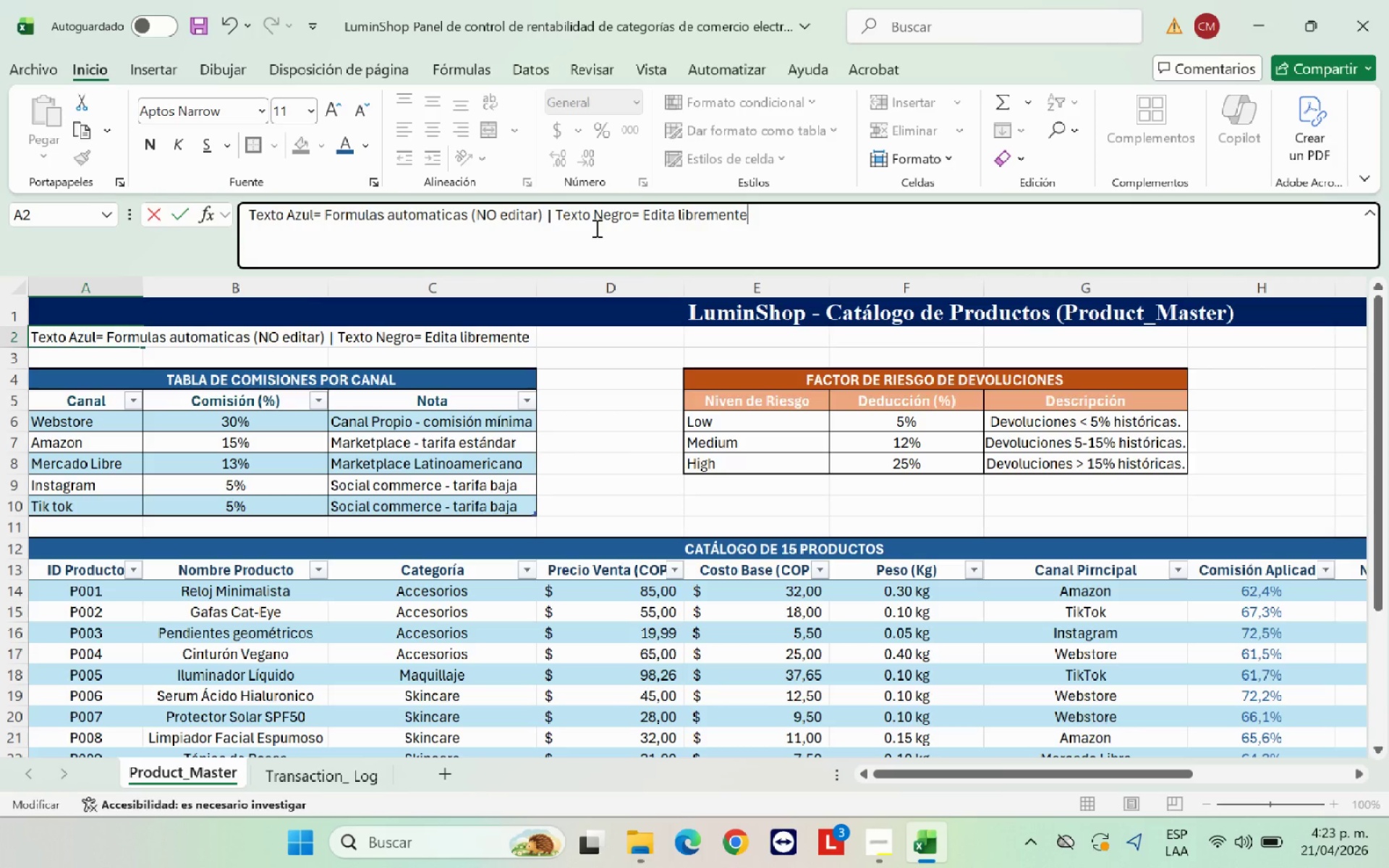 
key(Period)
 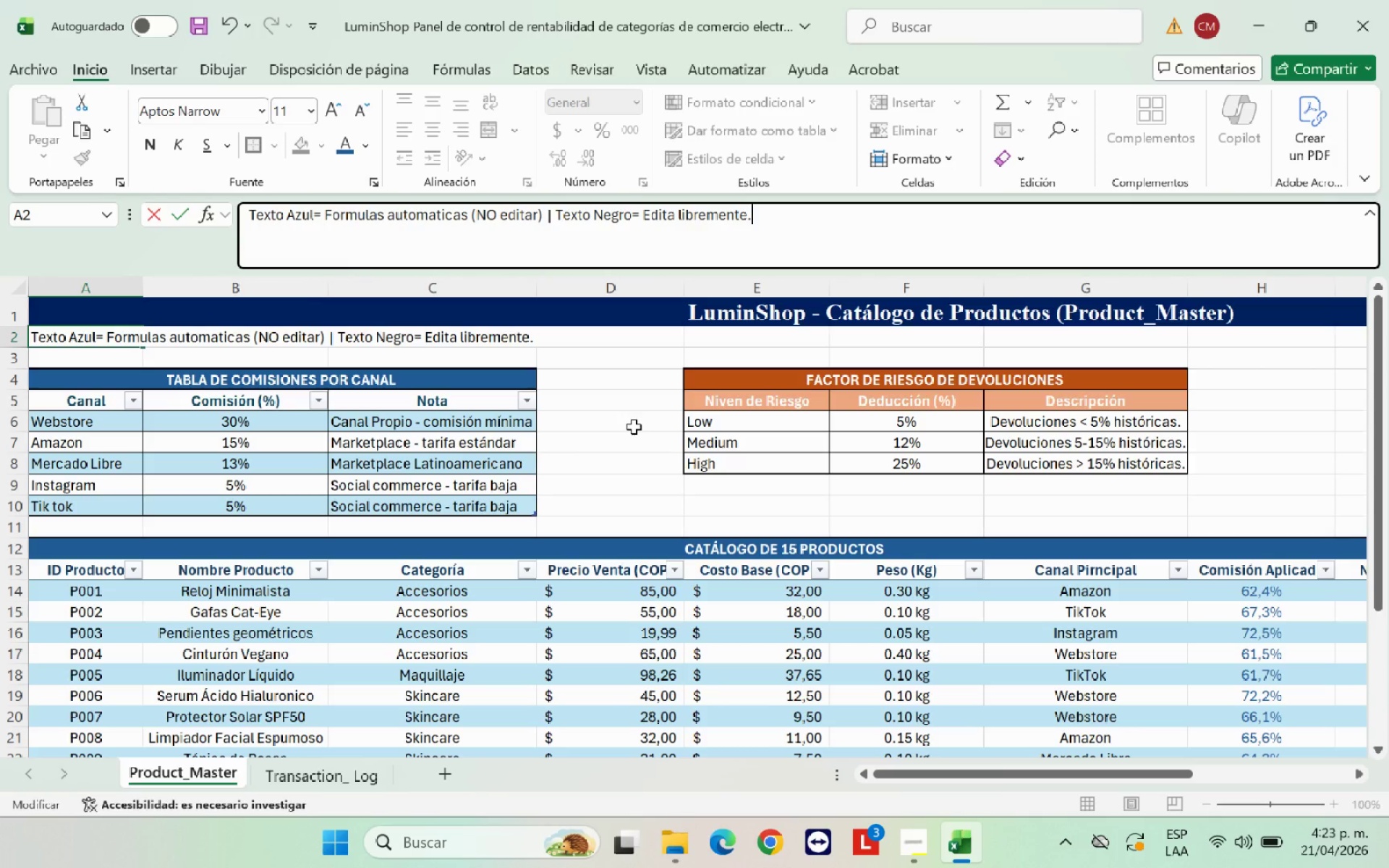 
left_click([634, 427])
 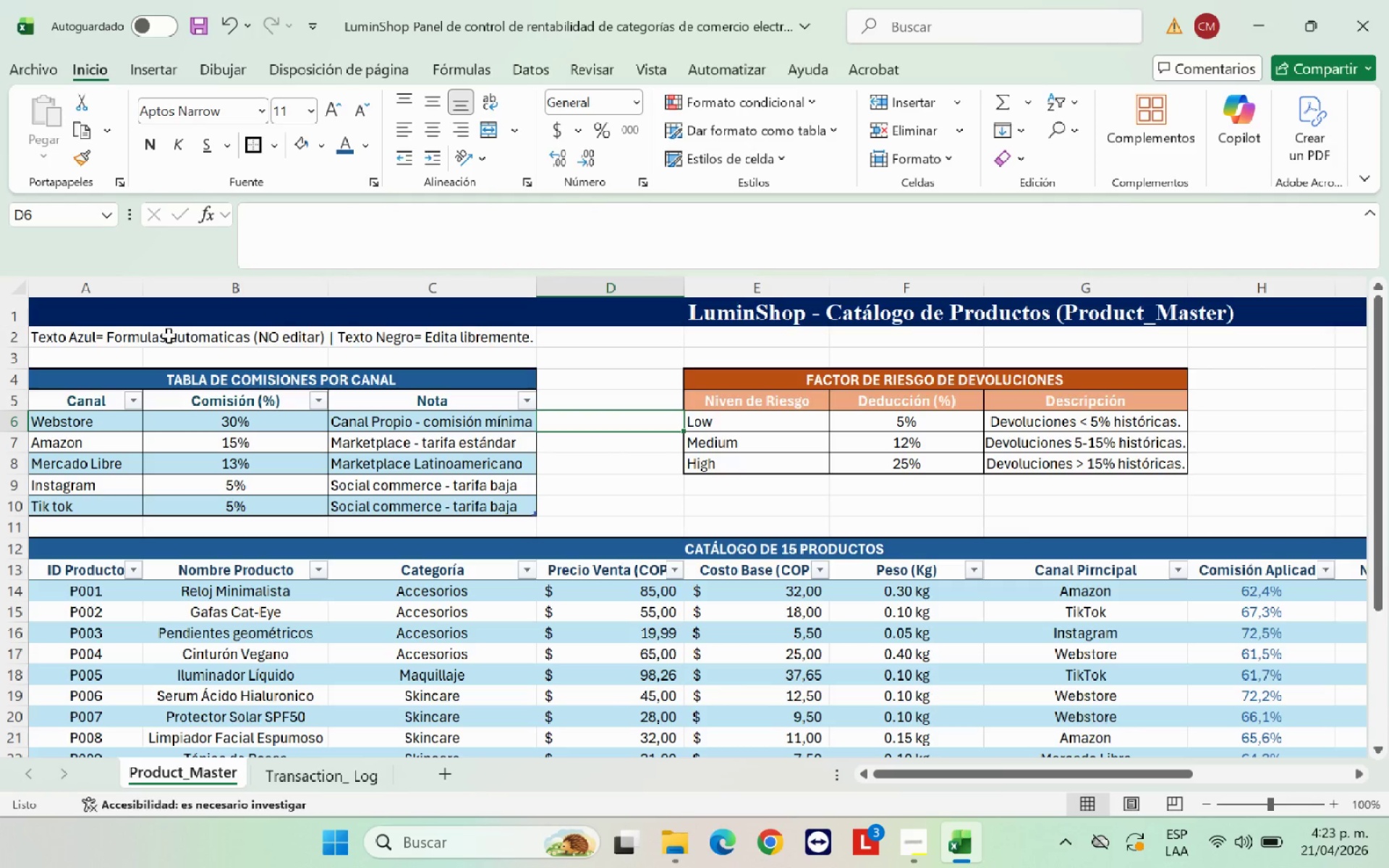 
left_click_drag(start_coordinate=[170, 336], to_coordinate=[228, 336])
 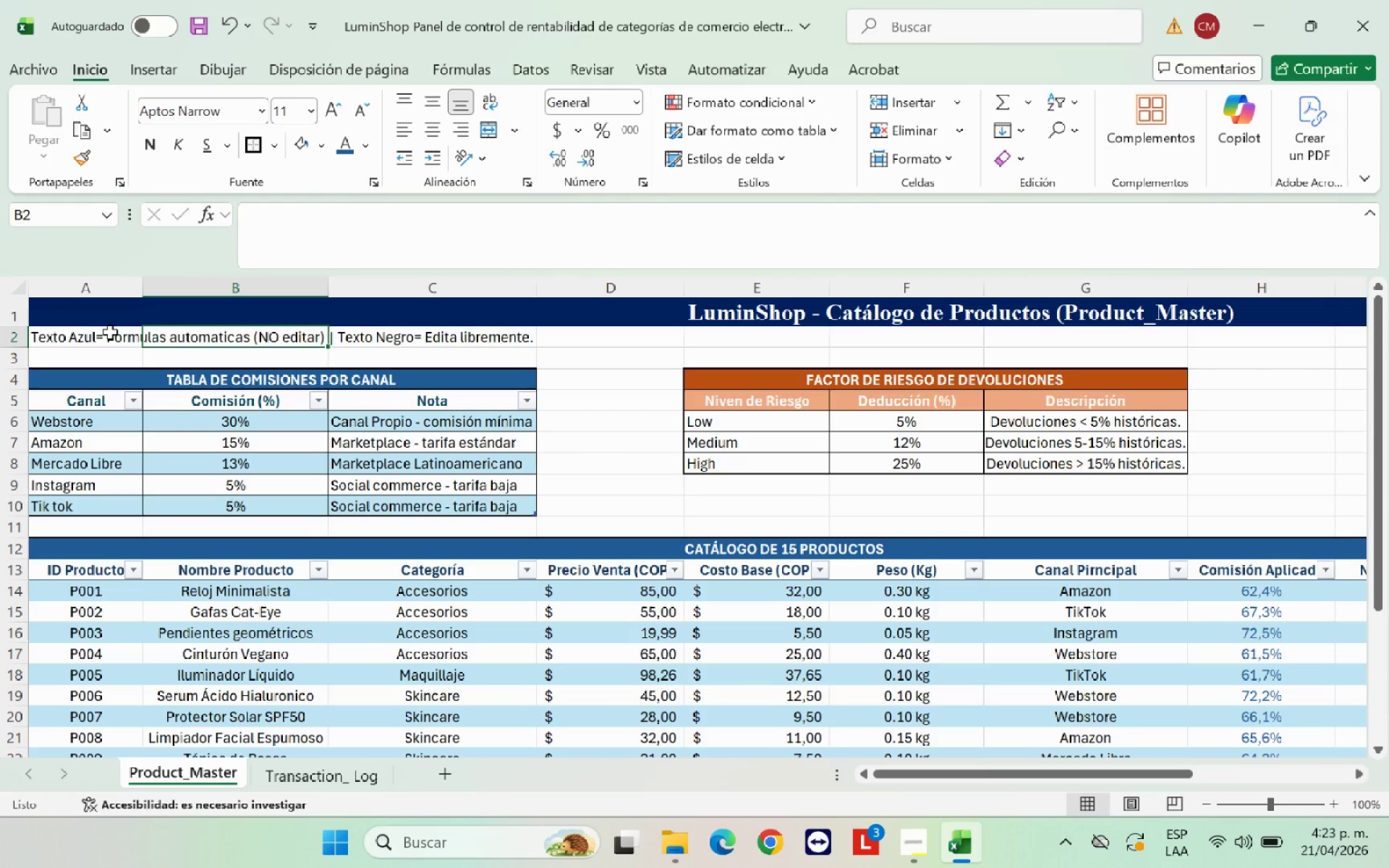 
left_click_drag(start_coordinate=[110, 332], to_coordinate=[1021, 336])
 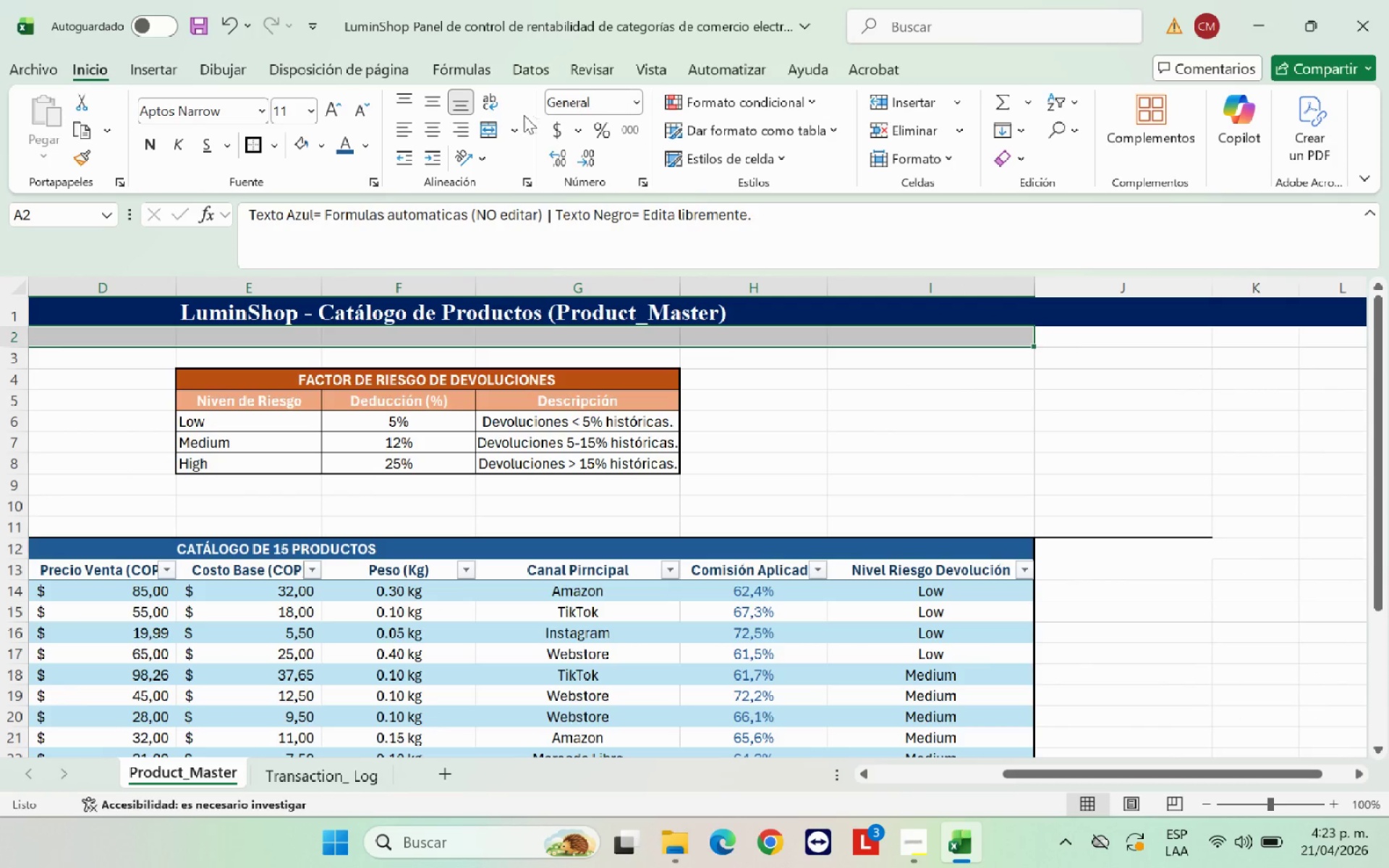 
left_click([491, 125])
 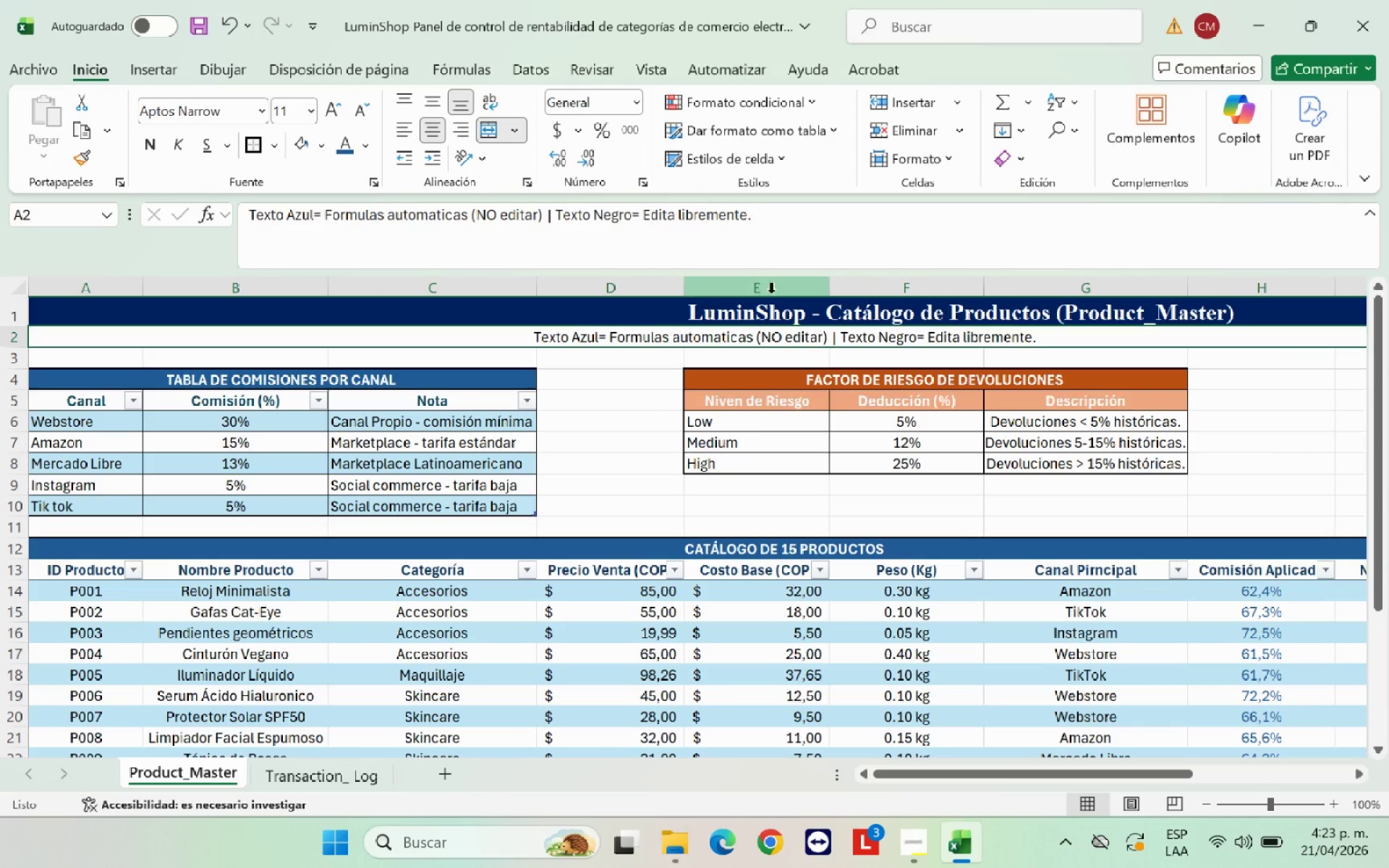 
left_click([778, 313])
 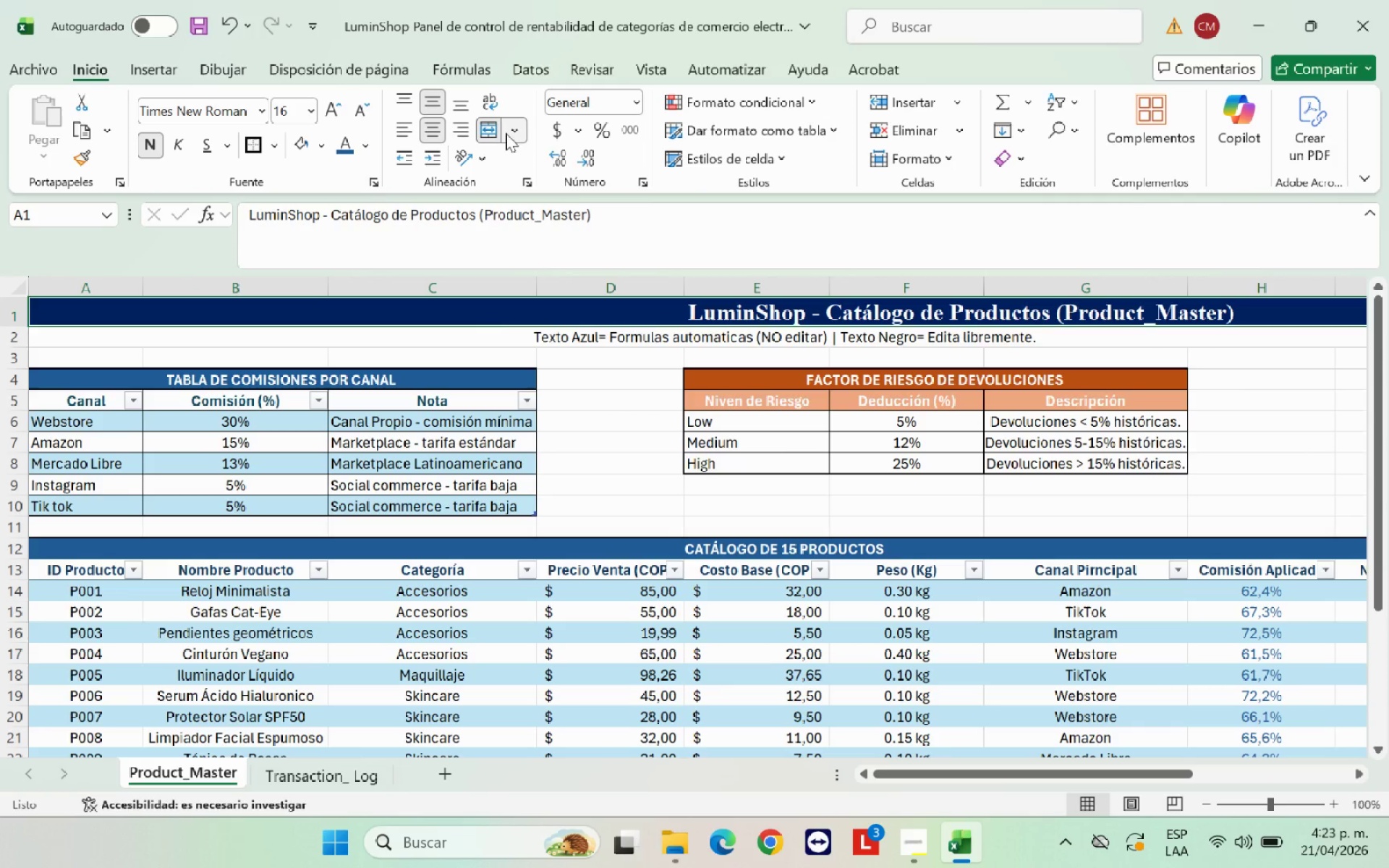 
left_click([489, 127])
 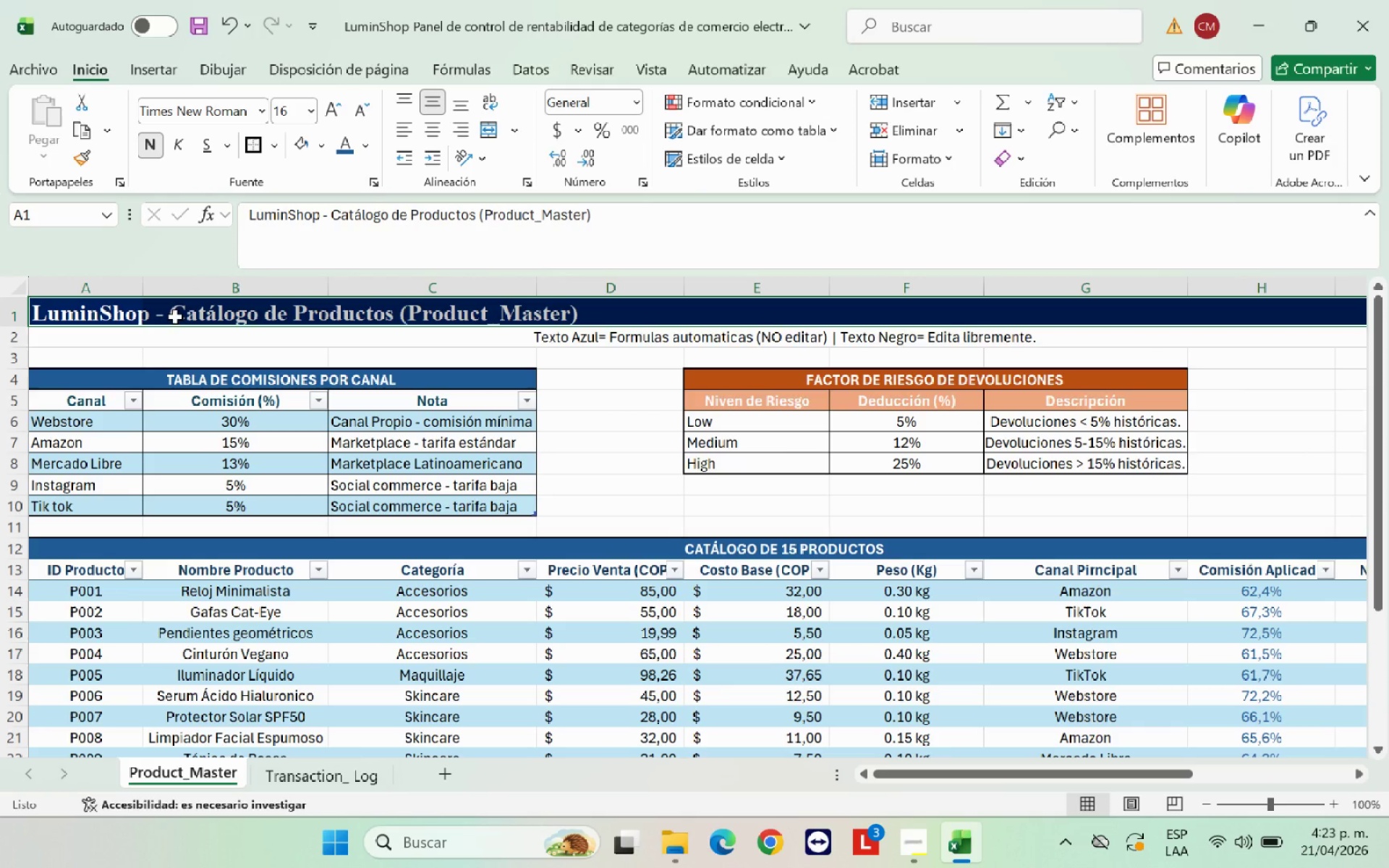 
left_click([156, 363])
 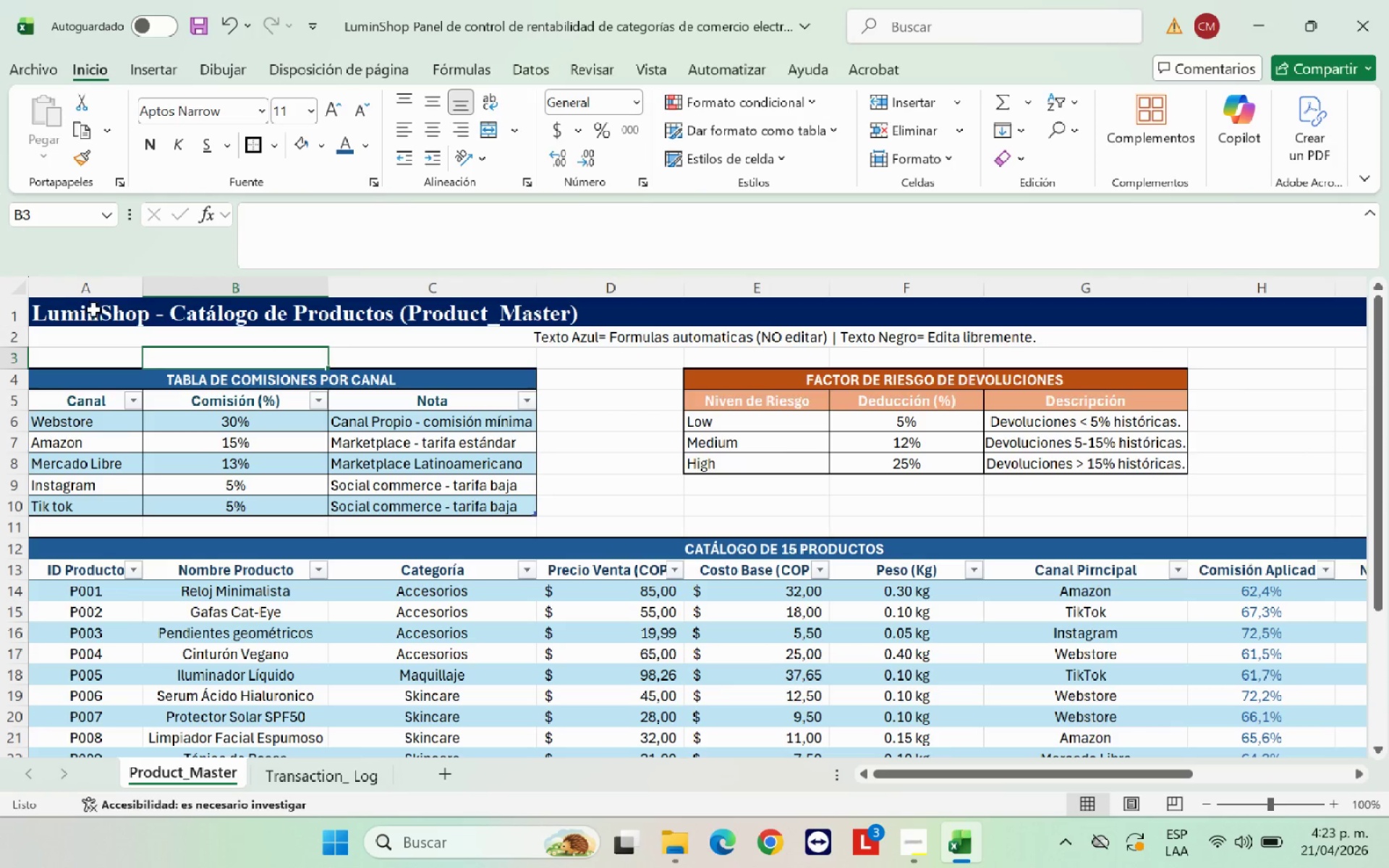 
left_click_drag(start_coordinate=[95, 312], to_coordinate=[1003, 320])
 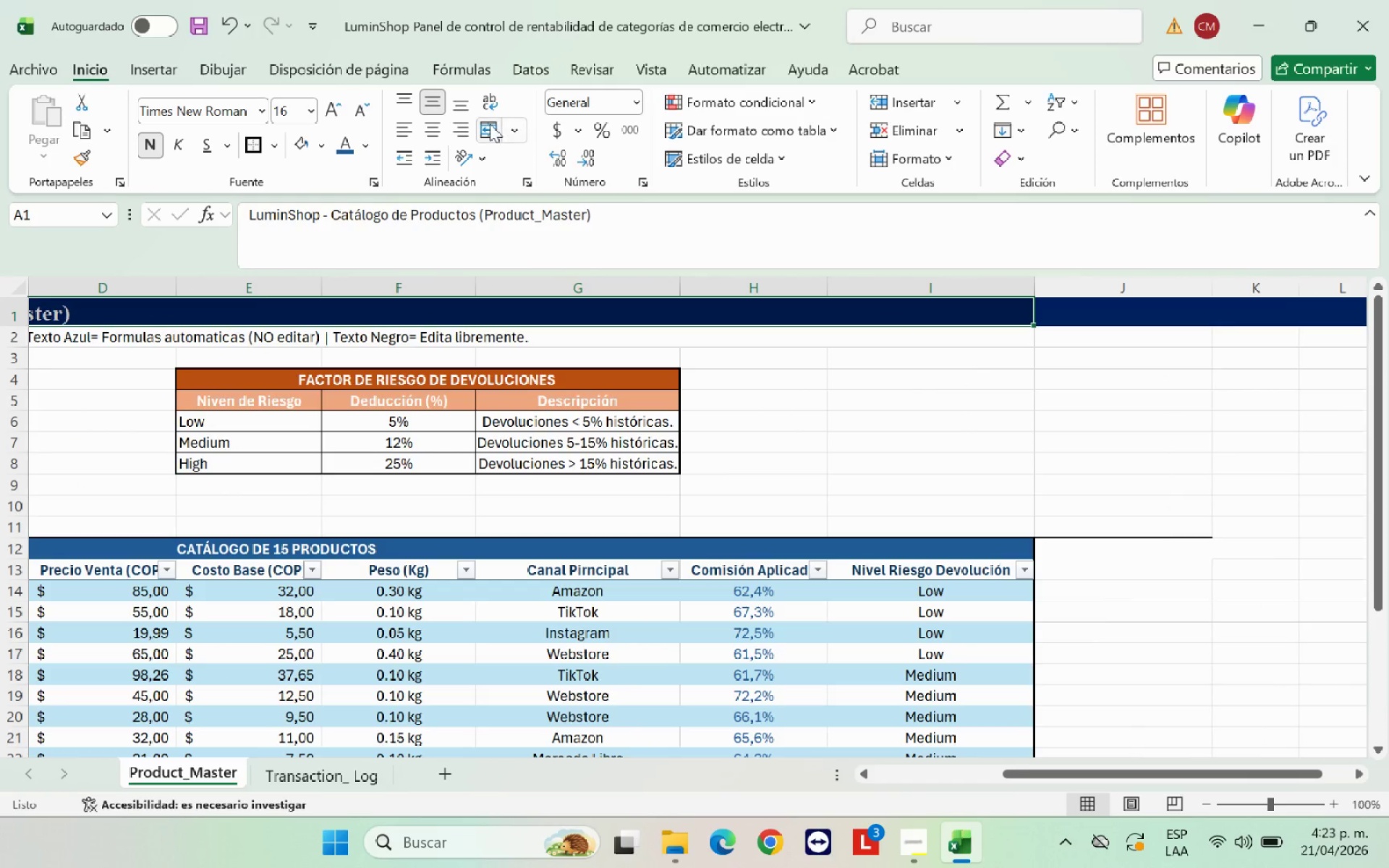 
left_click([490, 124])
 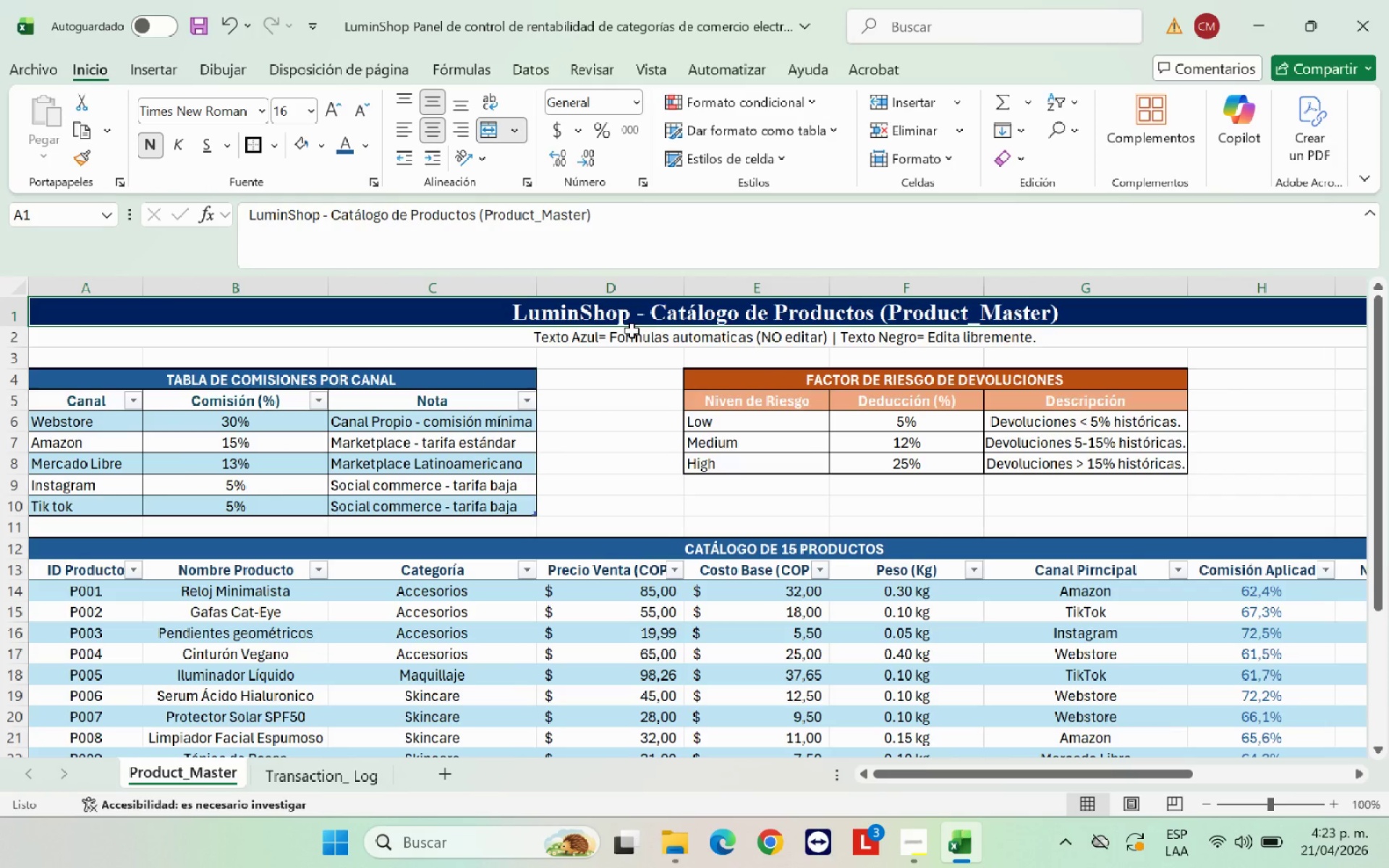 
left_click([632, 335])
 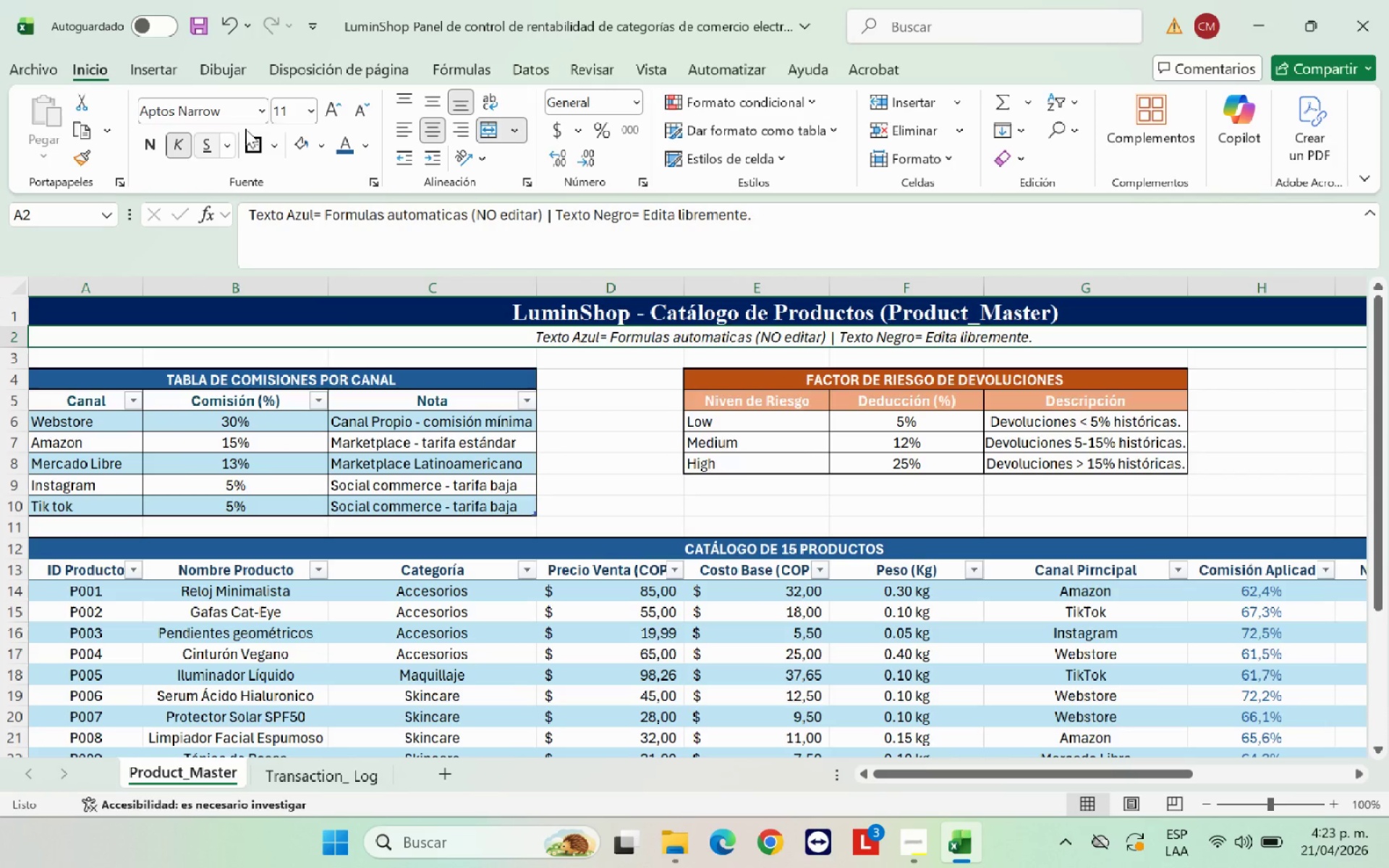 
left_click([242, 110])
 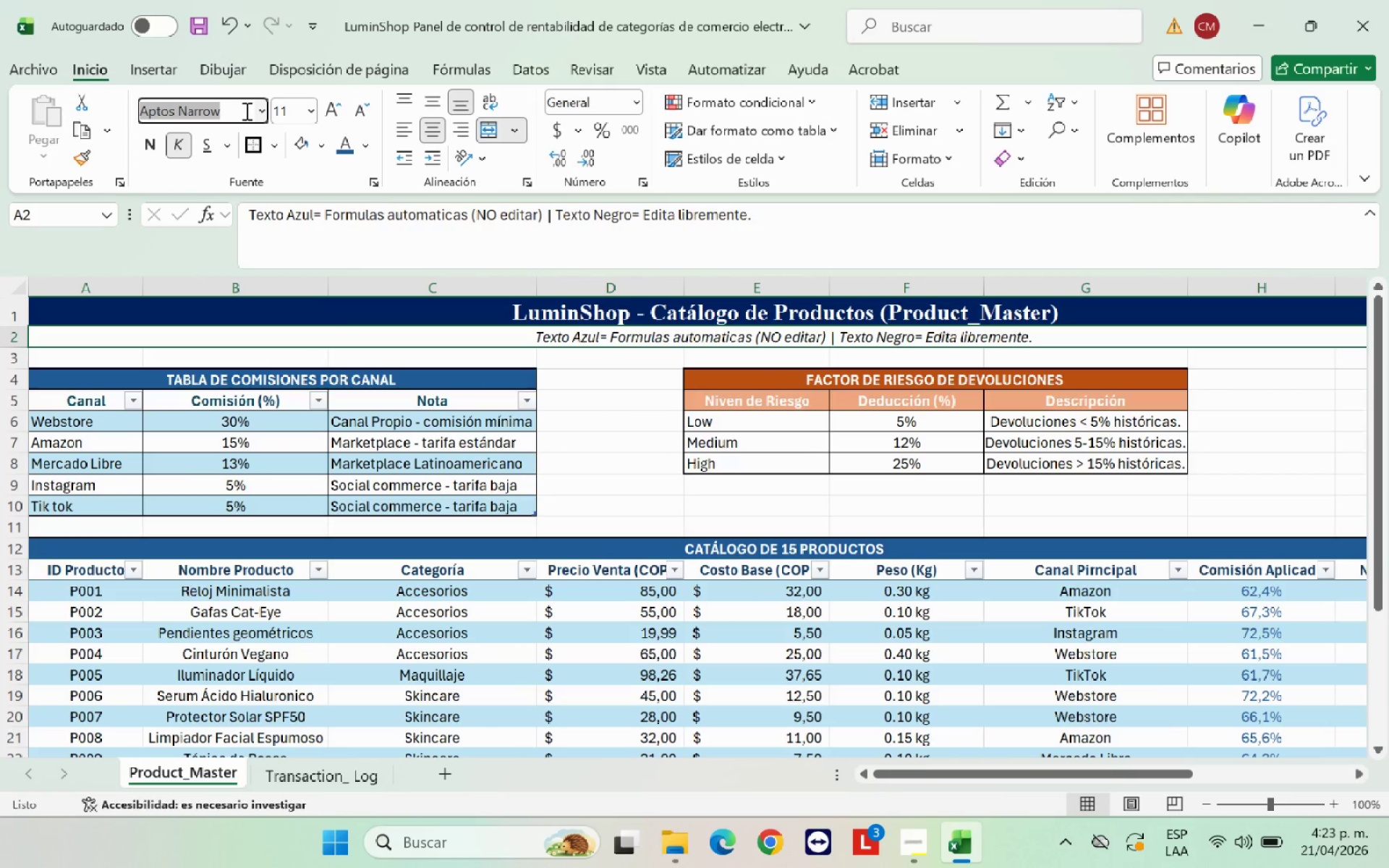 
type(time)
 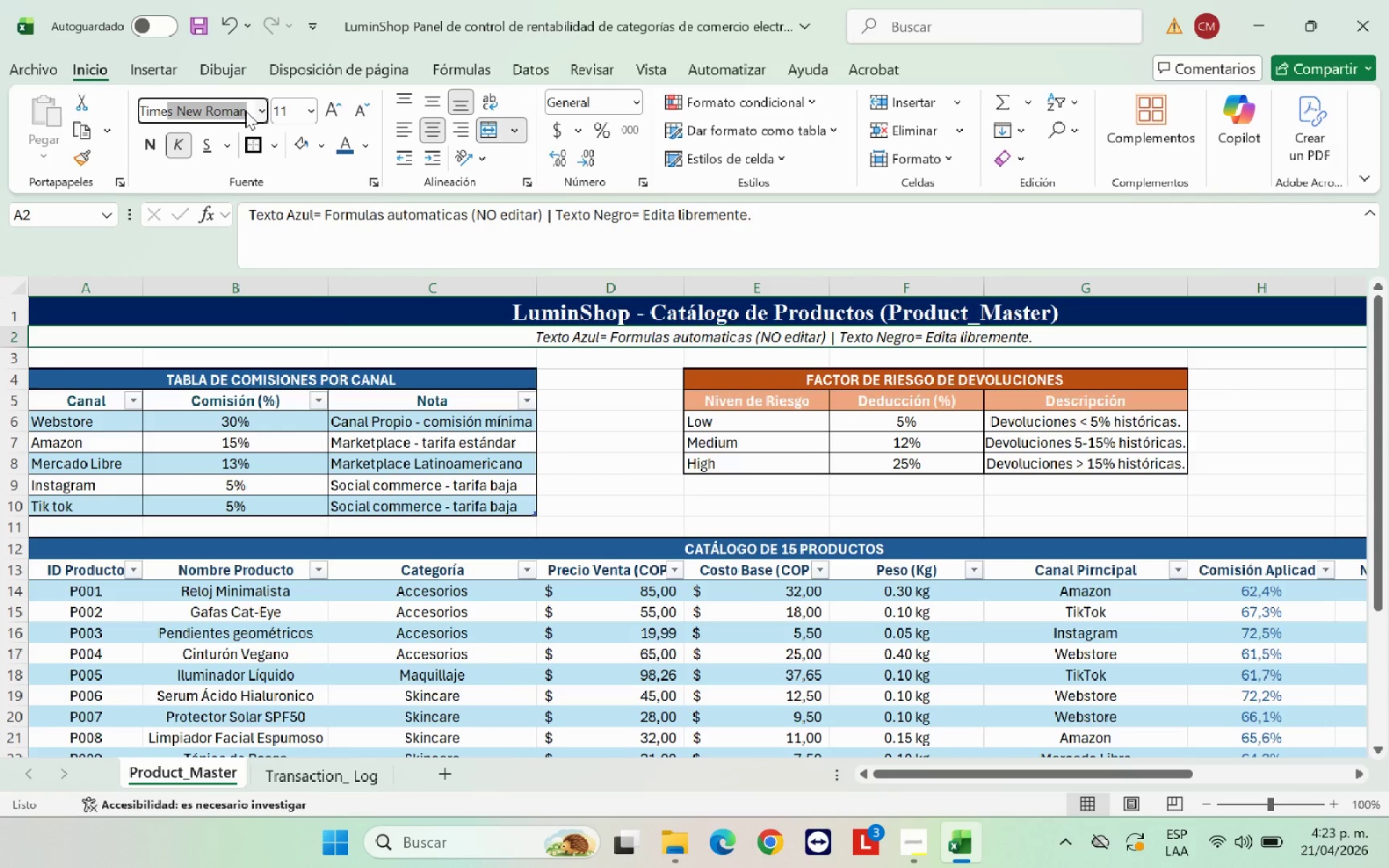 
key(Enter)
 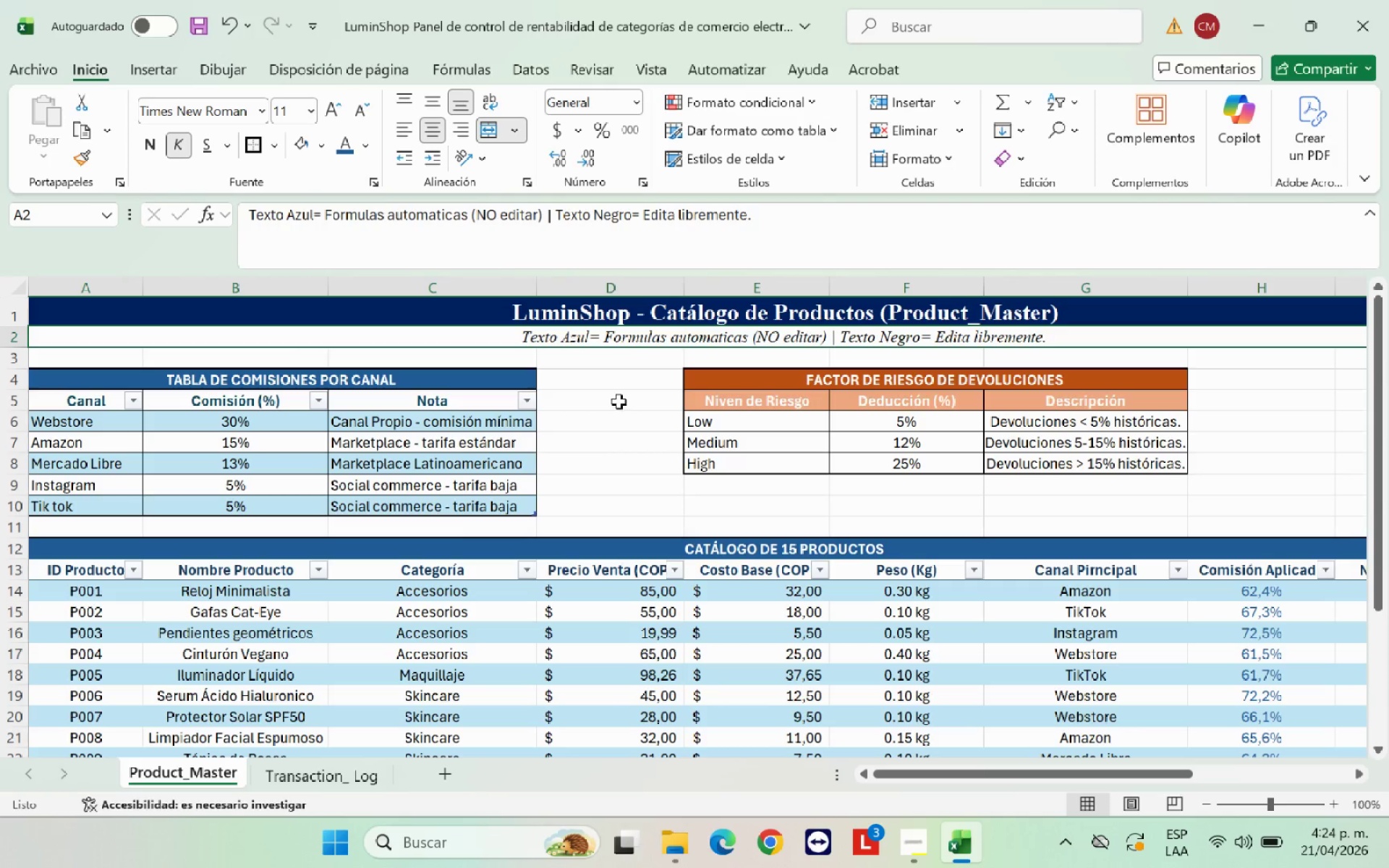 
left_click([620, 409])
 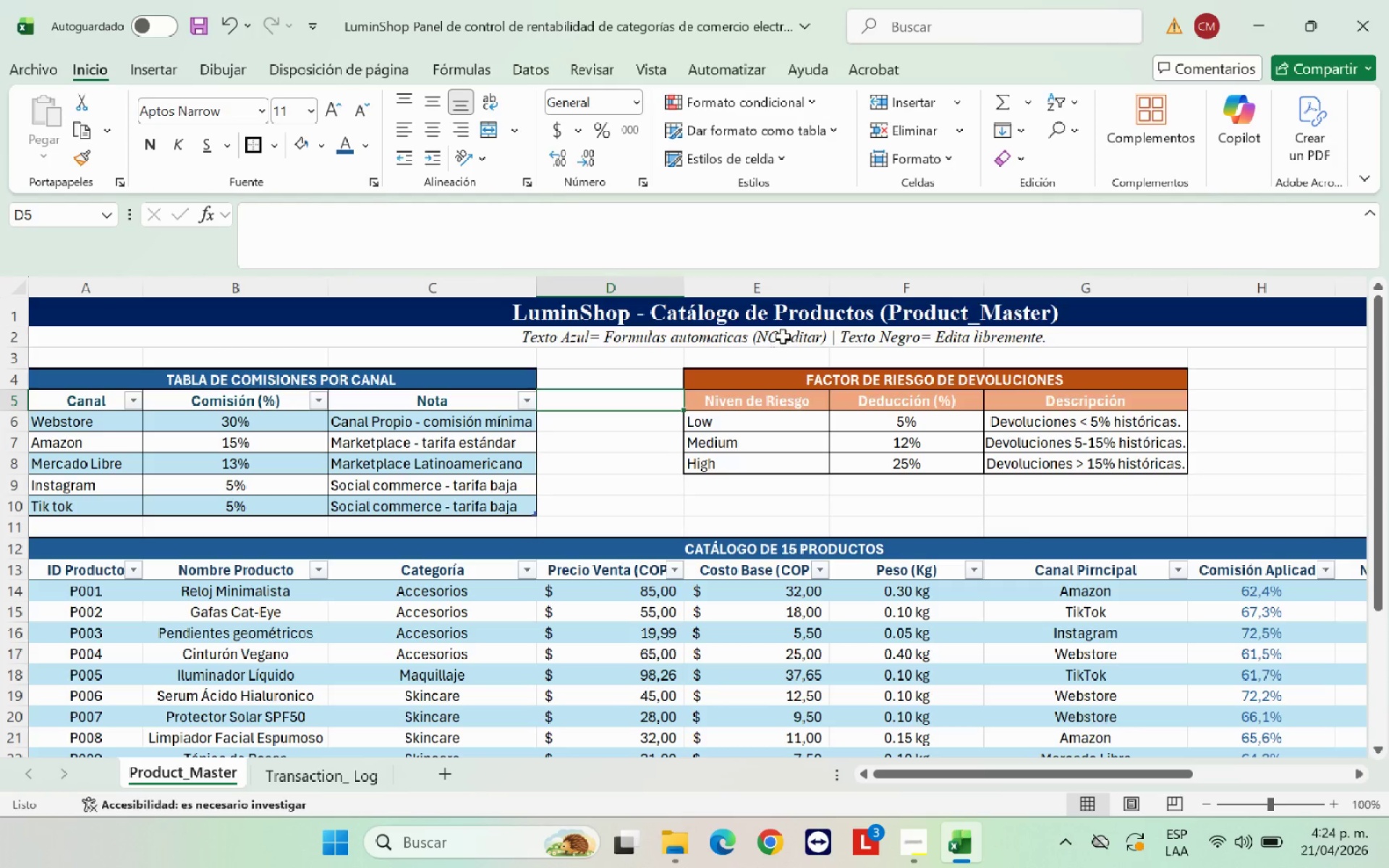 
left_click([783, 336])
 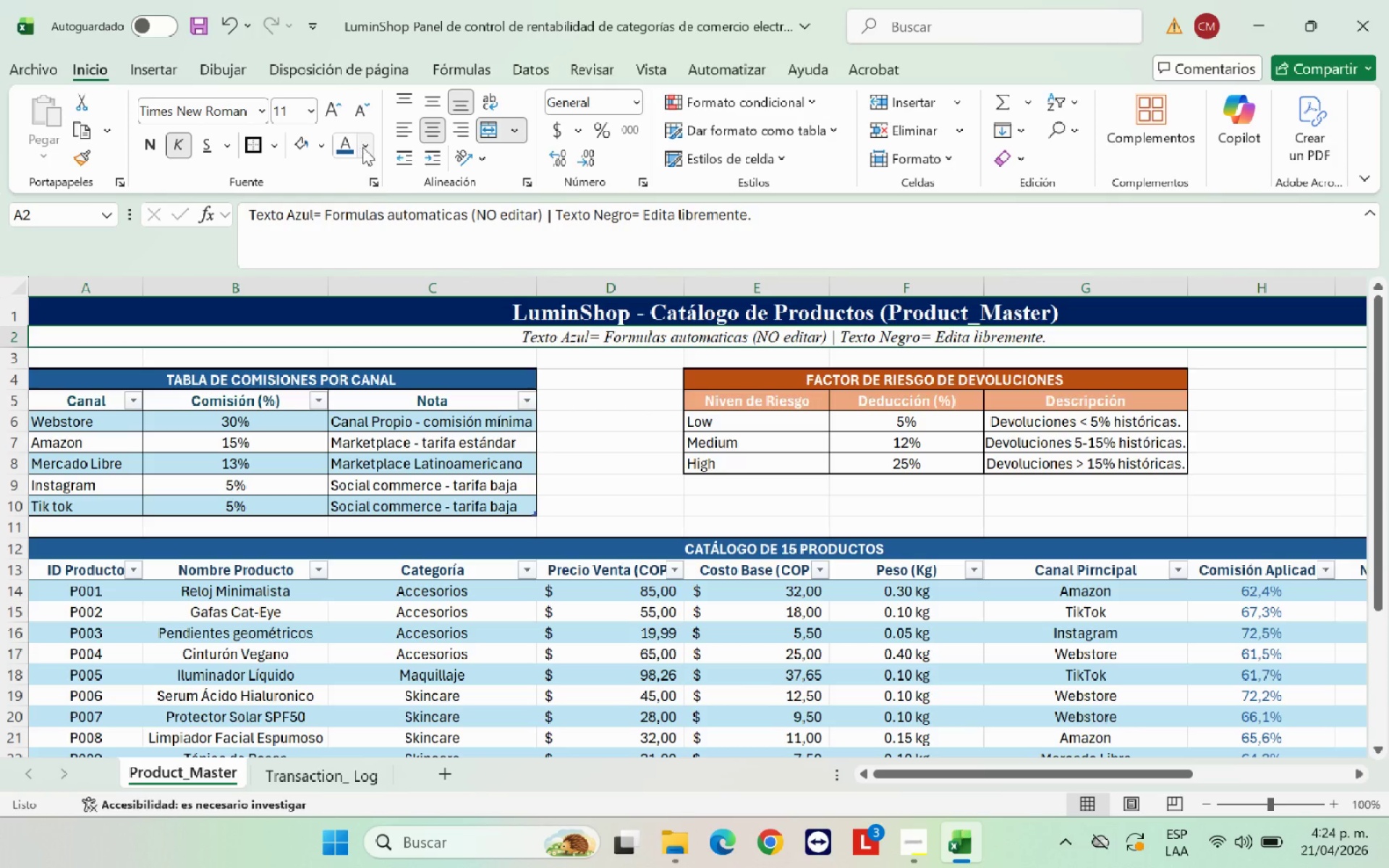 
left_click([321, 147])
 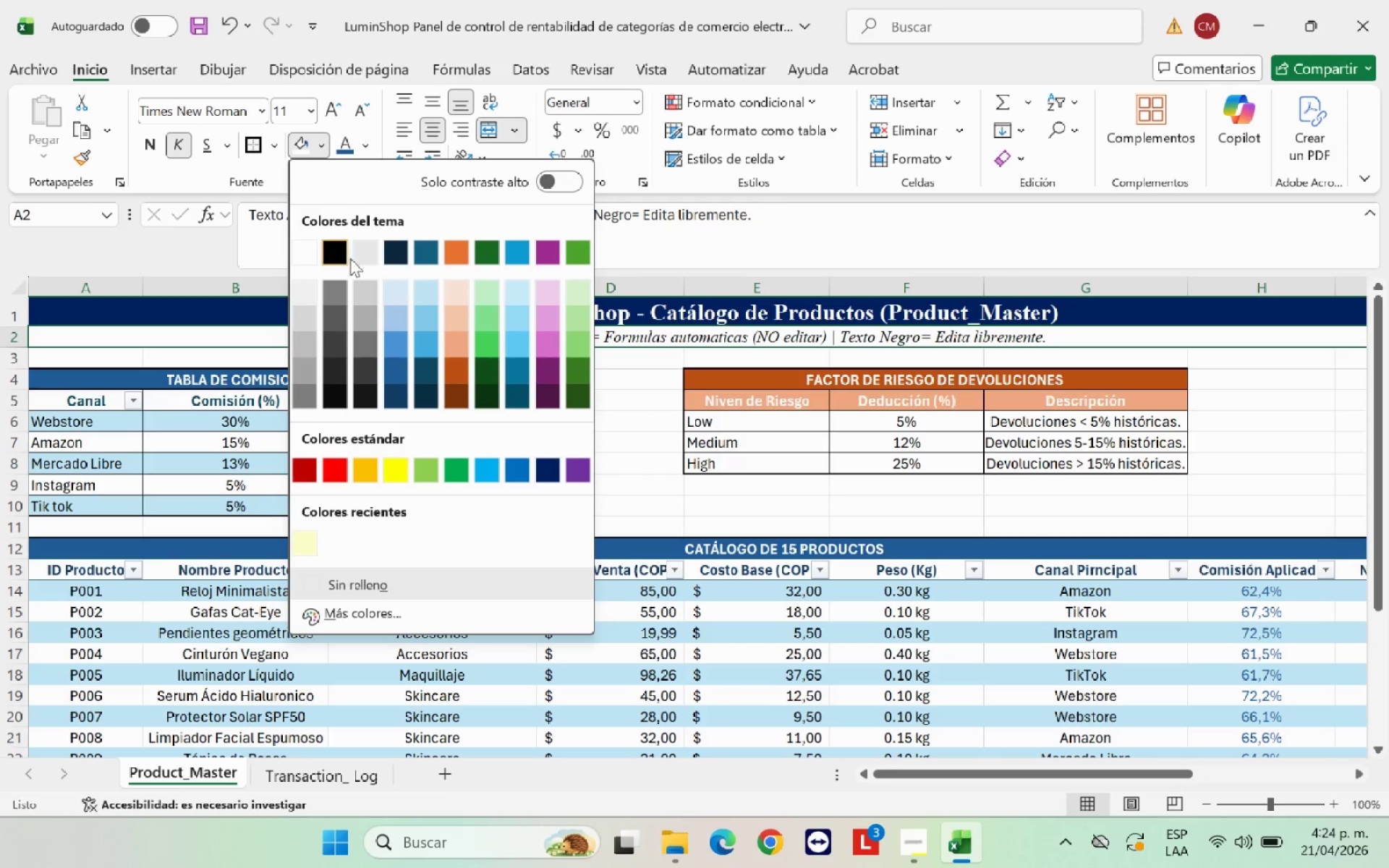 
mouse_move([381, 326])
 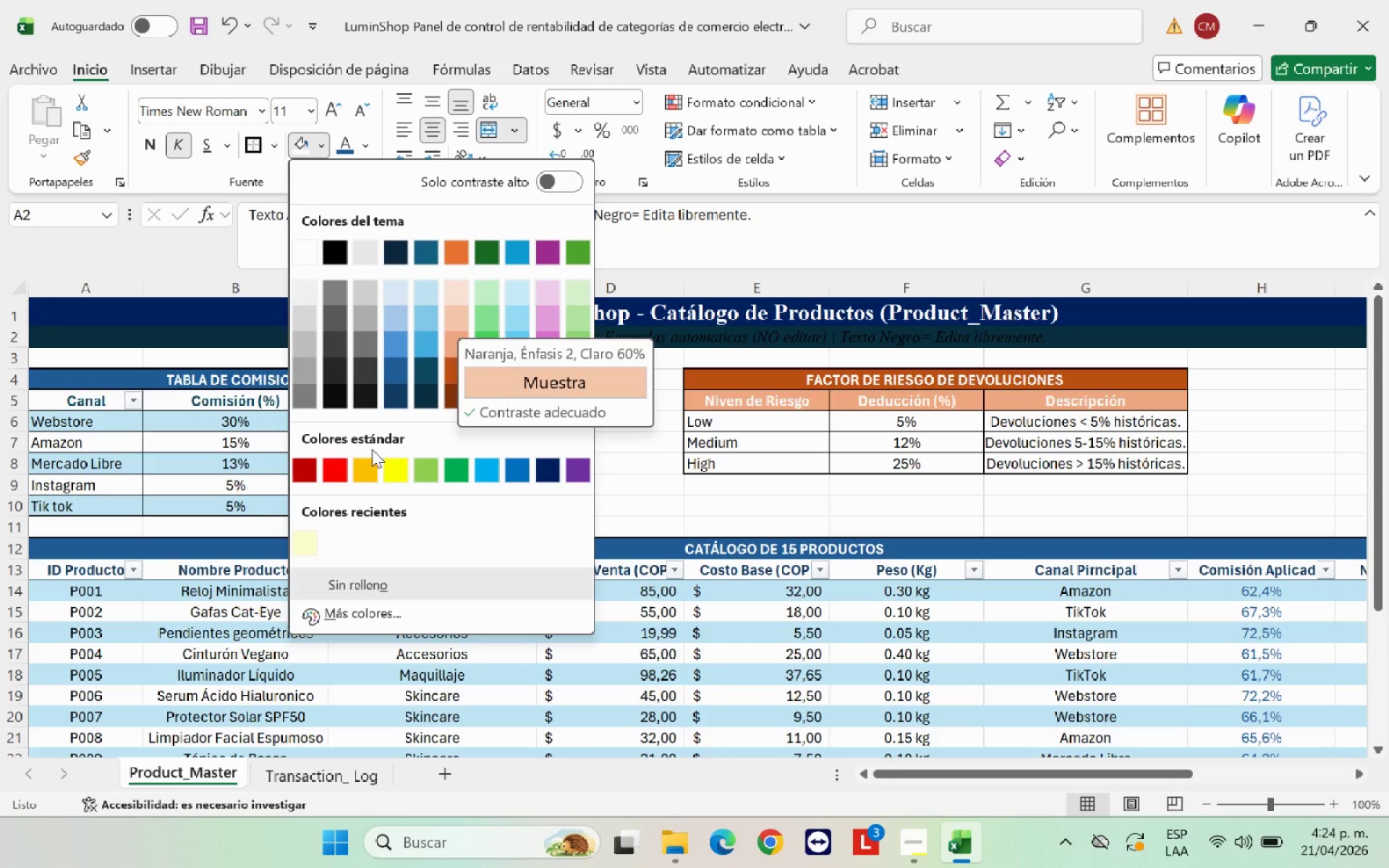 
left_click([307, 535])
 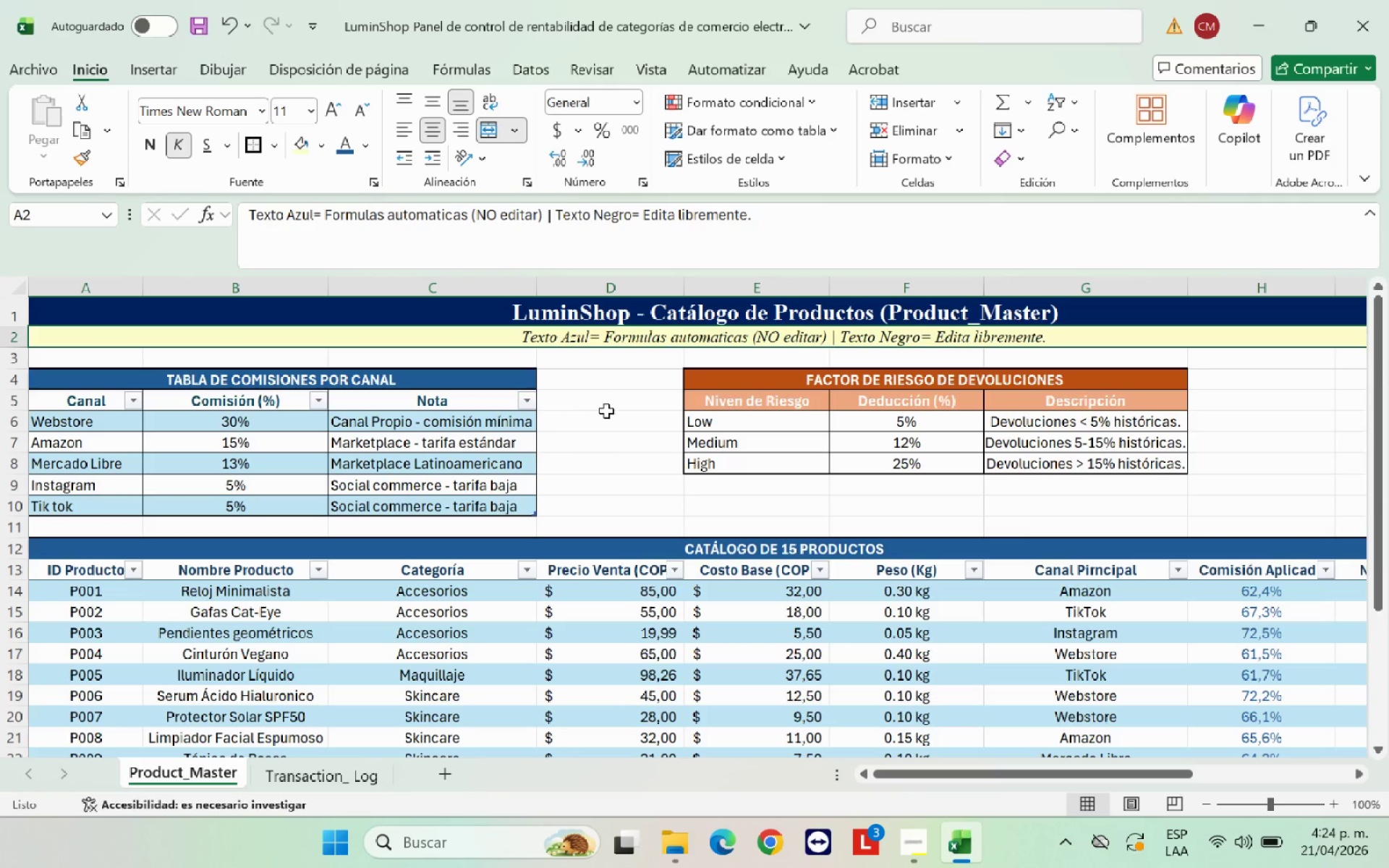 
left_click([615, 464])
 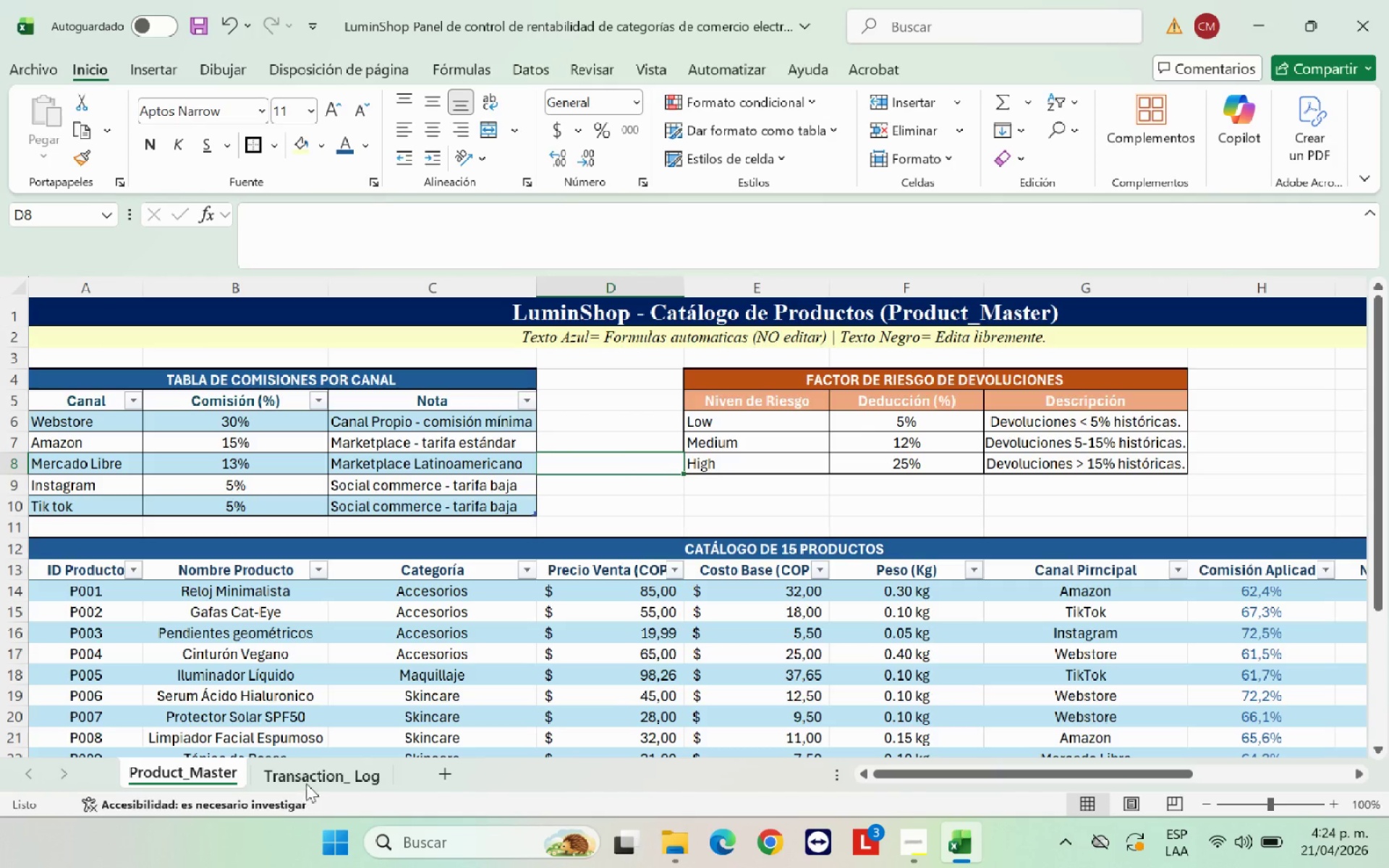 
left_click([307, 777])
 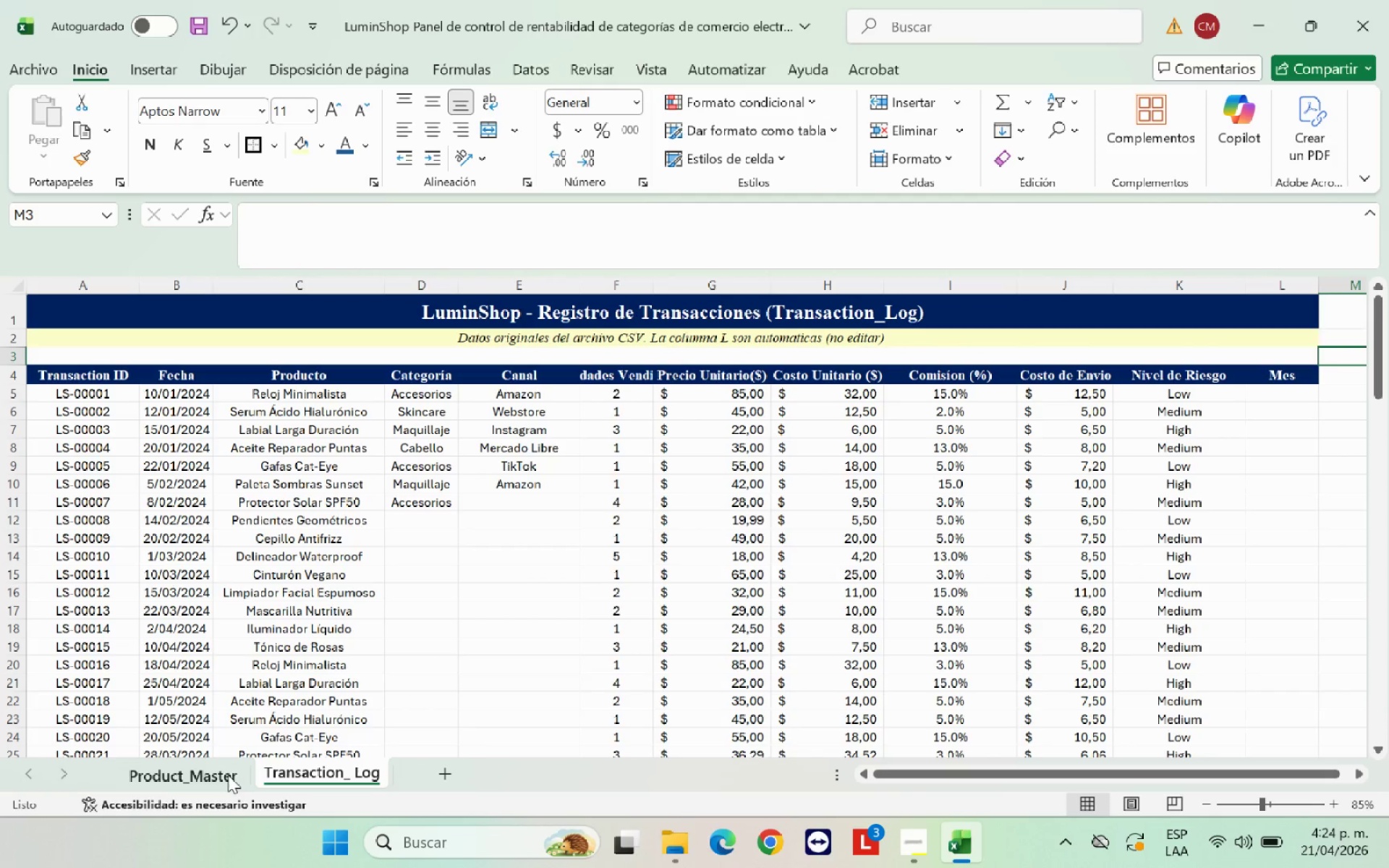 
left_click([223, 775])
 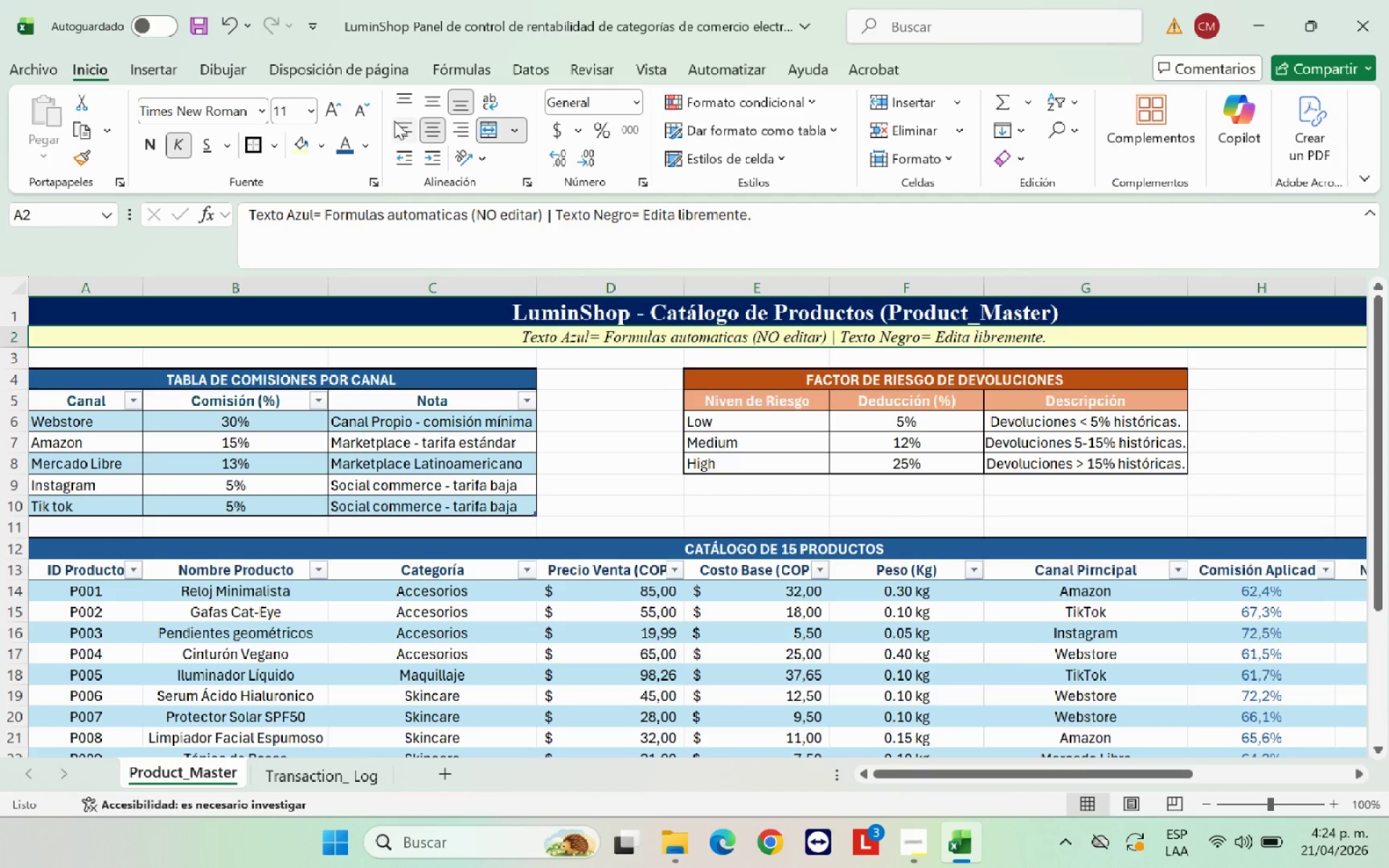 
left_click([285, 106])
 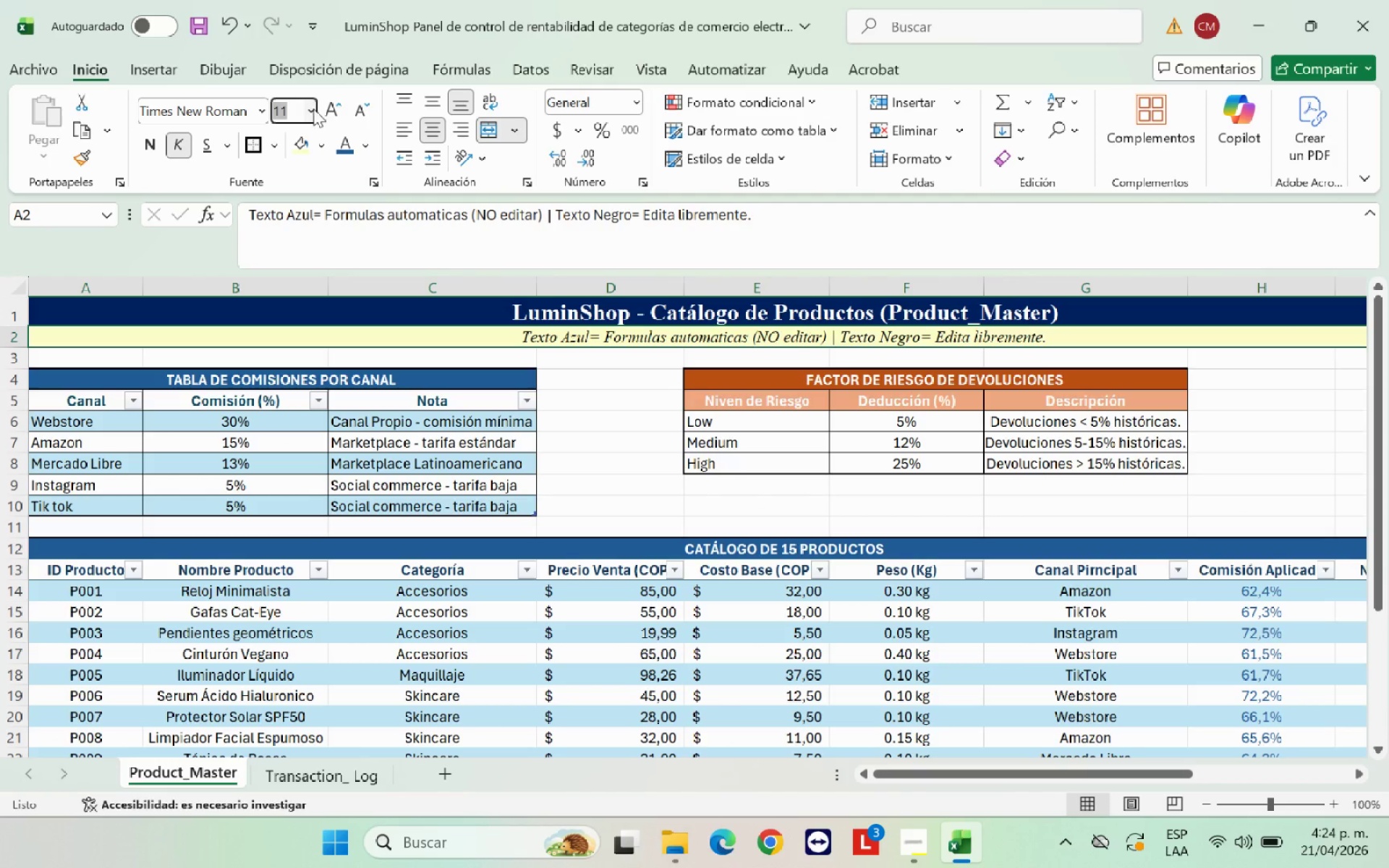 
left_click_drag(start_coordinate=[313, 109], to_coordinate=[301, 193])
 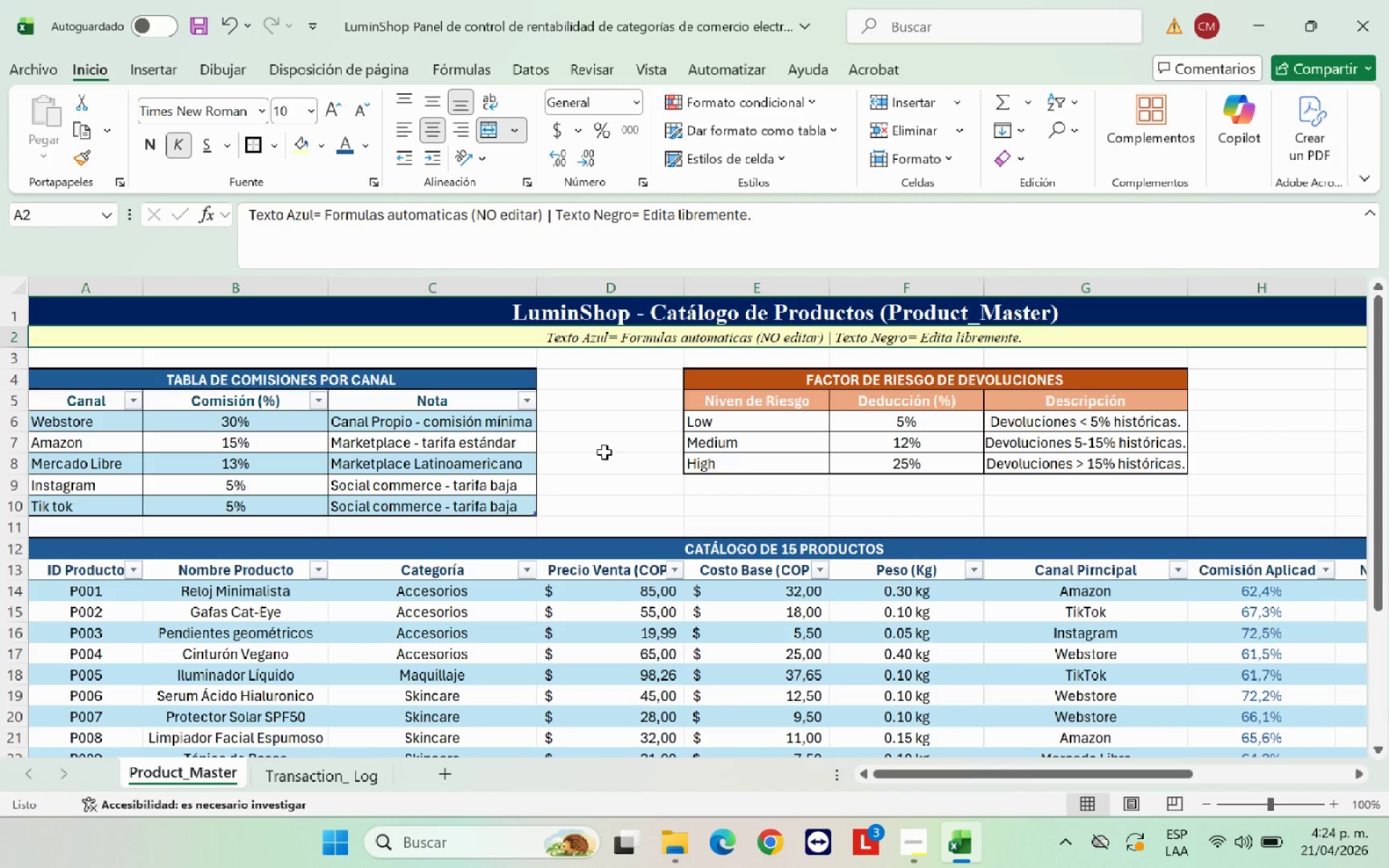 
left_click([301, 193])
 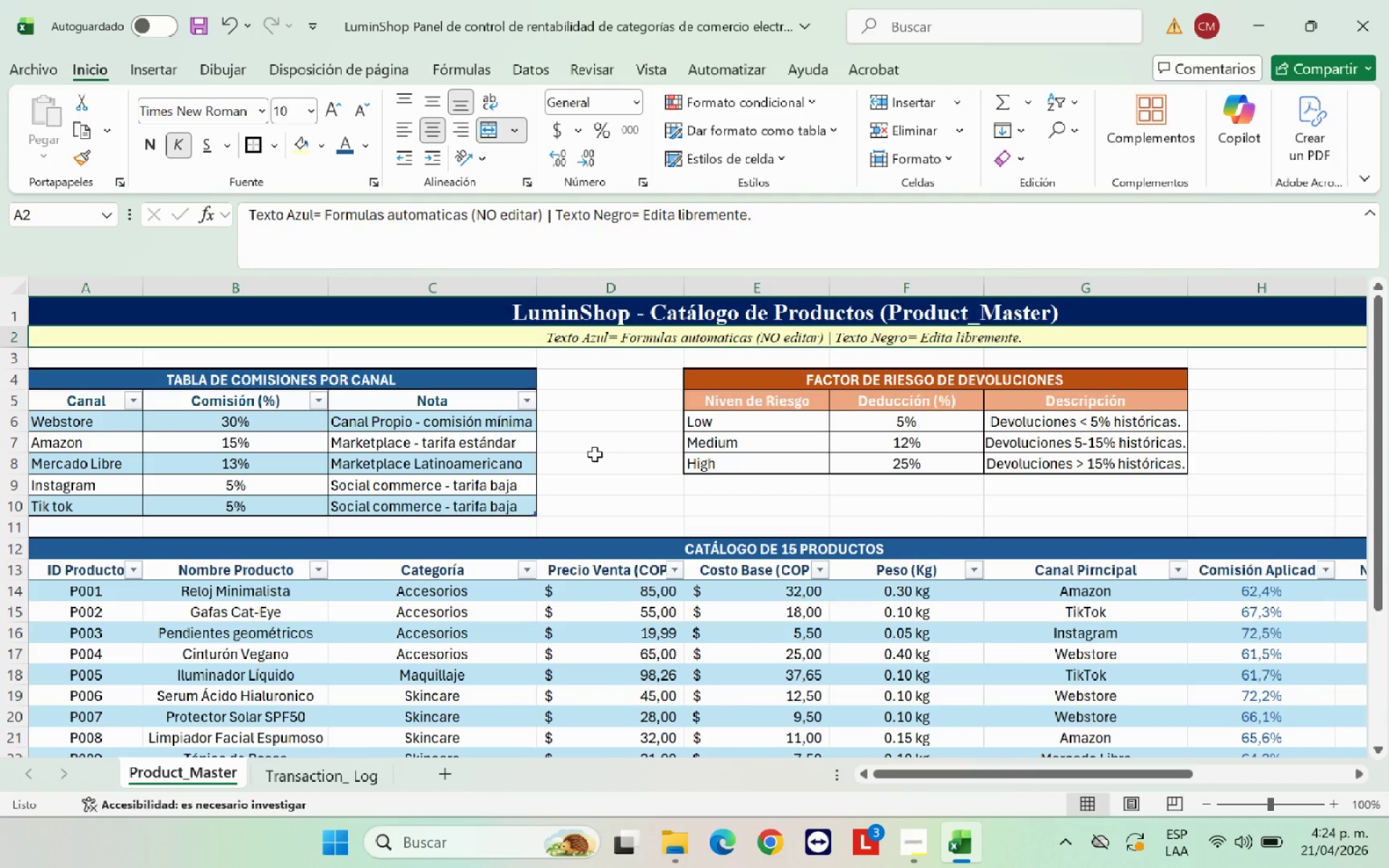 
left_click([594, 454])
 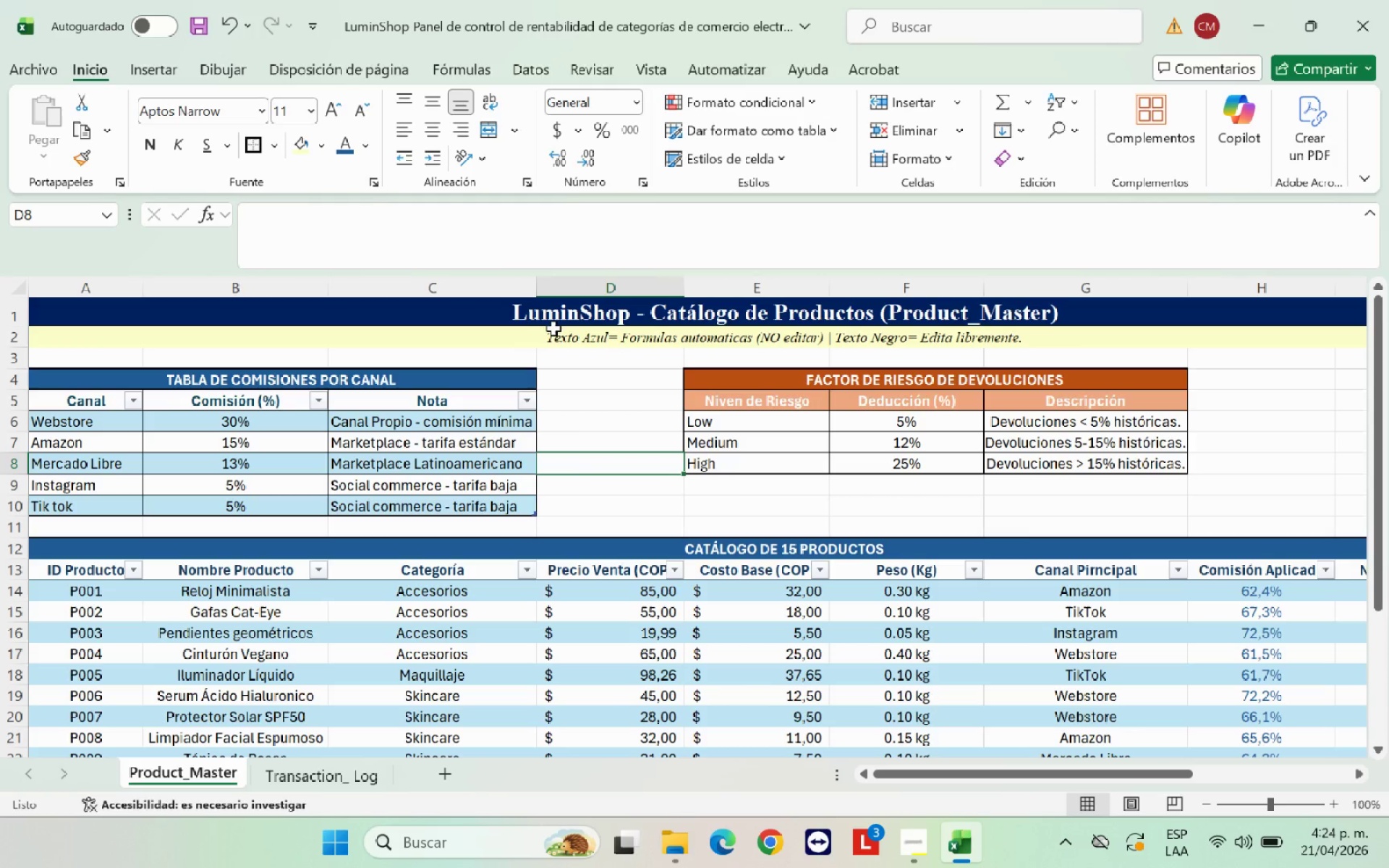 
left_click([553, 332])
 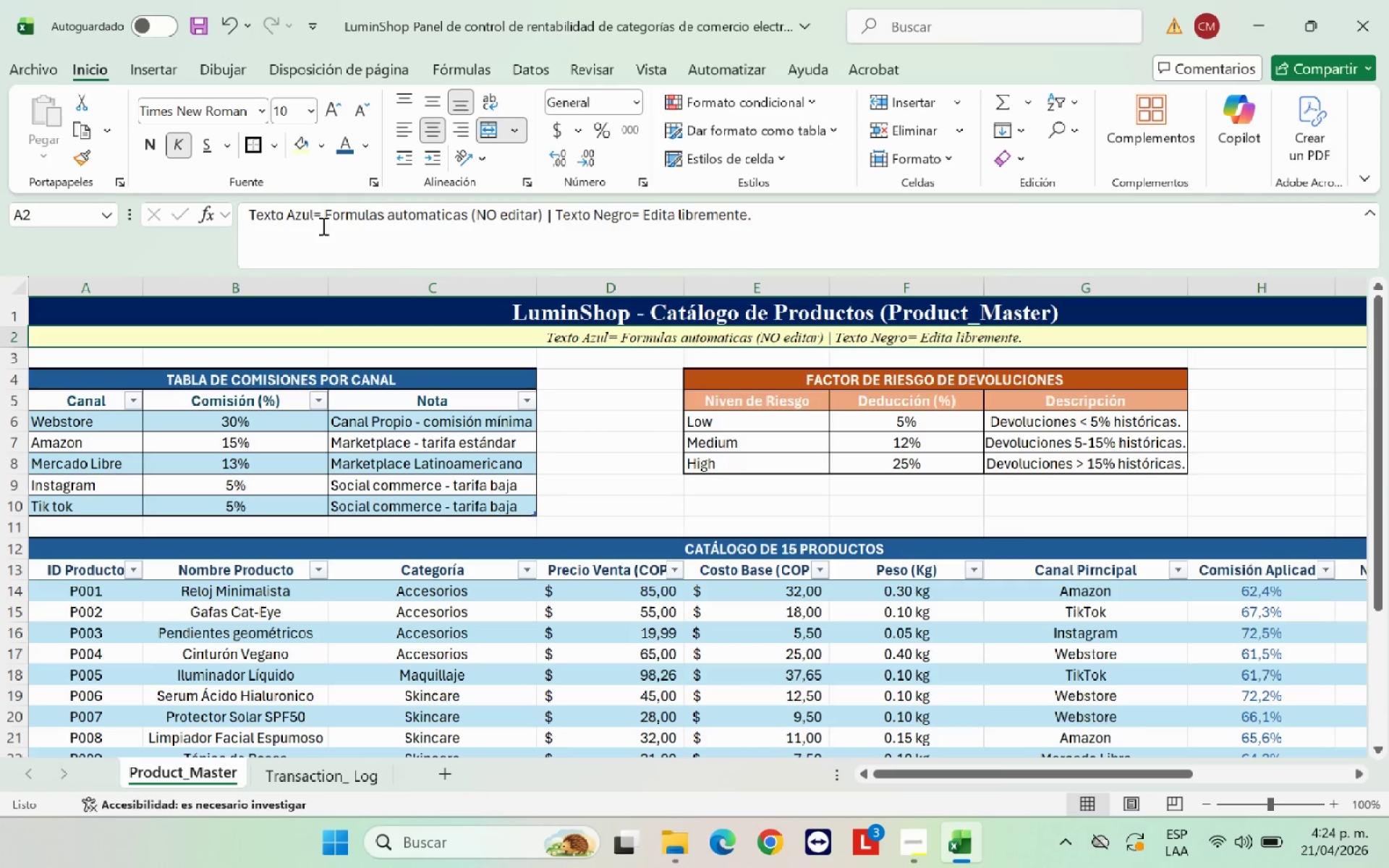 
left_click_drag(start_coordinate=[313, 214], to_coordinate=[285, 216])
 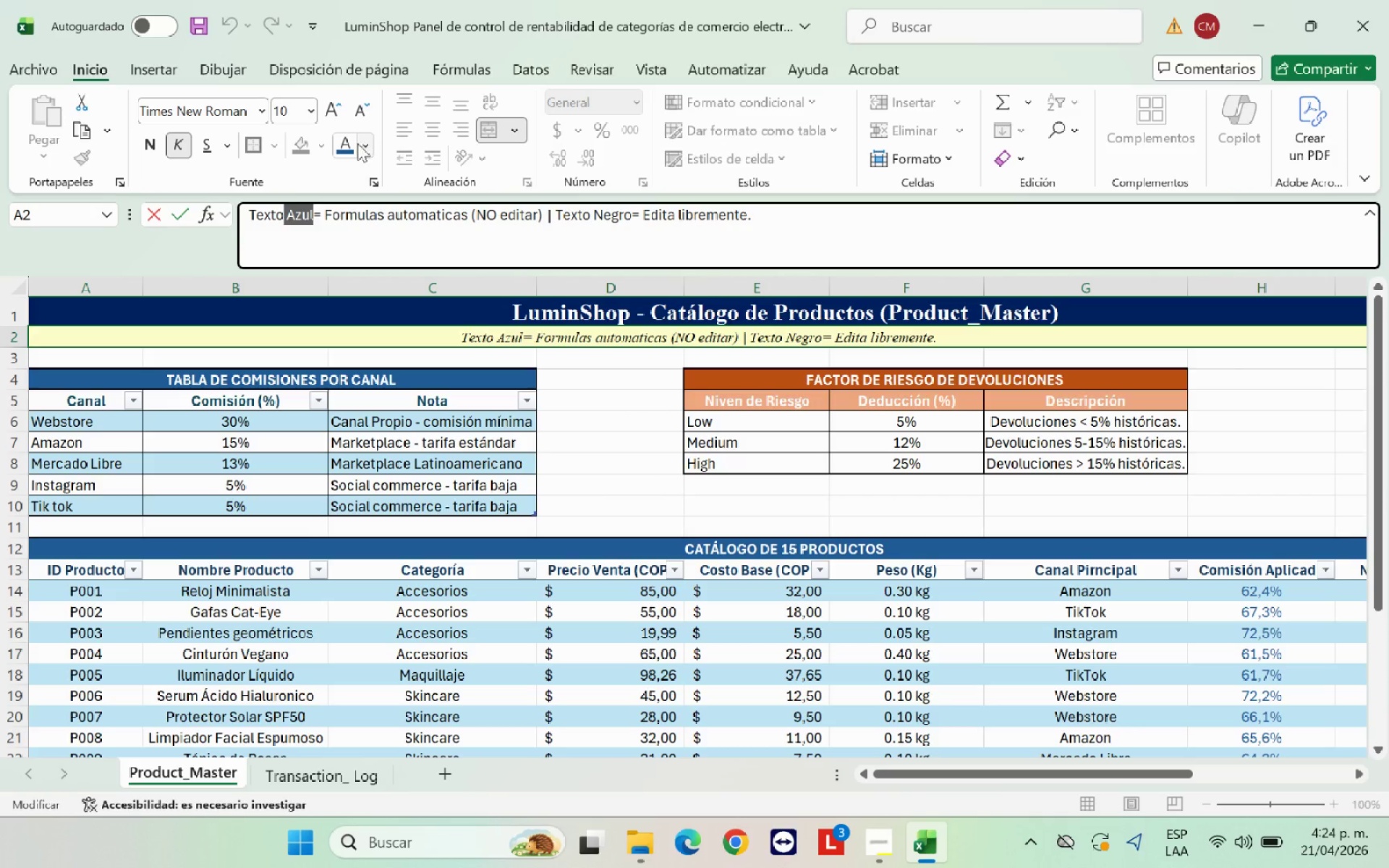 
left_click([352, 143])
 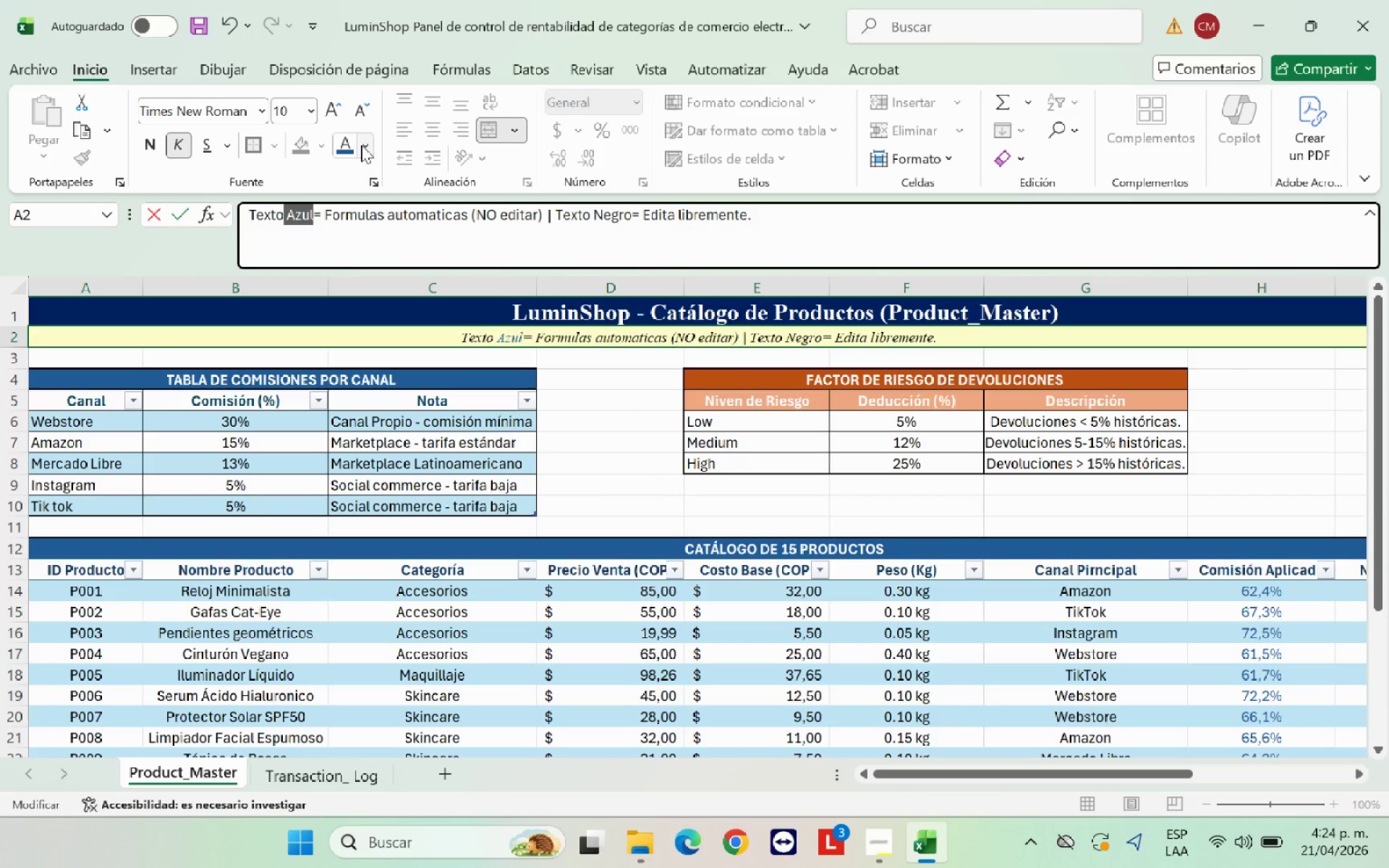 
left_click([361, 145])
 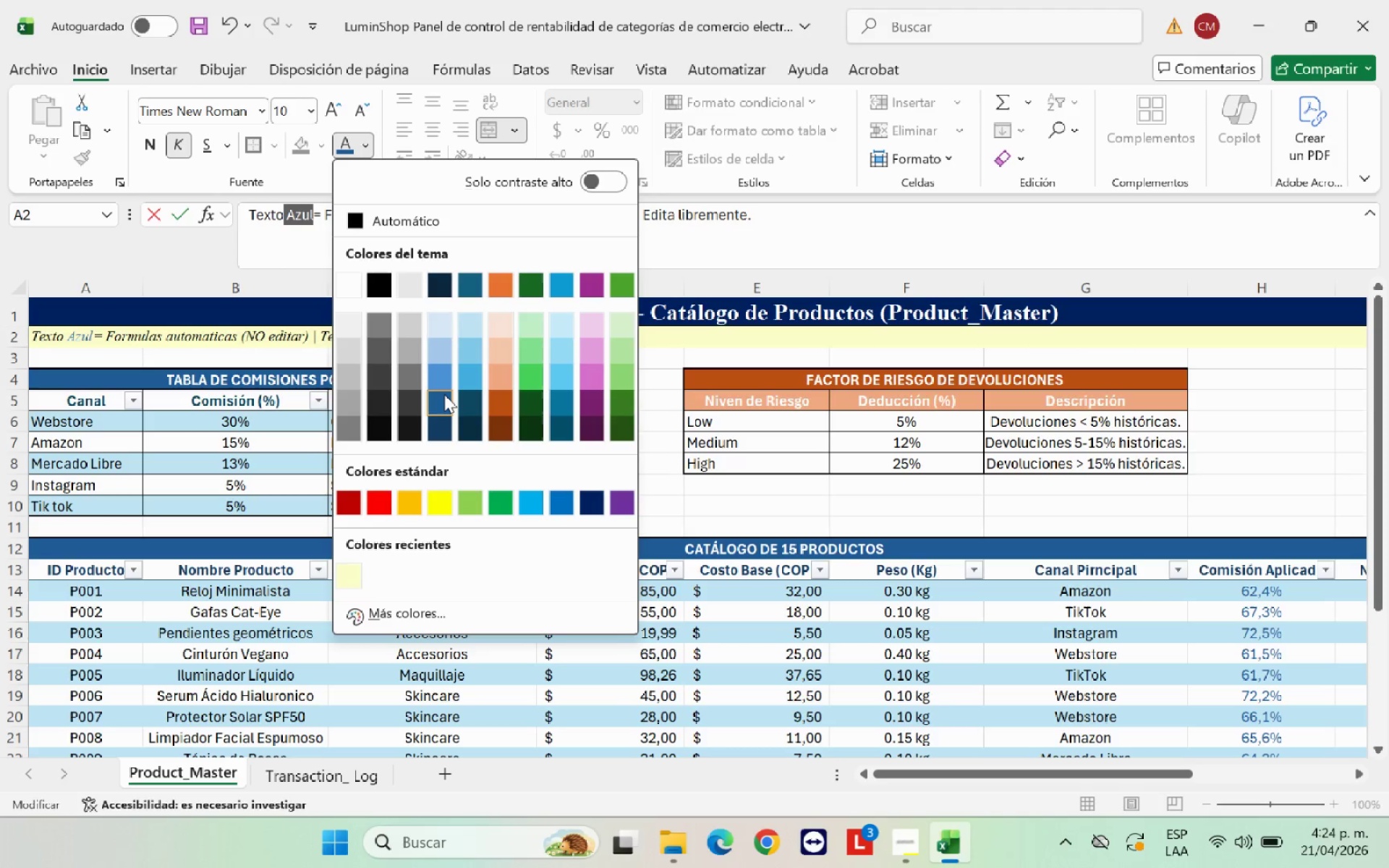 
left_click([444, 394])
 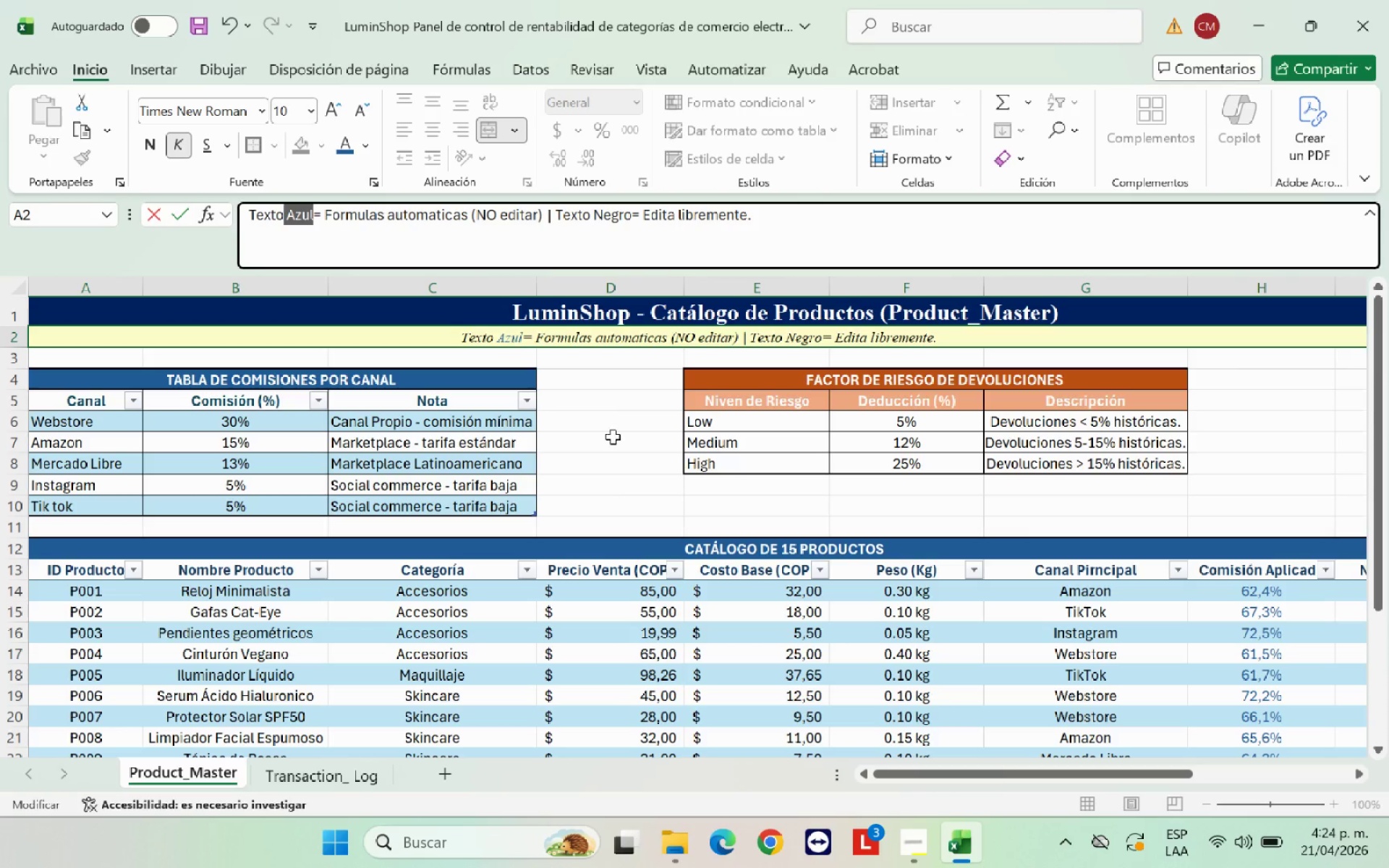 
left_click([615, 444])
 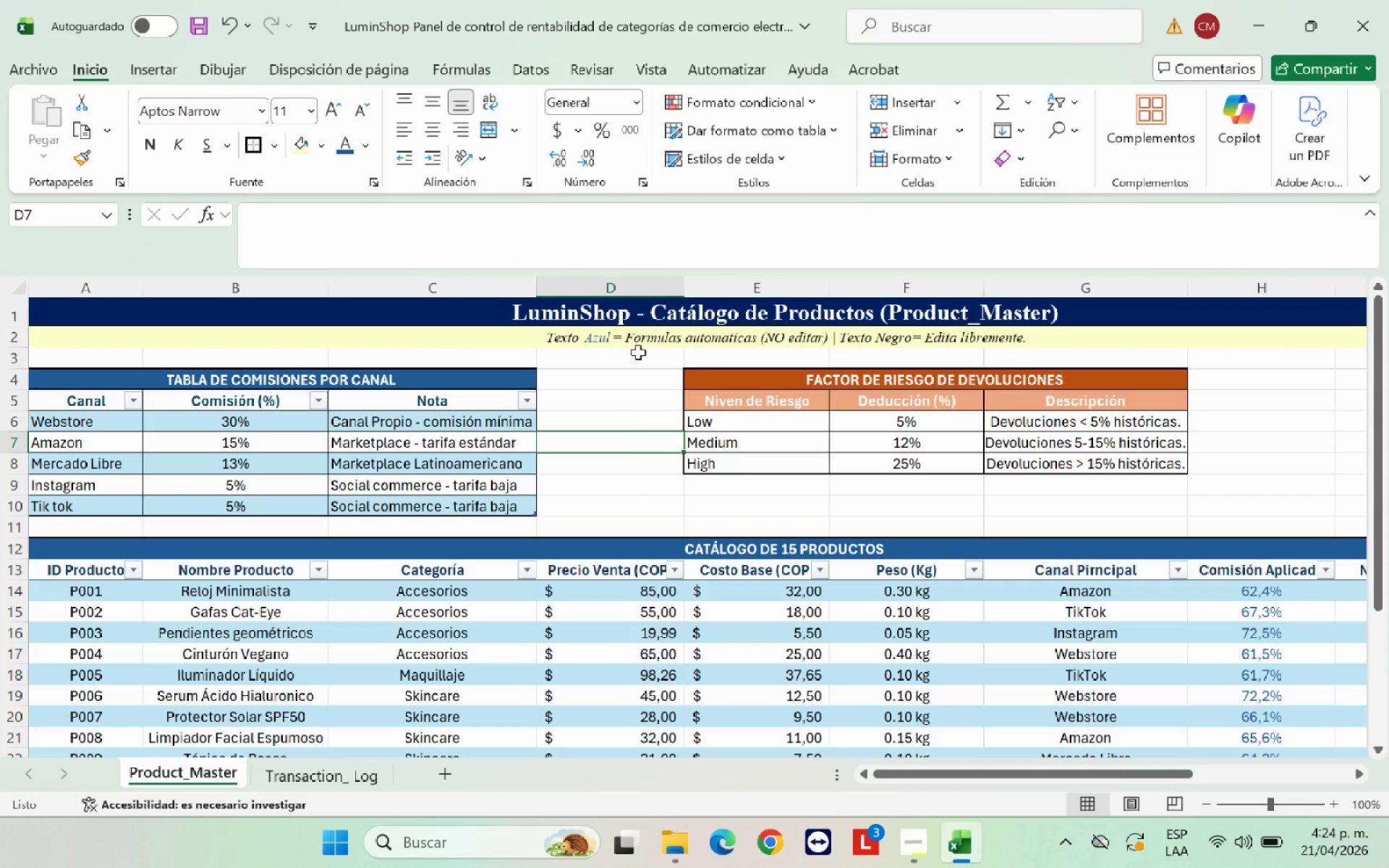 
left_click([640, 342])
 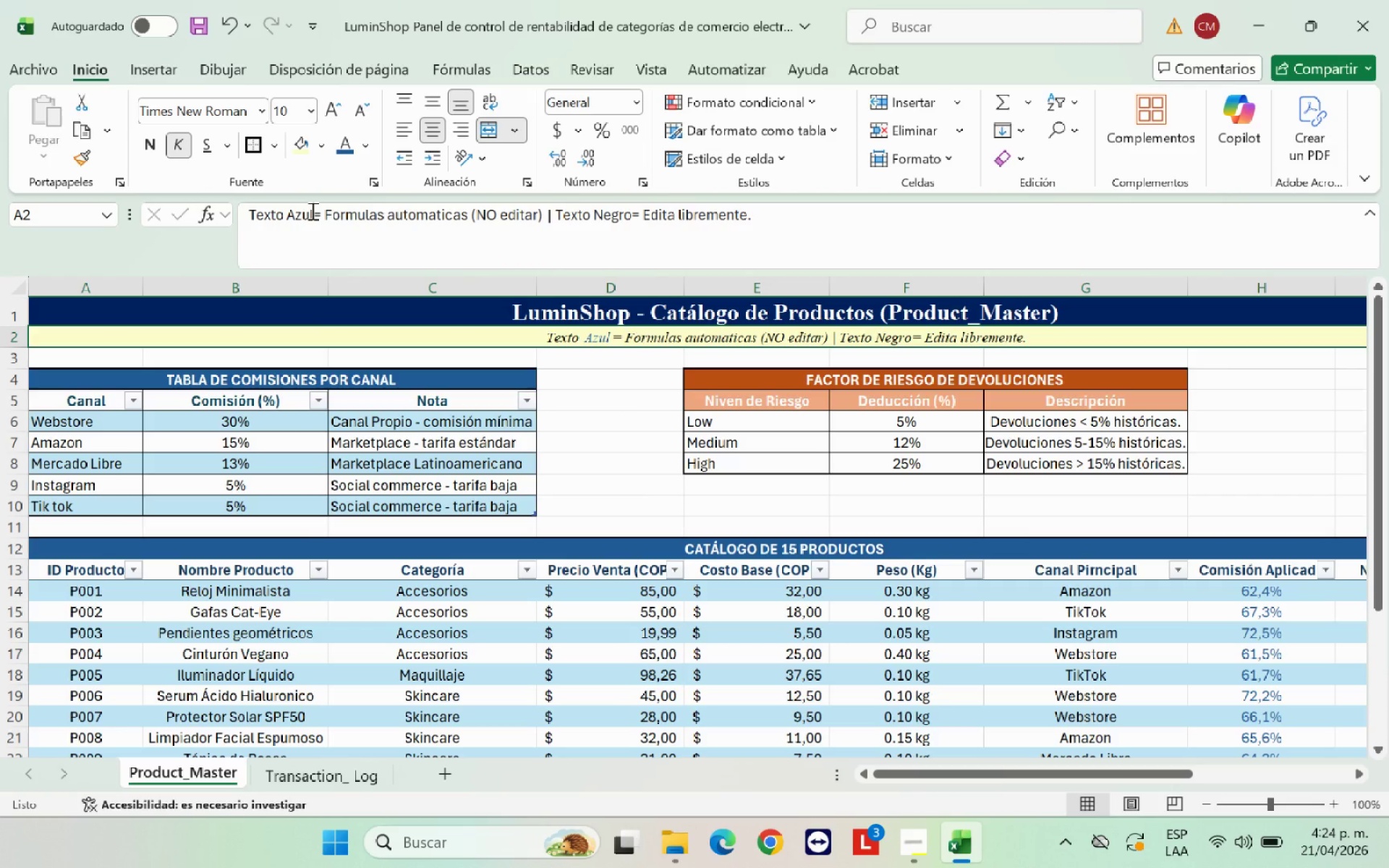 
left_click_drag(start_coordinate=[313, 211], to_coordinate=[242, 217])
 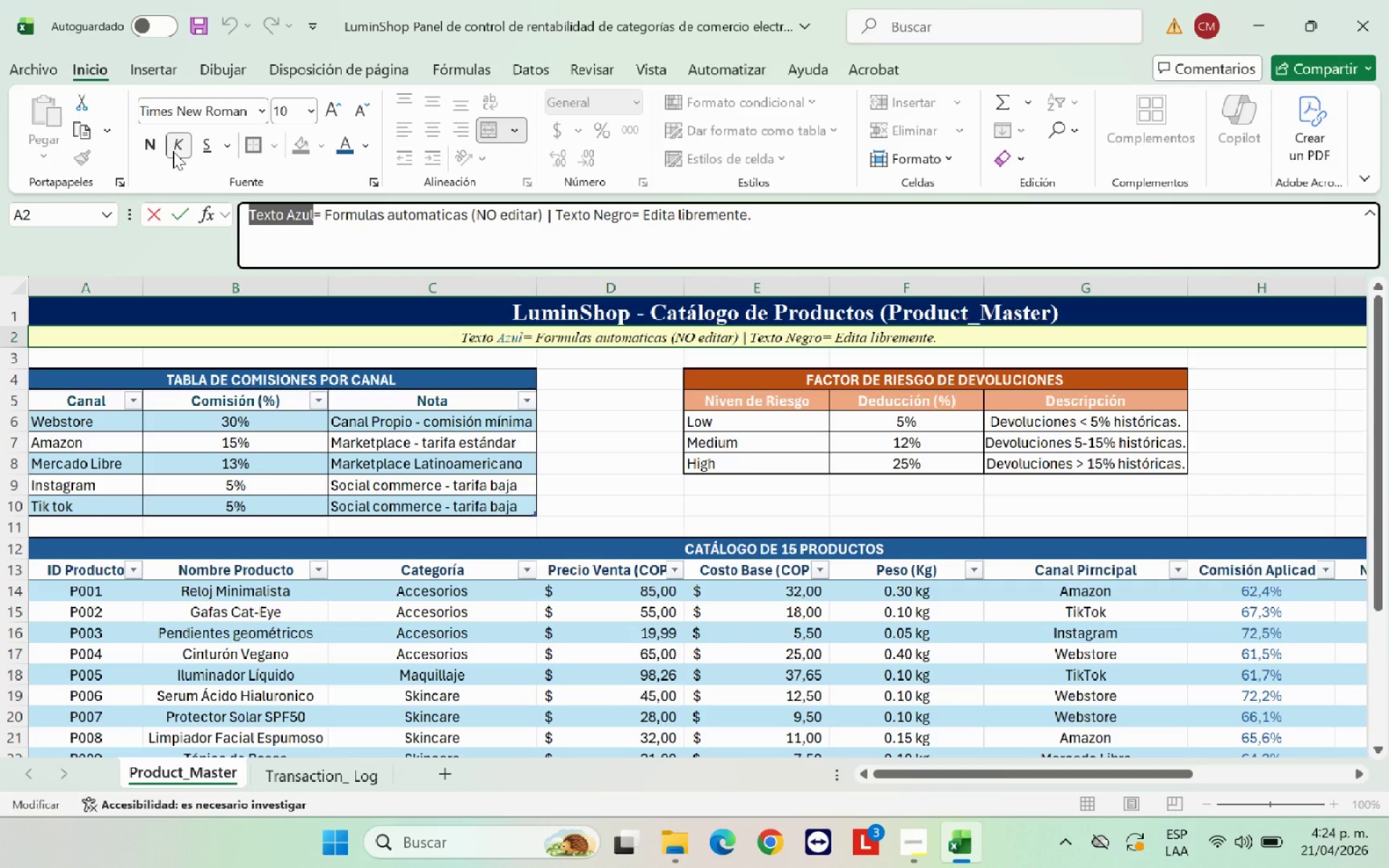 
left_click([147, 145])
 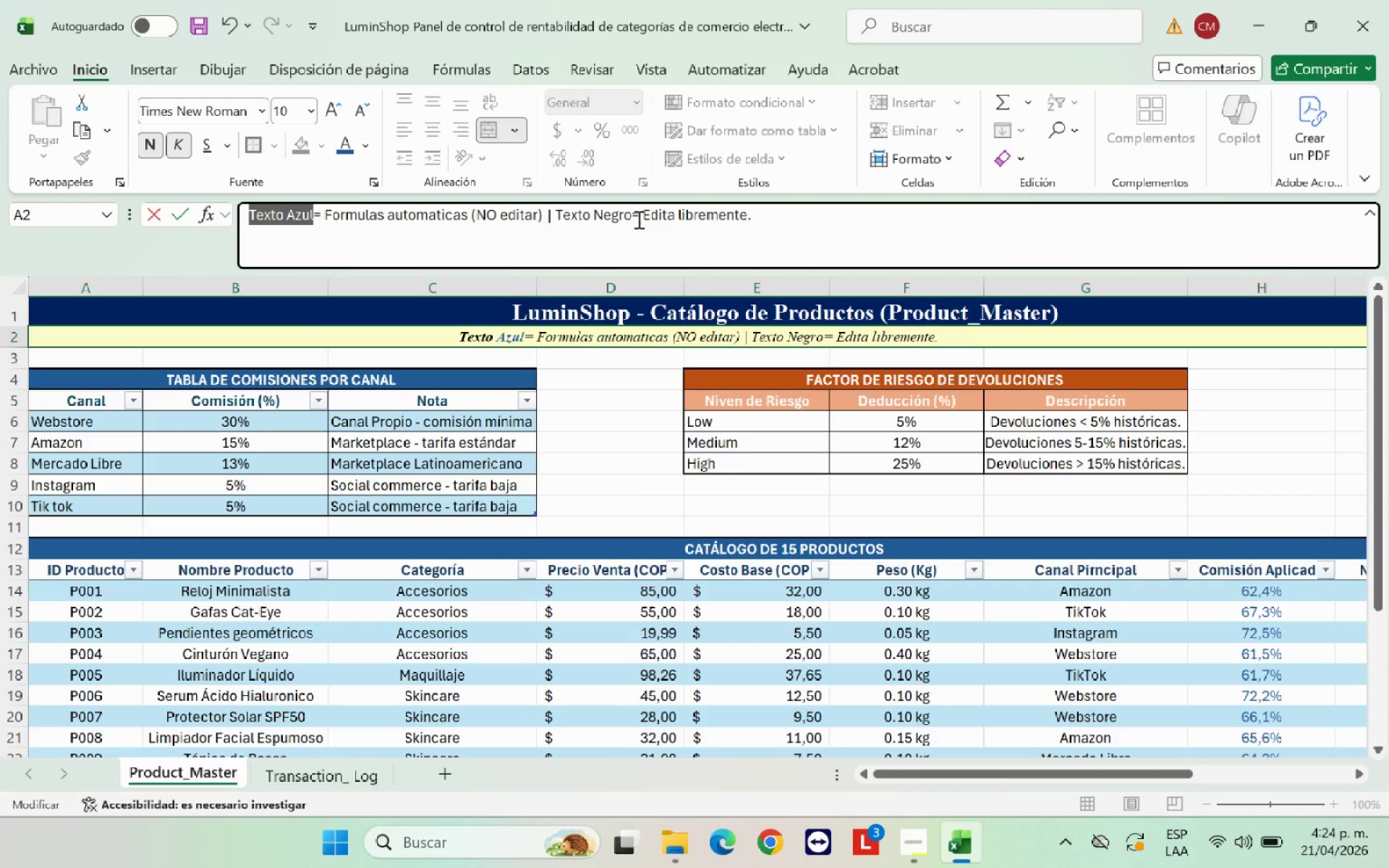 
left_click_drag(start_coordinate=[634, 217], to_coordinate=[551, 218])
 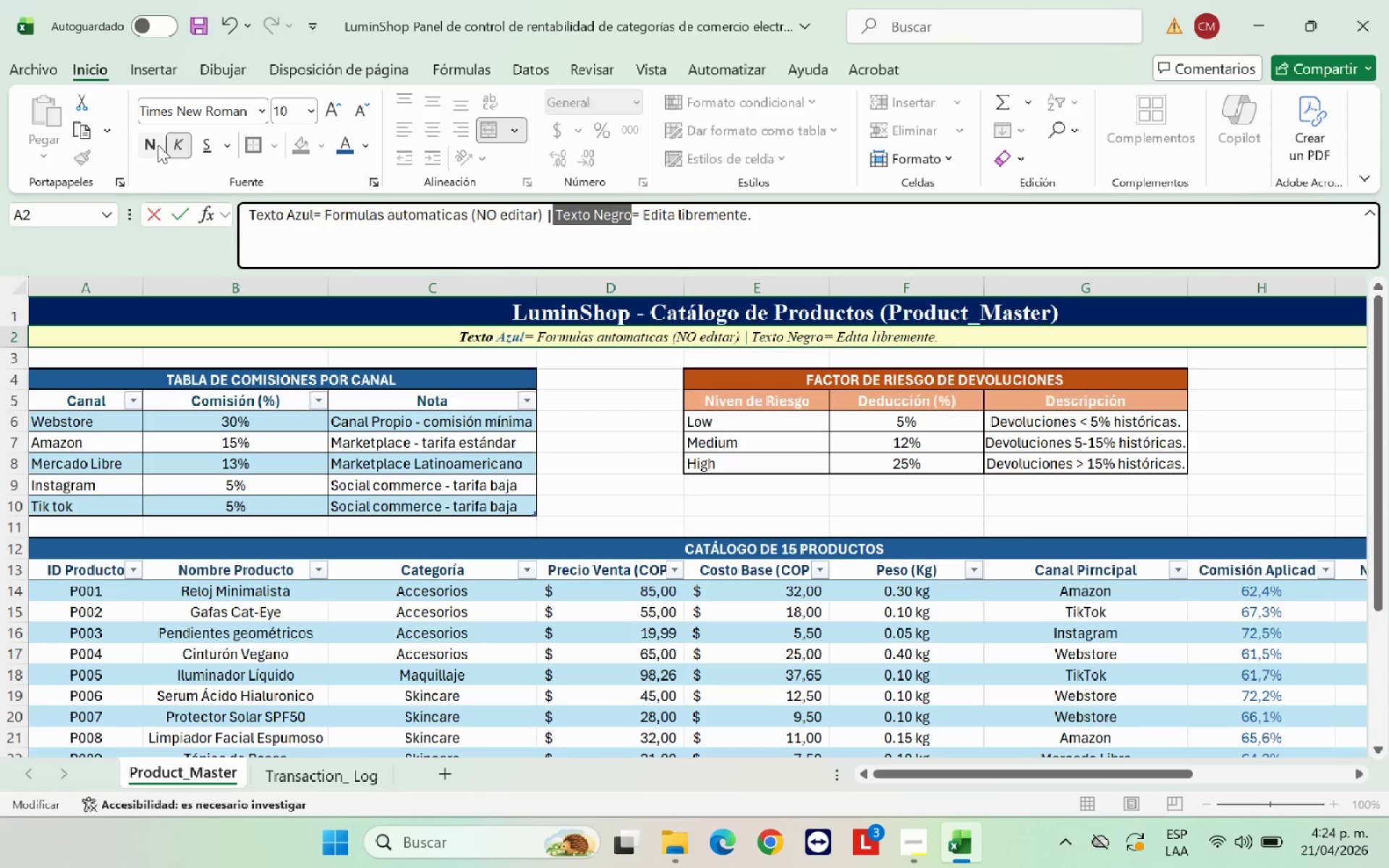 
left_click([140, 143])
 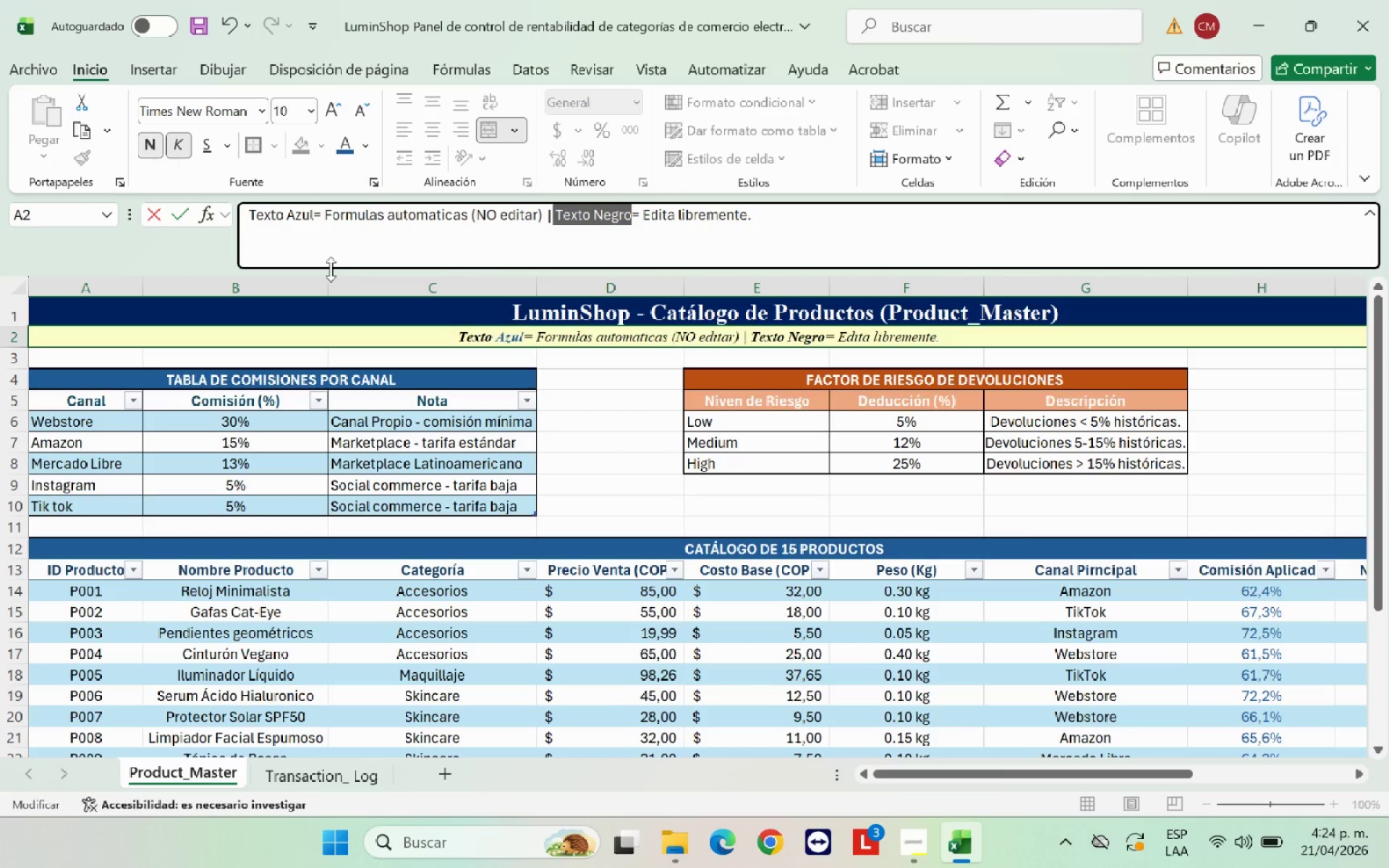 
left_click([603, 451])
 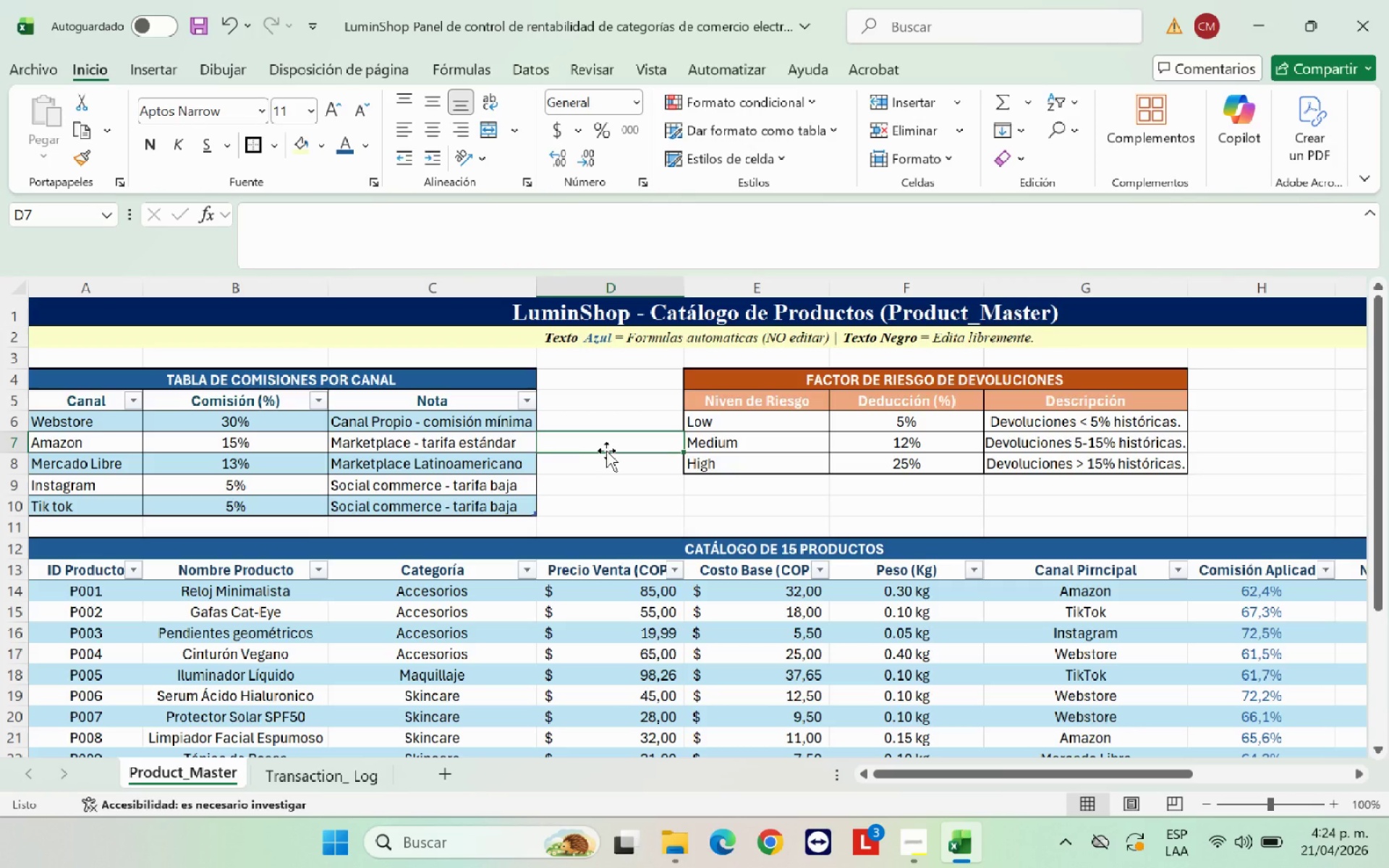 
scroll: coordinate [609, 452], scroll_direction: none, amount: 0.0
 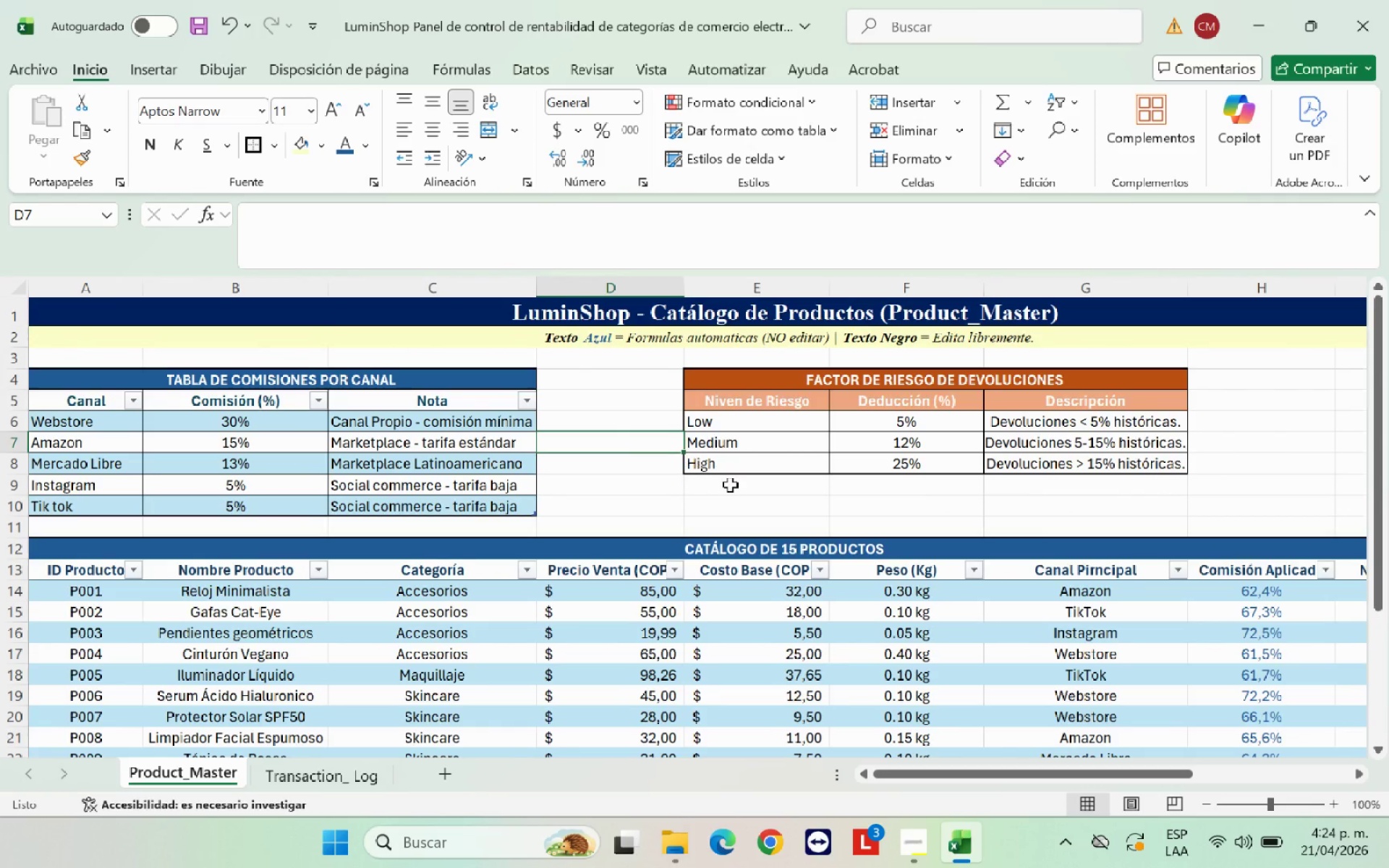 
scroll: coordinate [731, 485], scroll_direction: up, amount: 2.0
 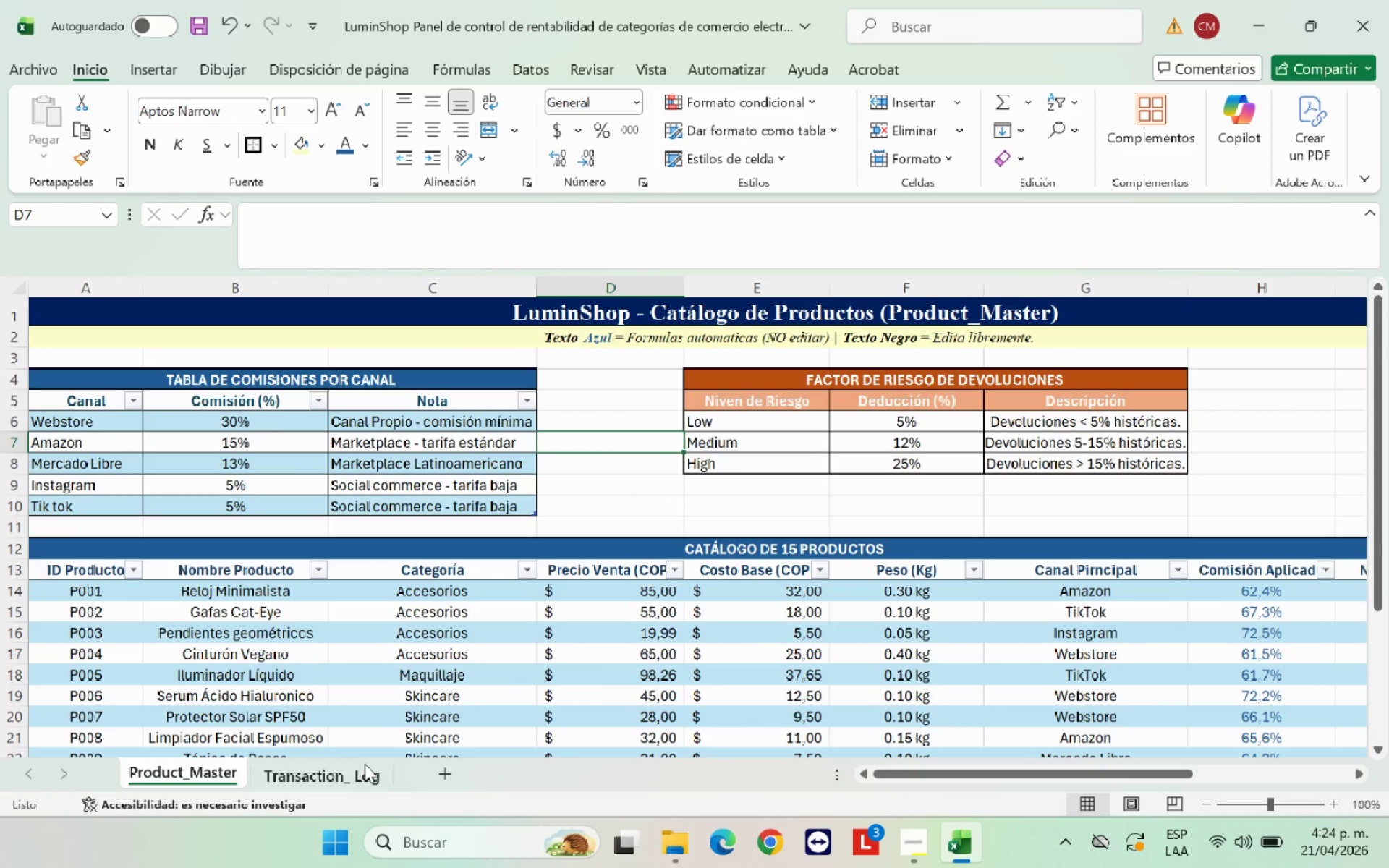 
left_click([362, 780])
 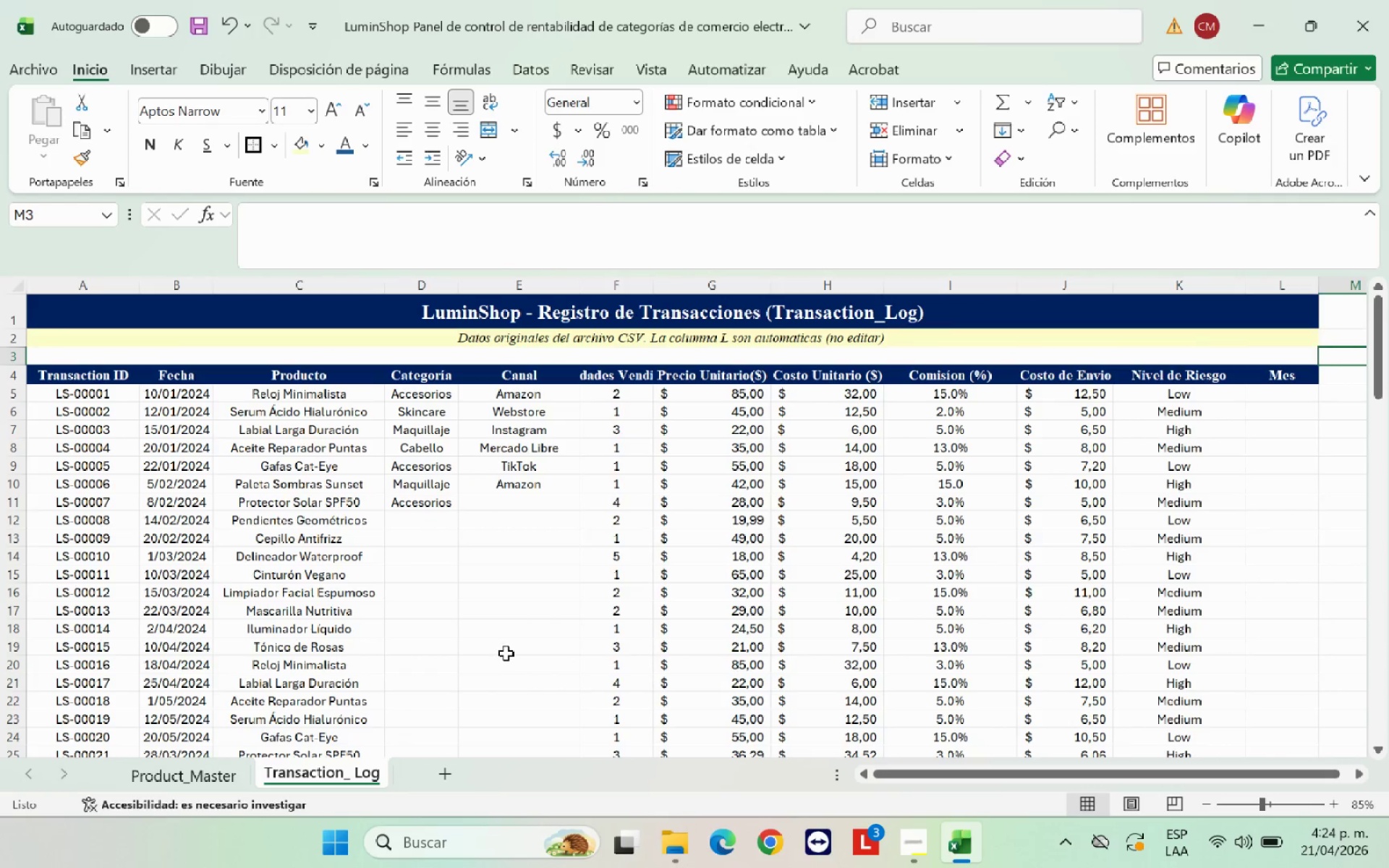 
left_click([506, 653])
 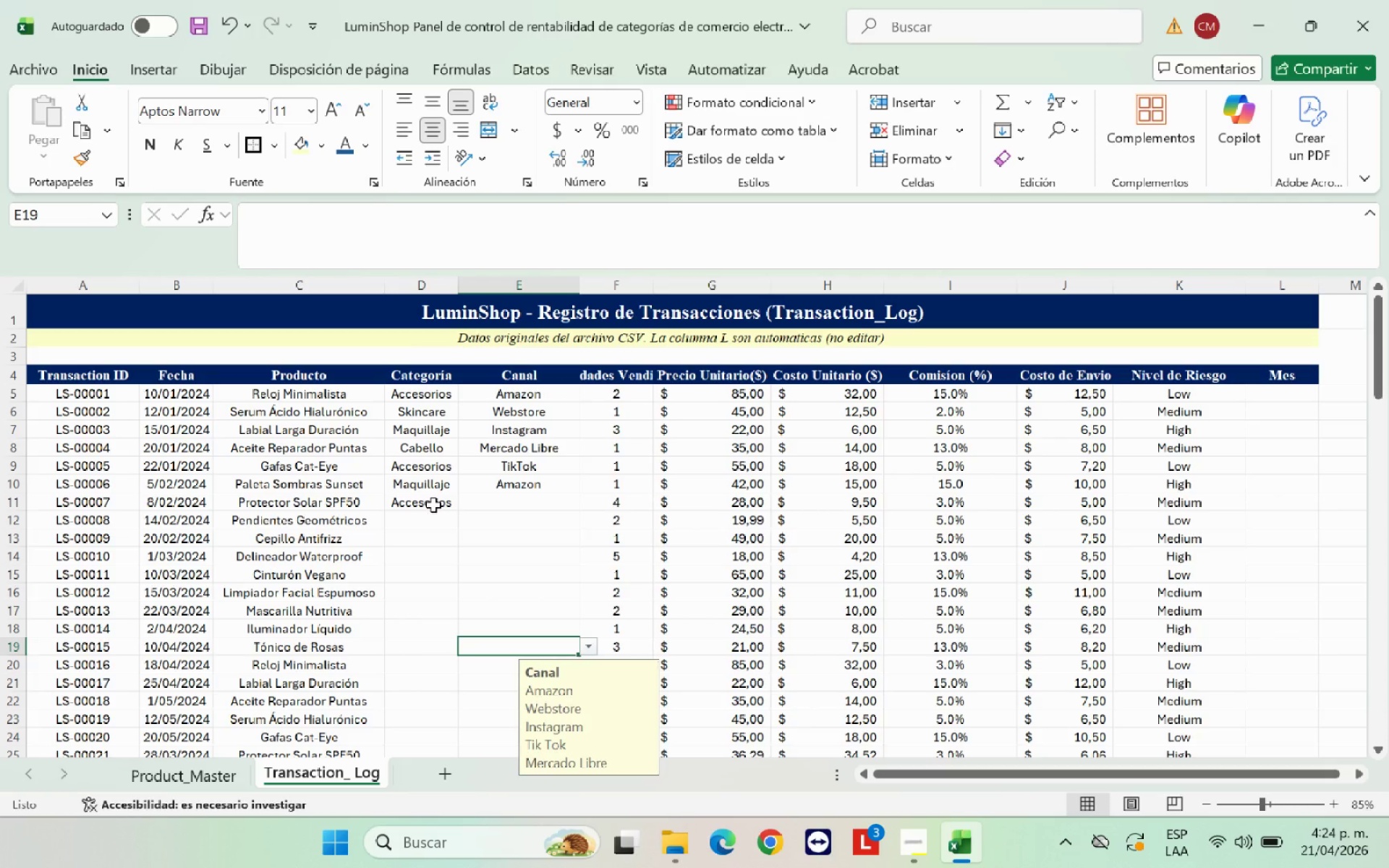 
left_click([433, 505])
 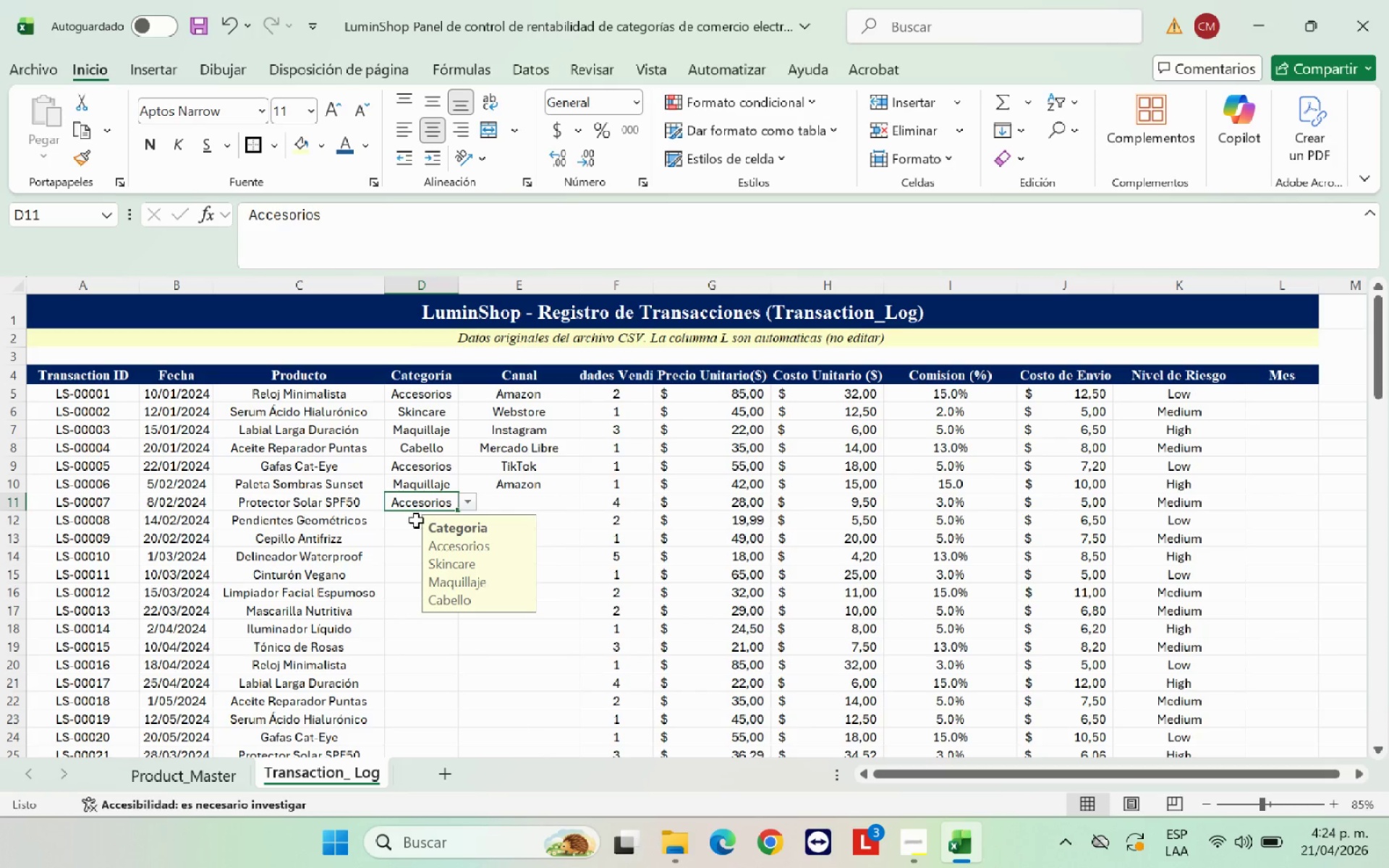 
left_click([399, 520])
 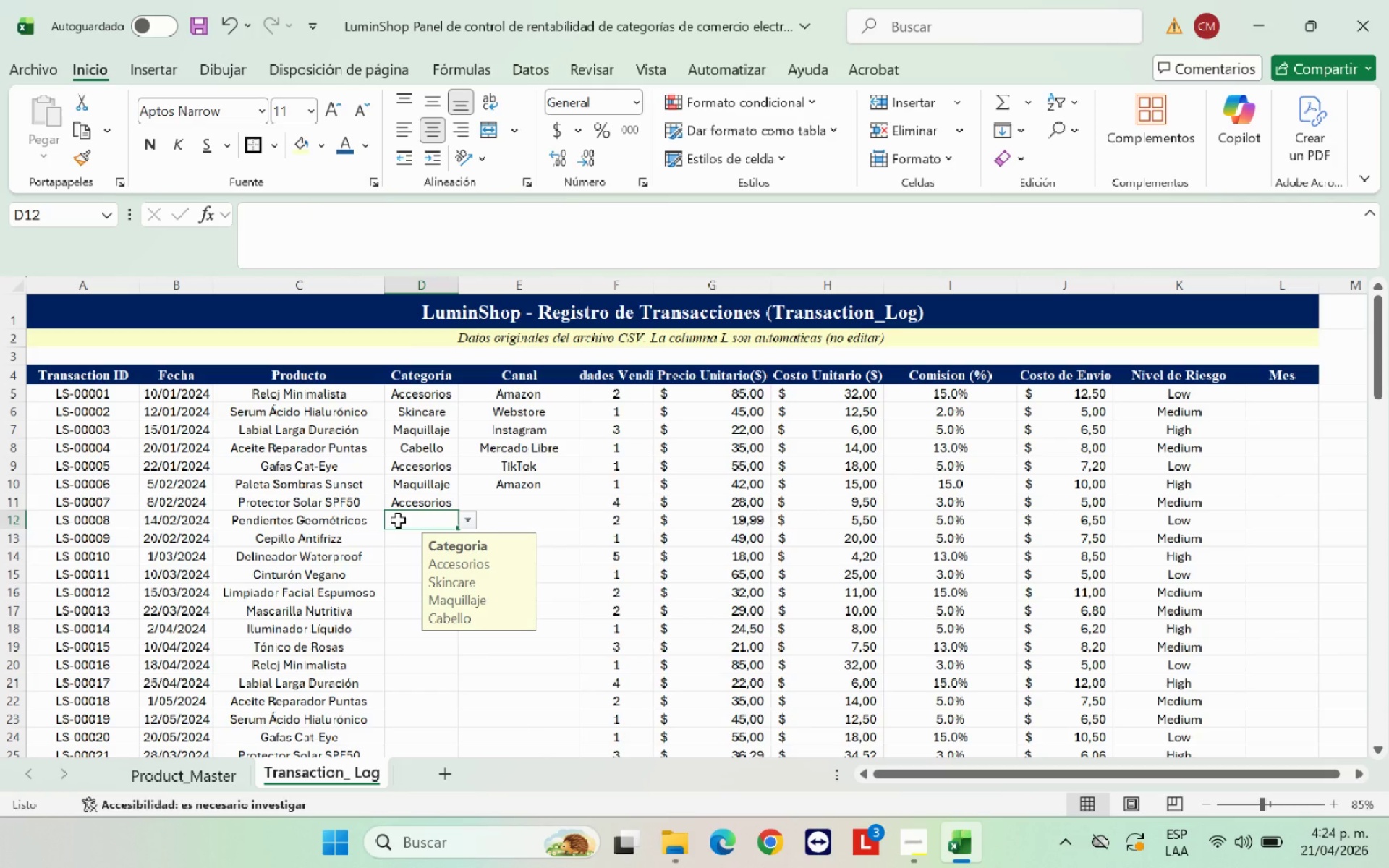 
wait(10.31)
 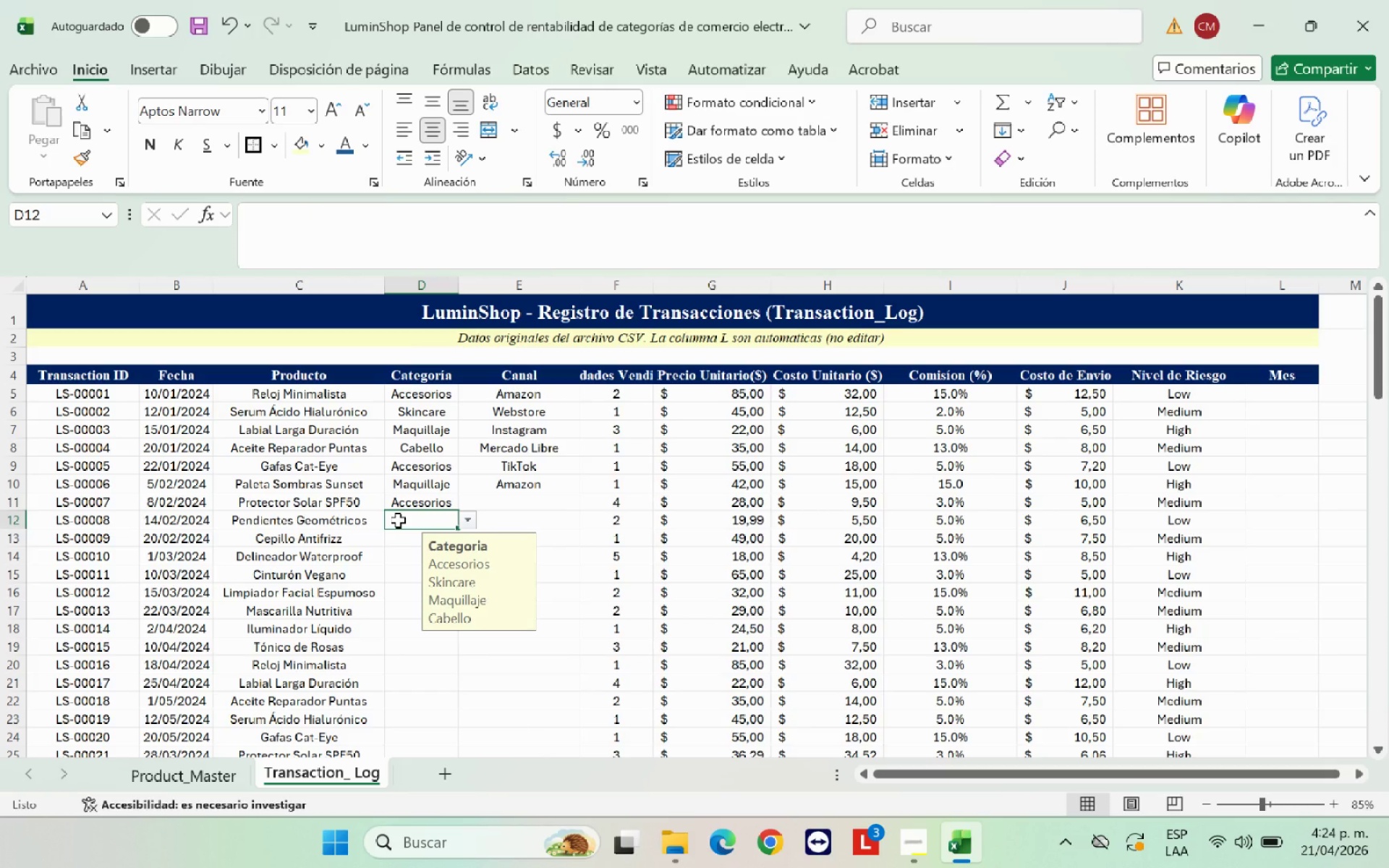 
left_click([432, 503])
 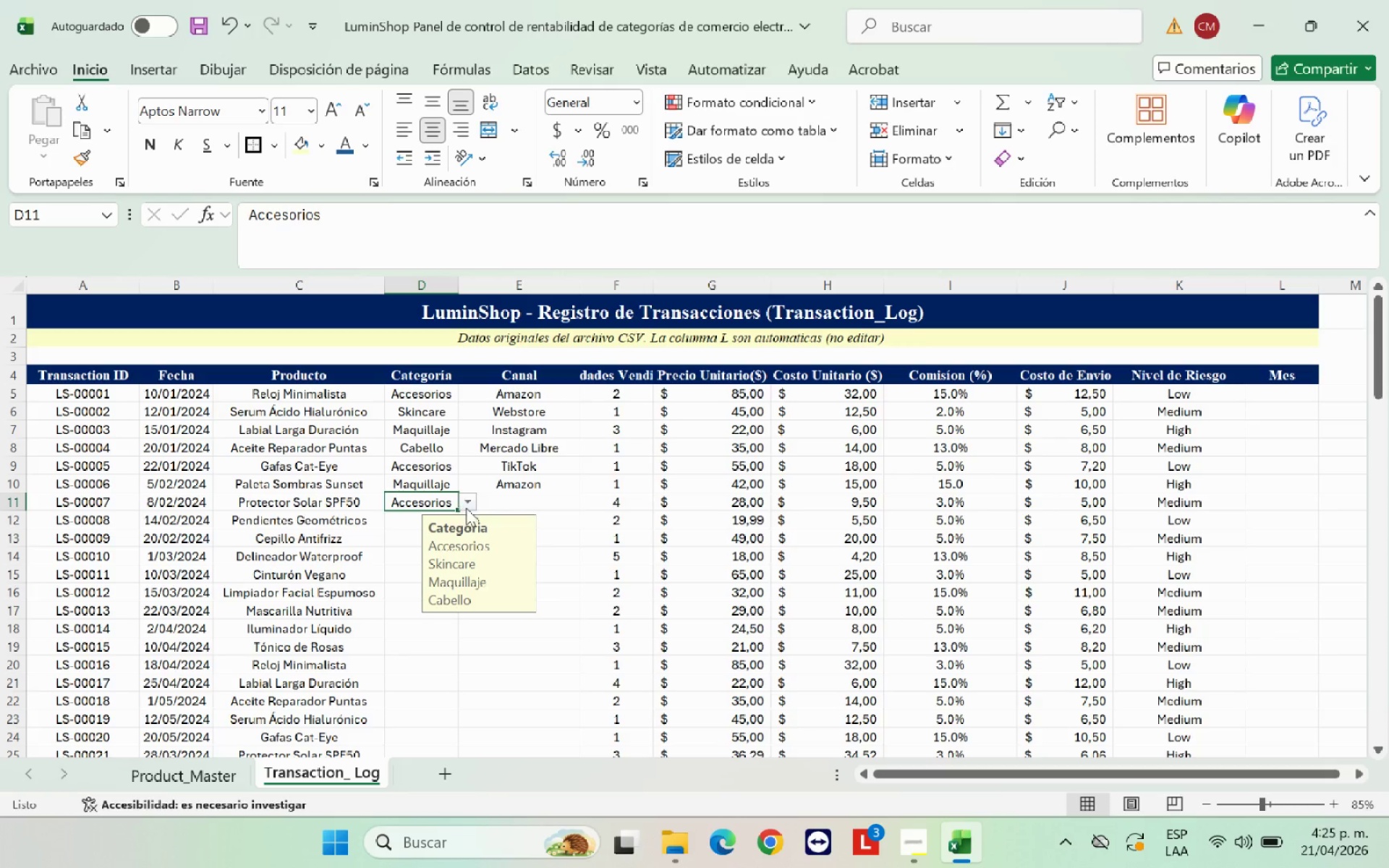 
left_click([467, 502])
 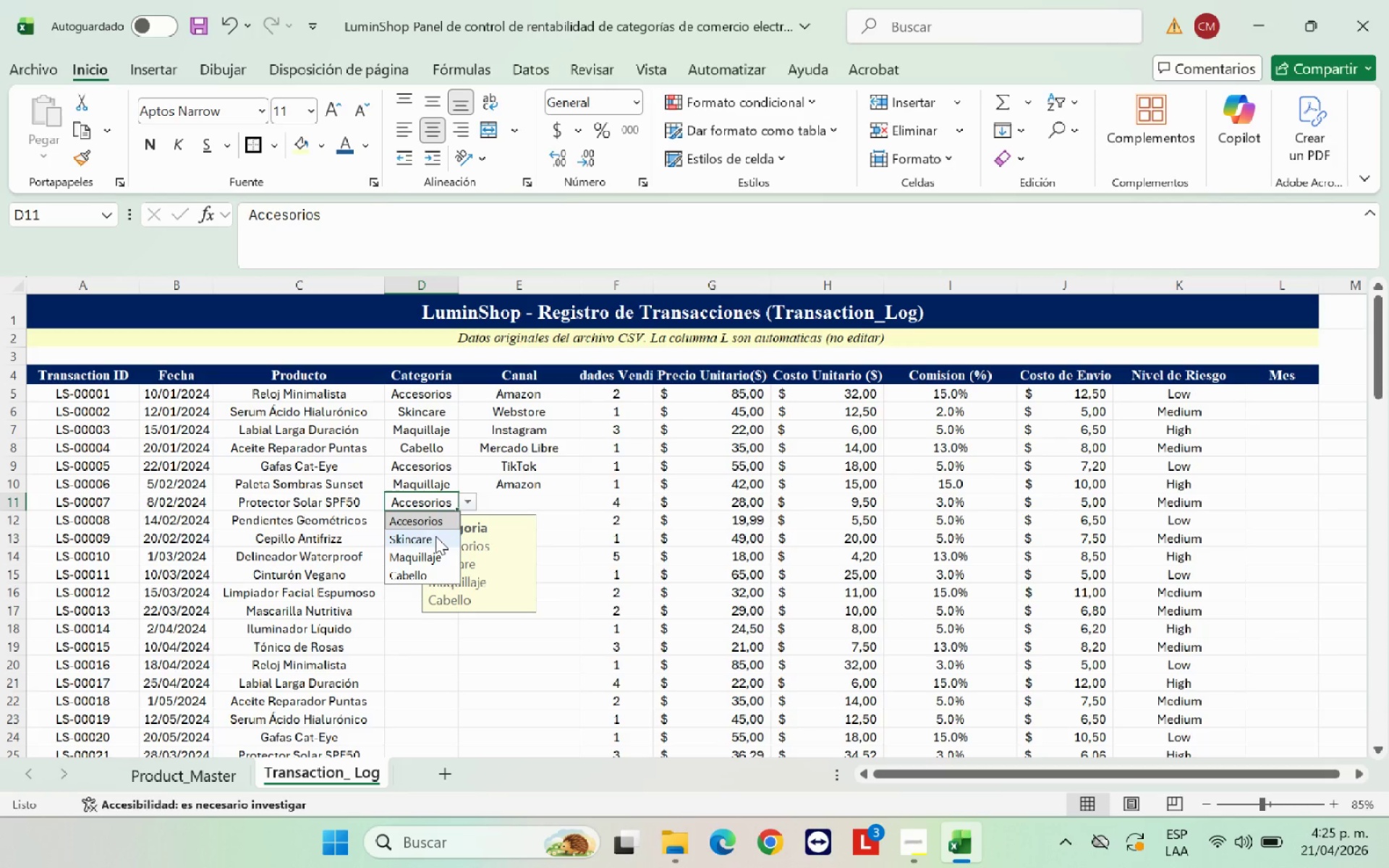 
left_click([433, 537])
 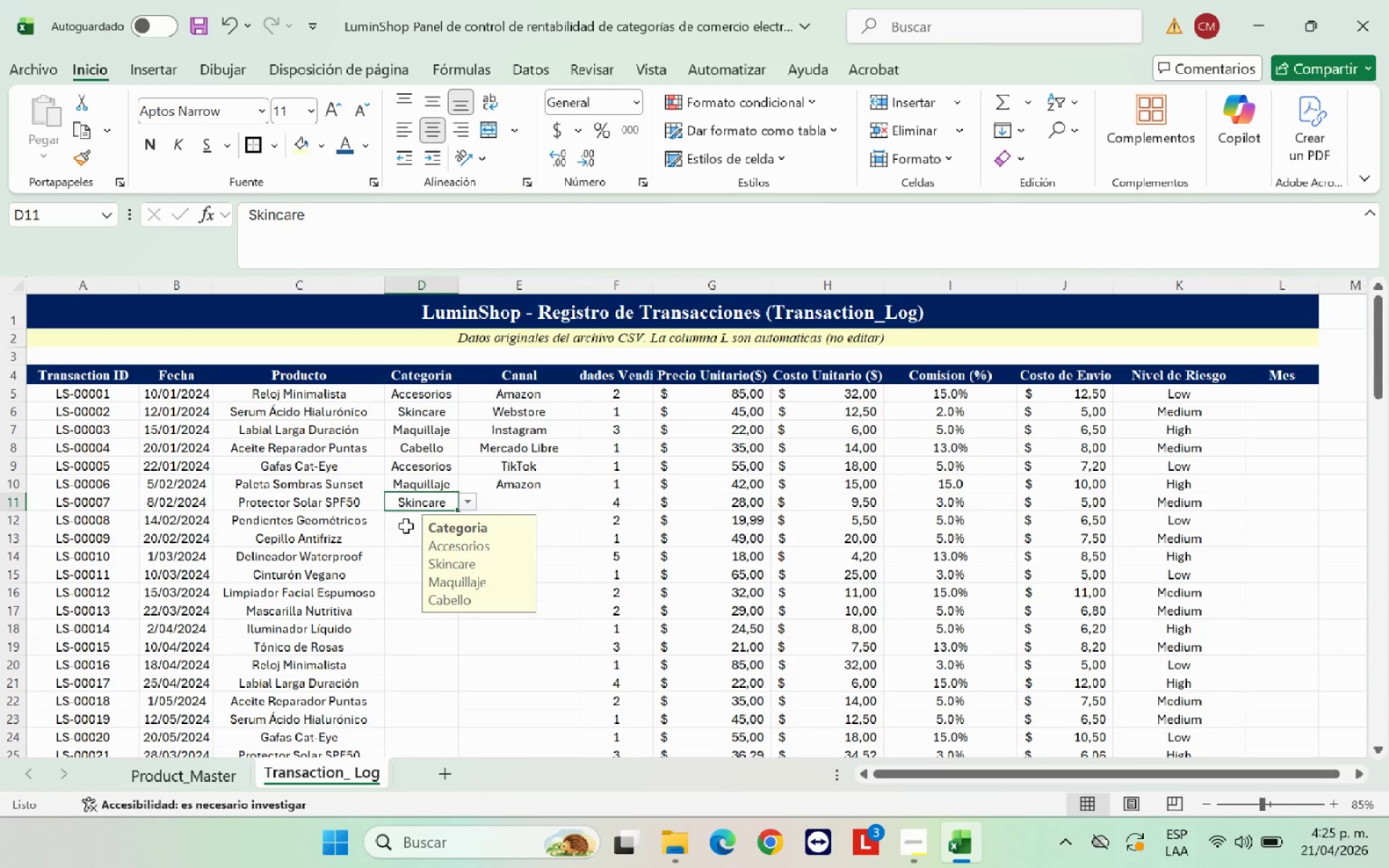 
left_click([406, 526])
 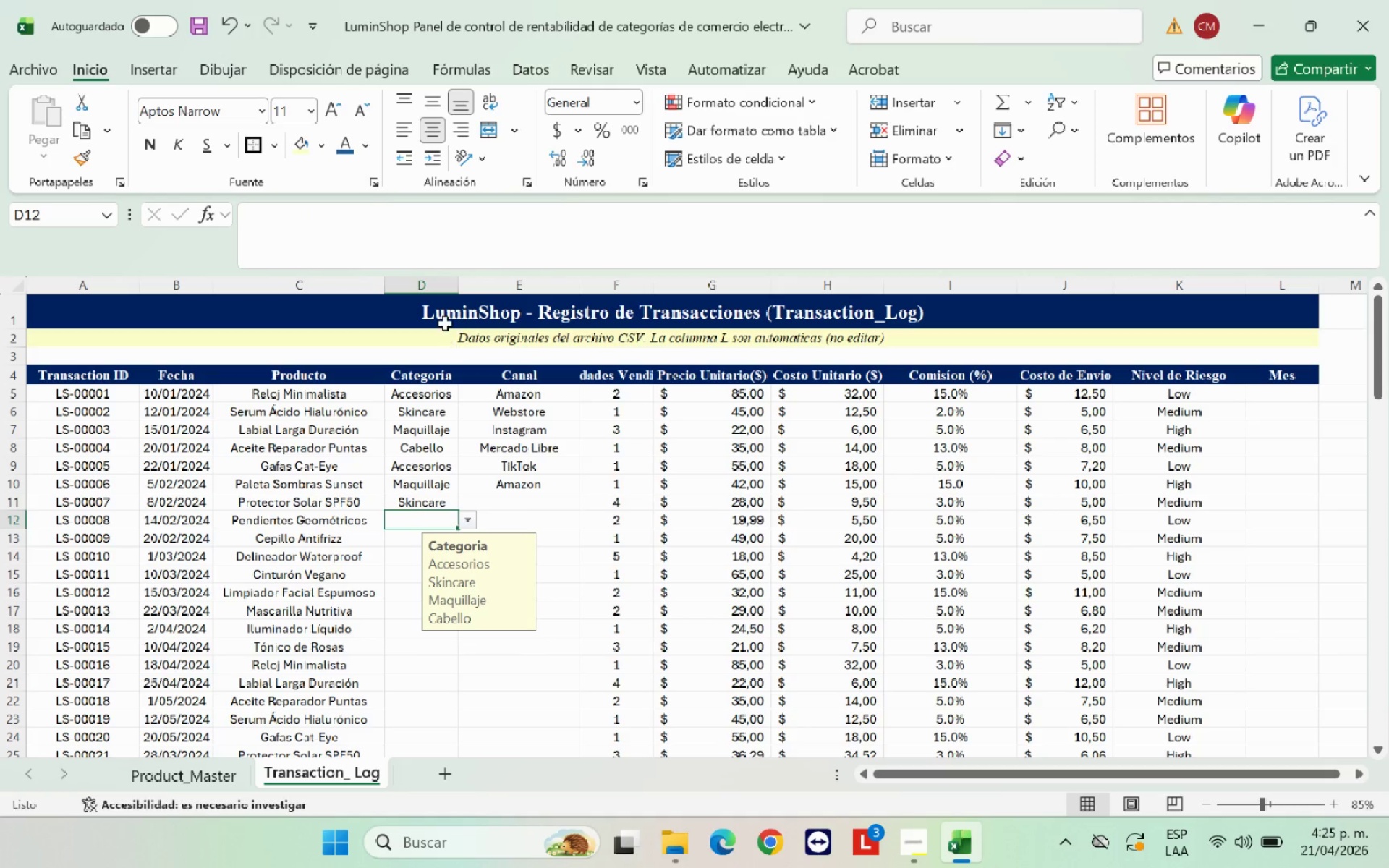 
left_click_drag(start_coordinate=[456, 286], to_coordinate=[486, 282])
 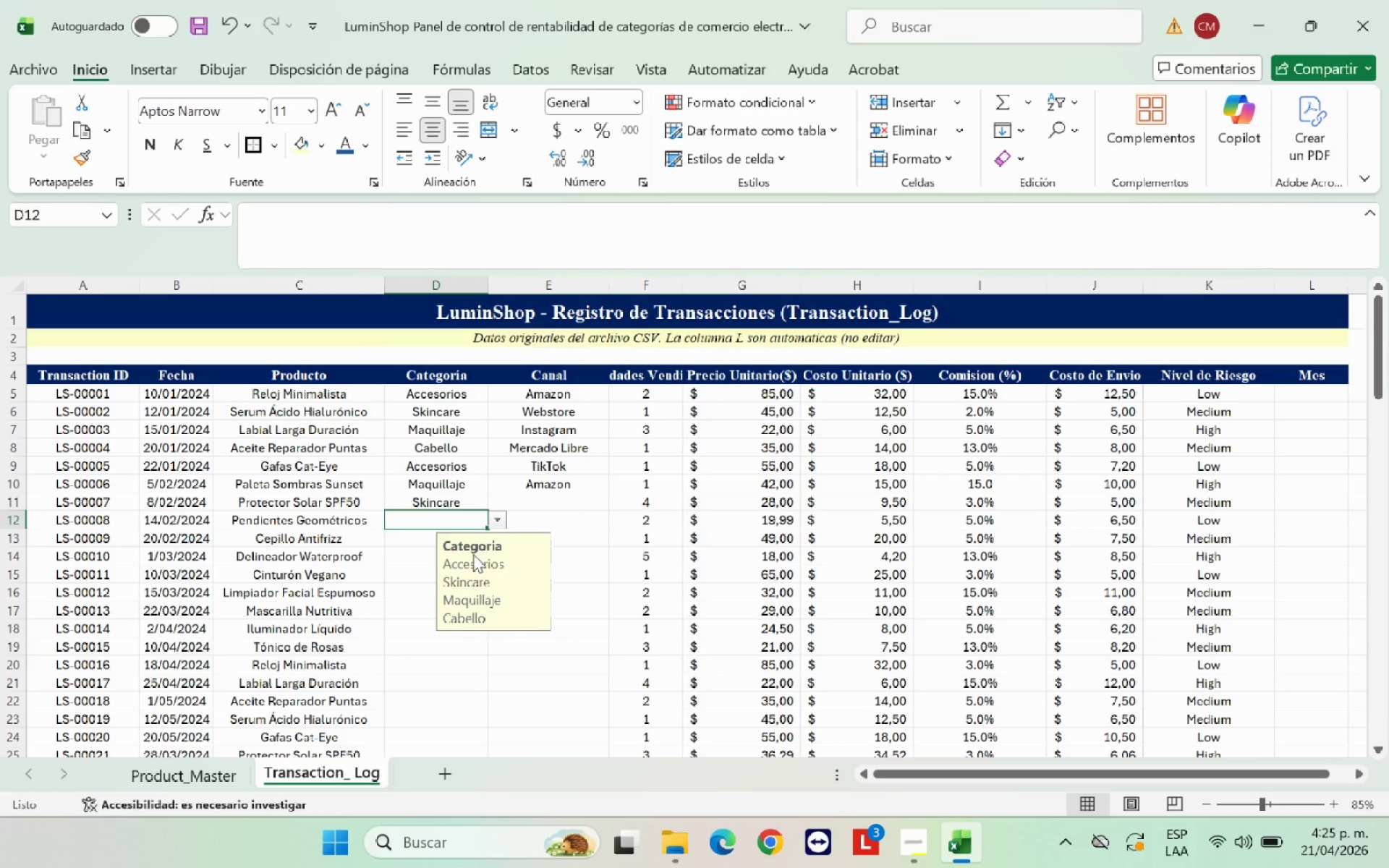 
left_click([504, 516])
 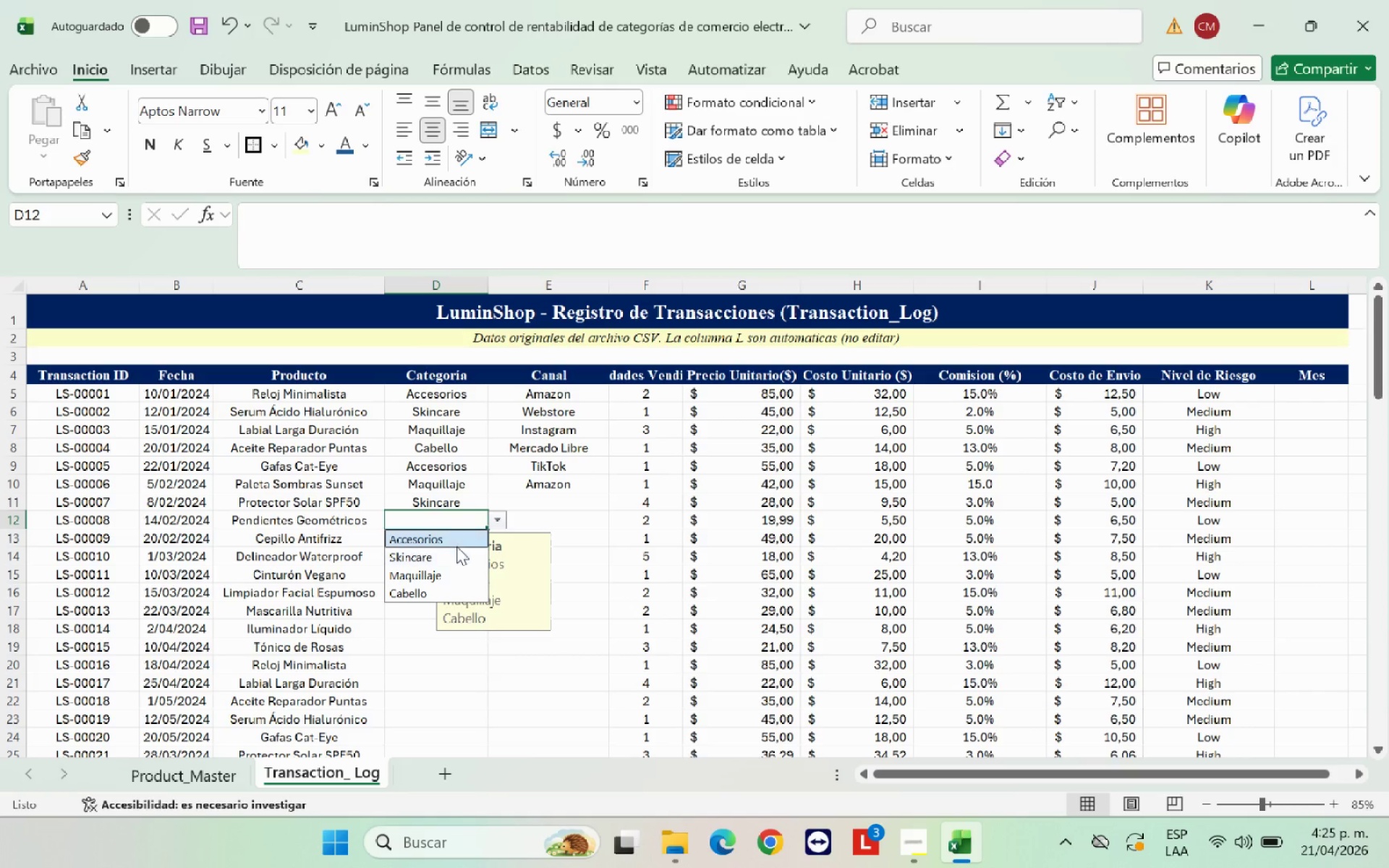 
left_click([455, 542])
 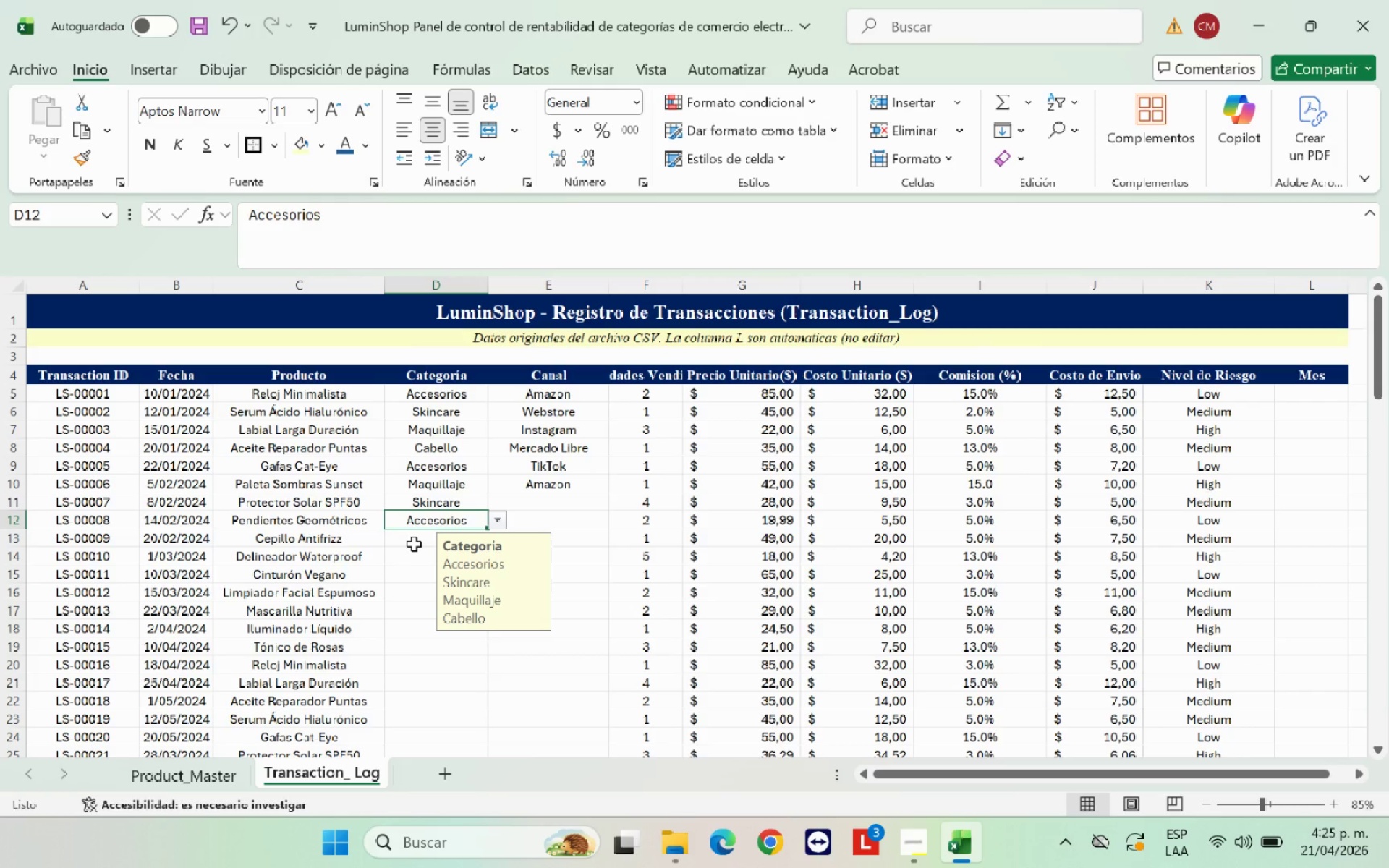 
left_click([414, 540])
 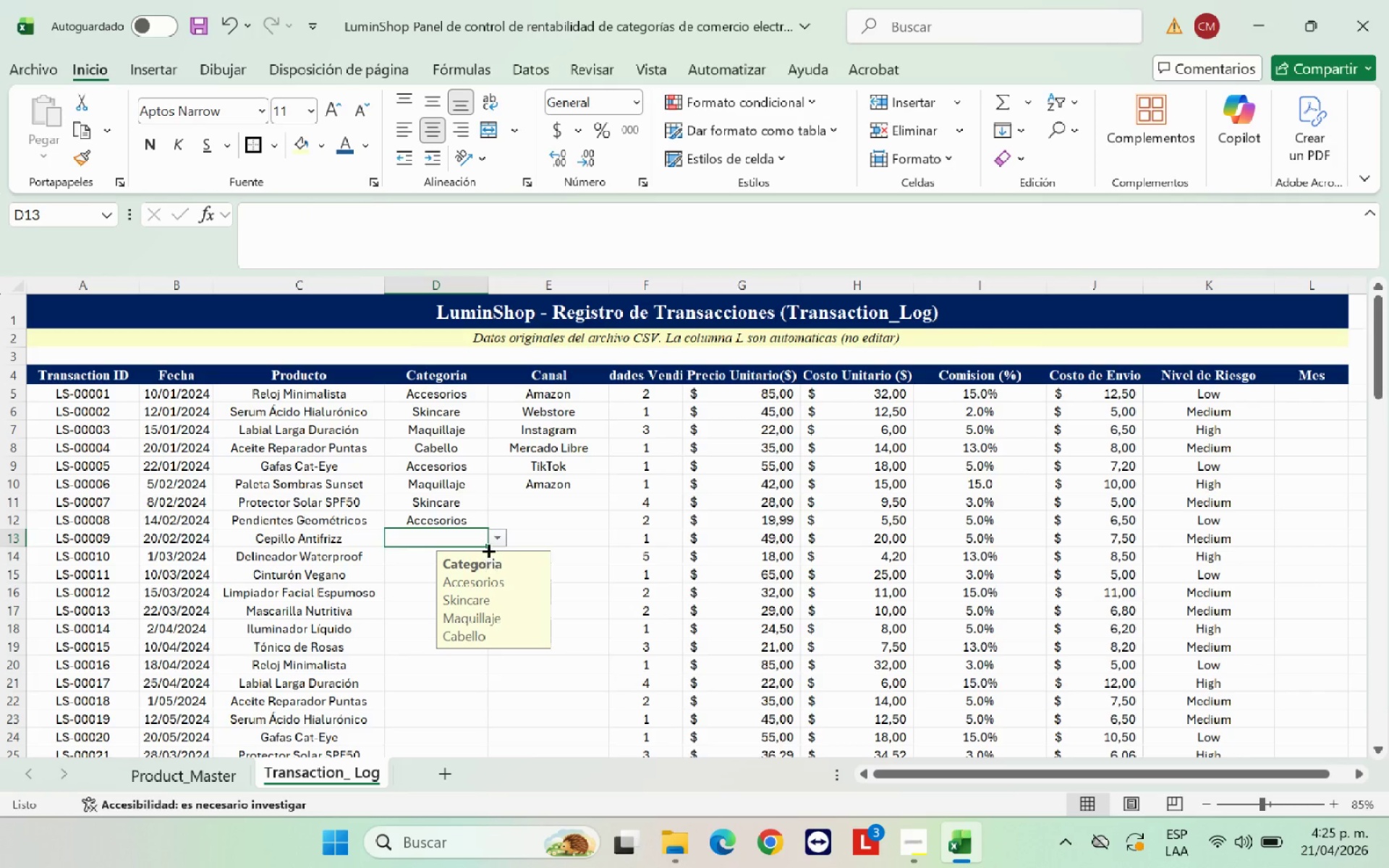 
left_click([495, 540])
 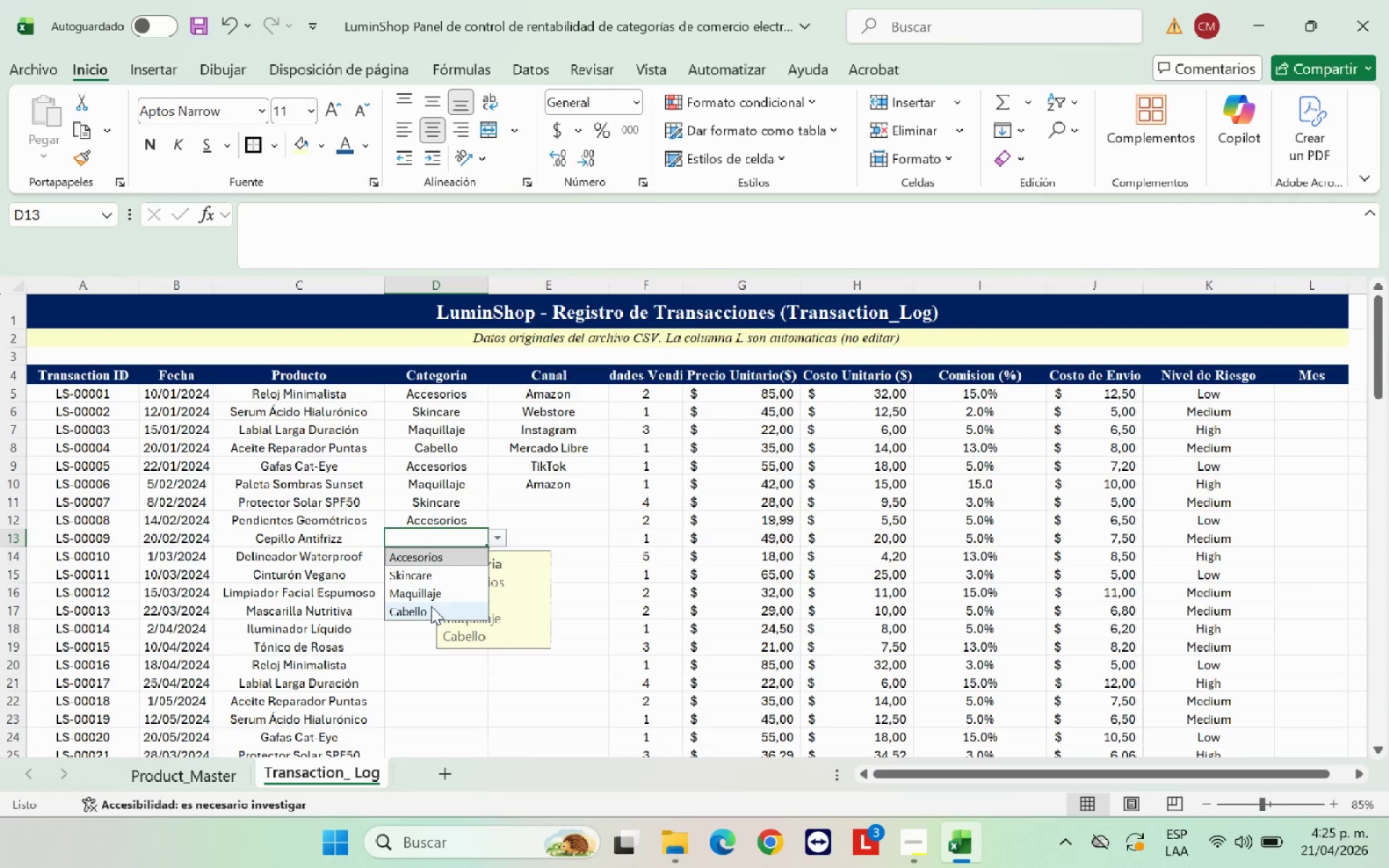 
left_click([430, 607])
 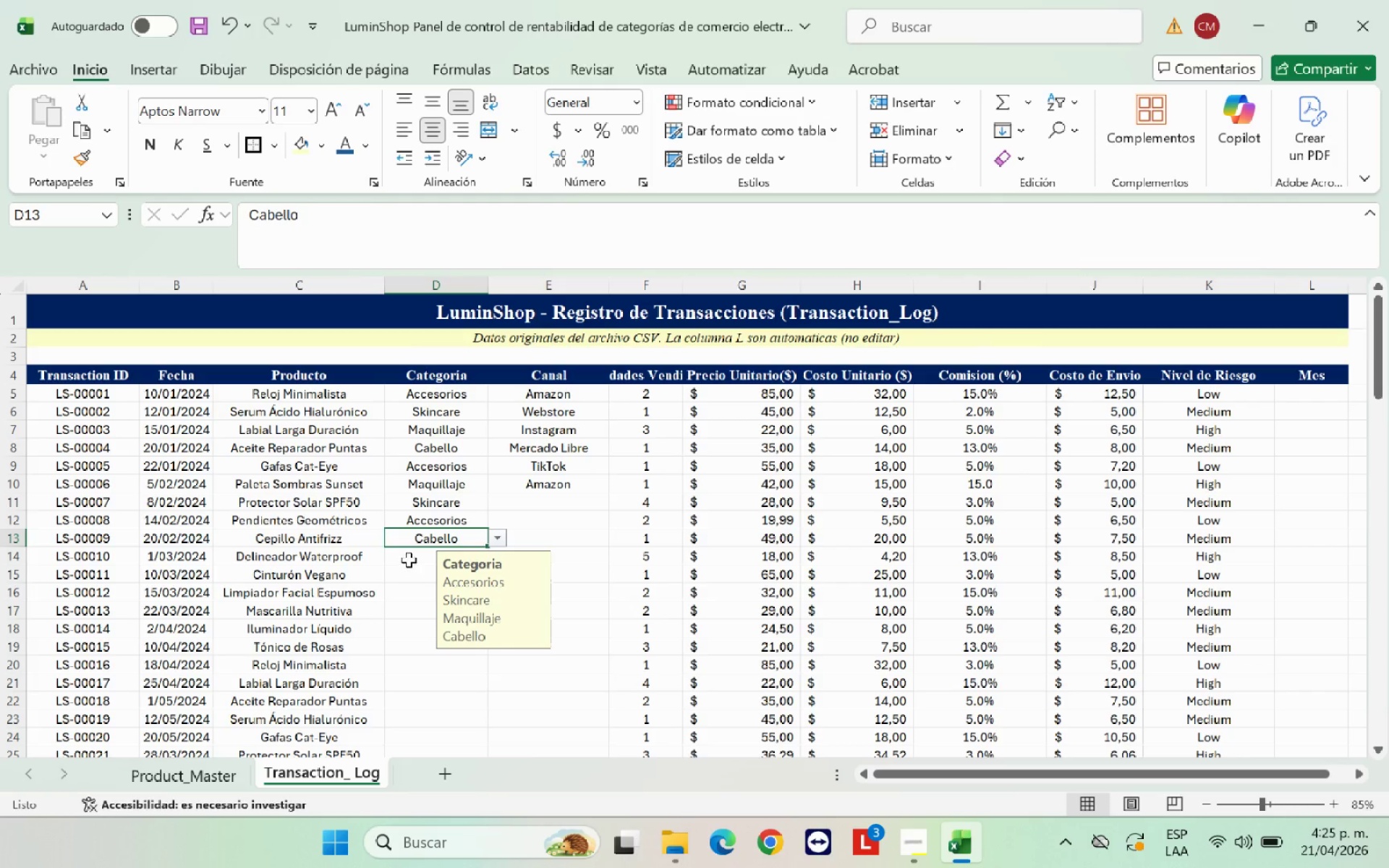 
left_click([408, 559])
 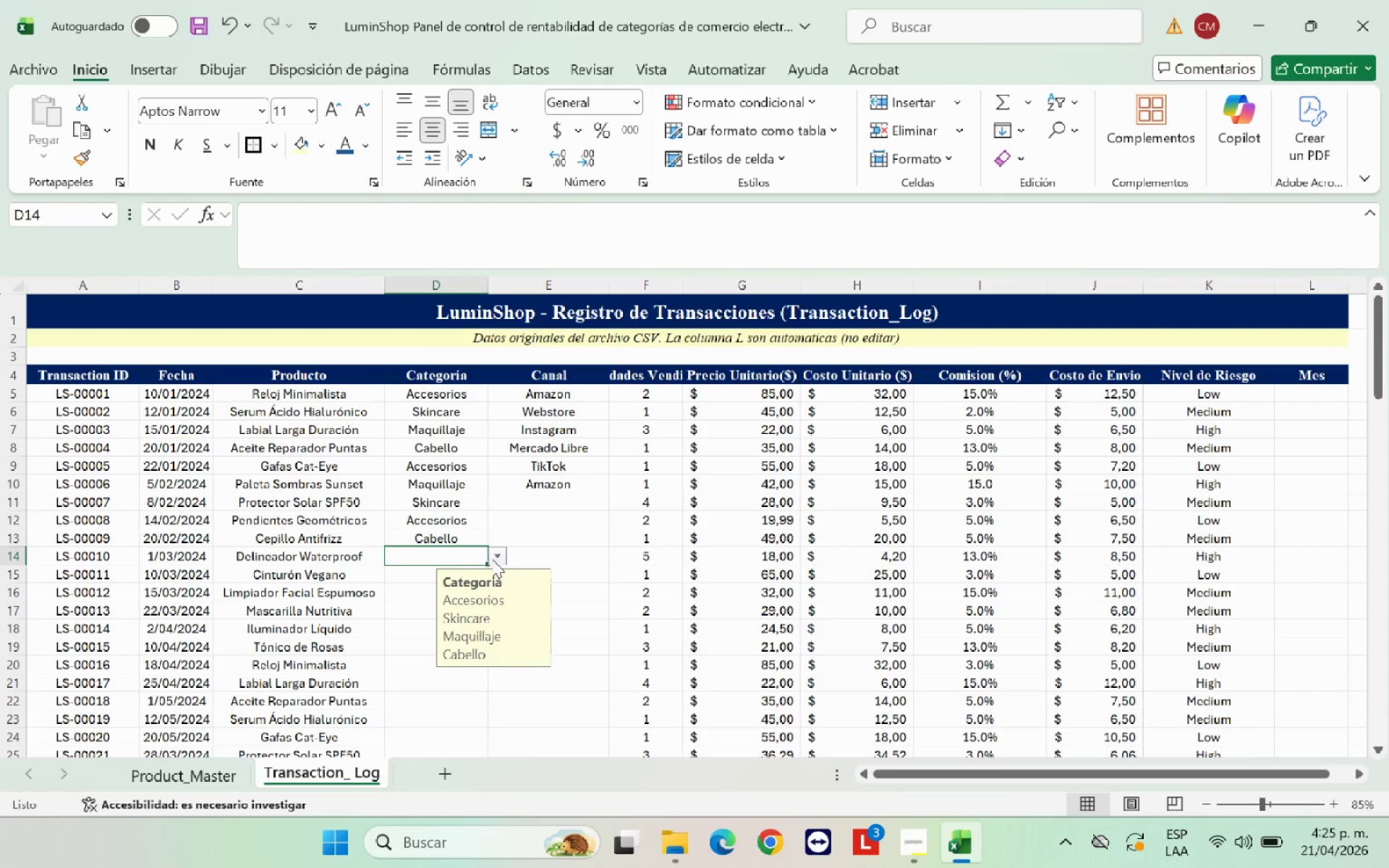 
left_click([492, 559])
 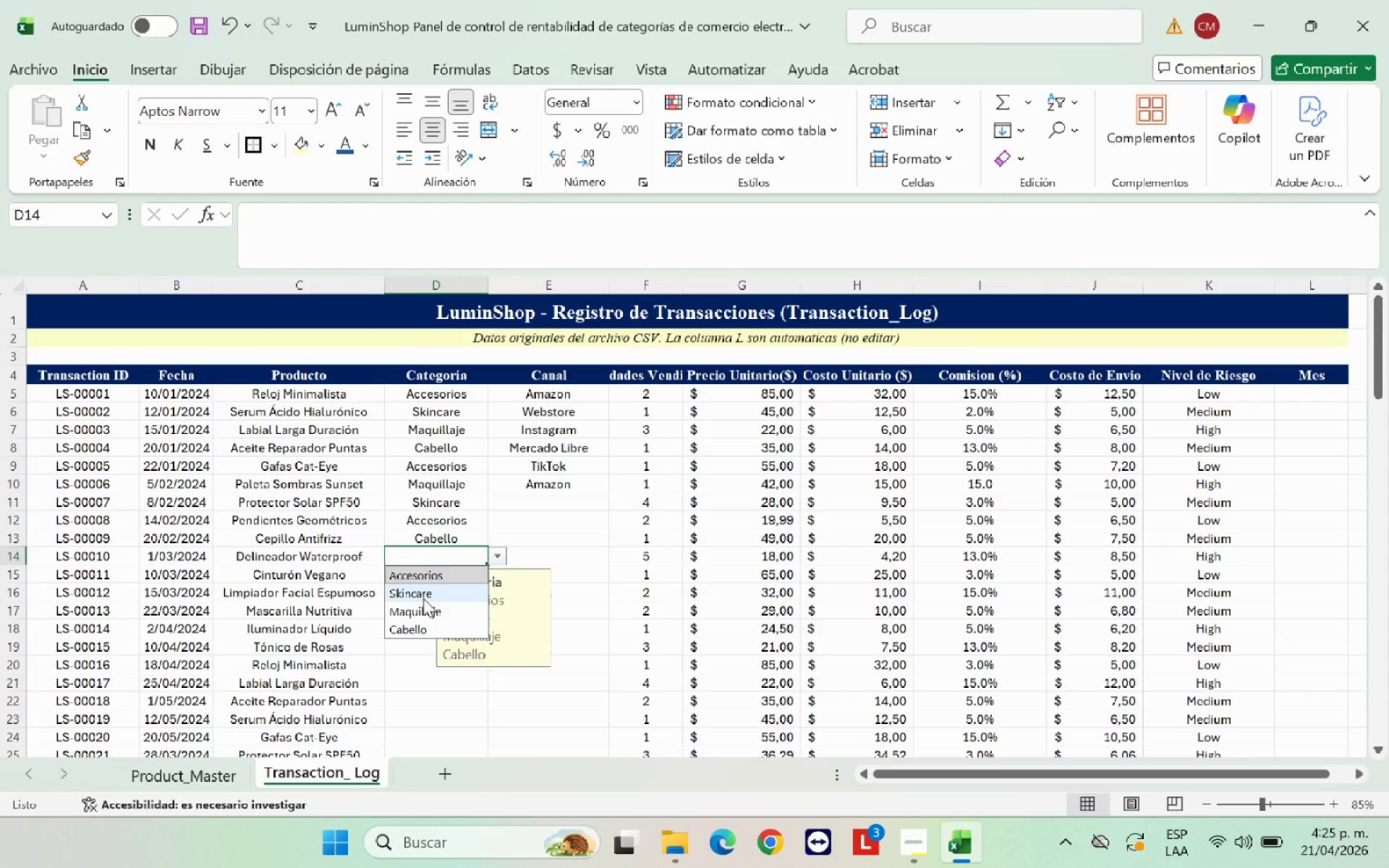 
left_click([423, 598])
 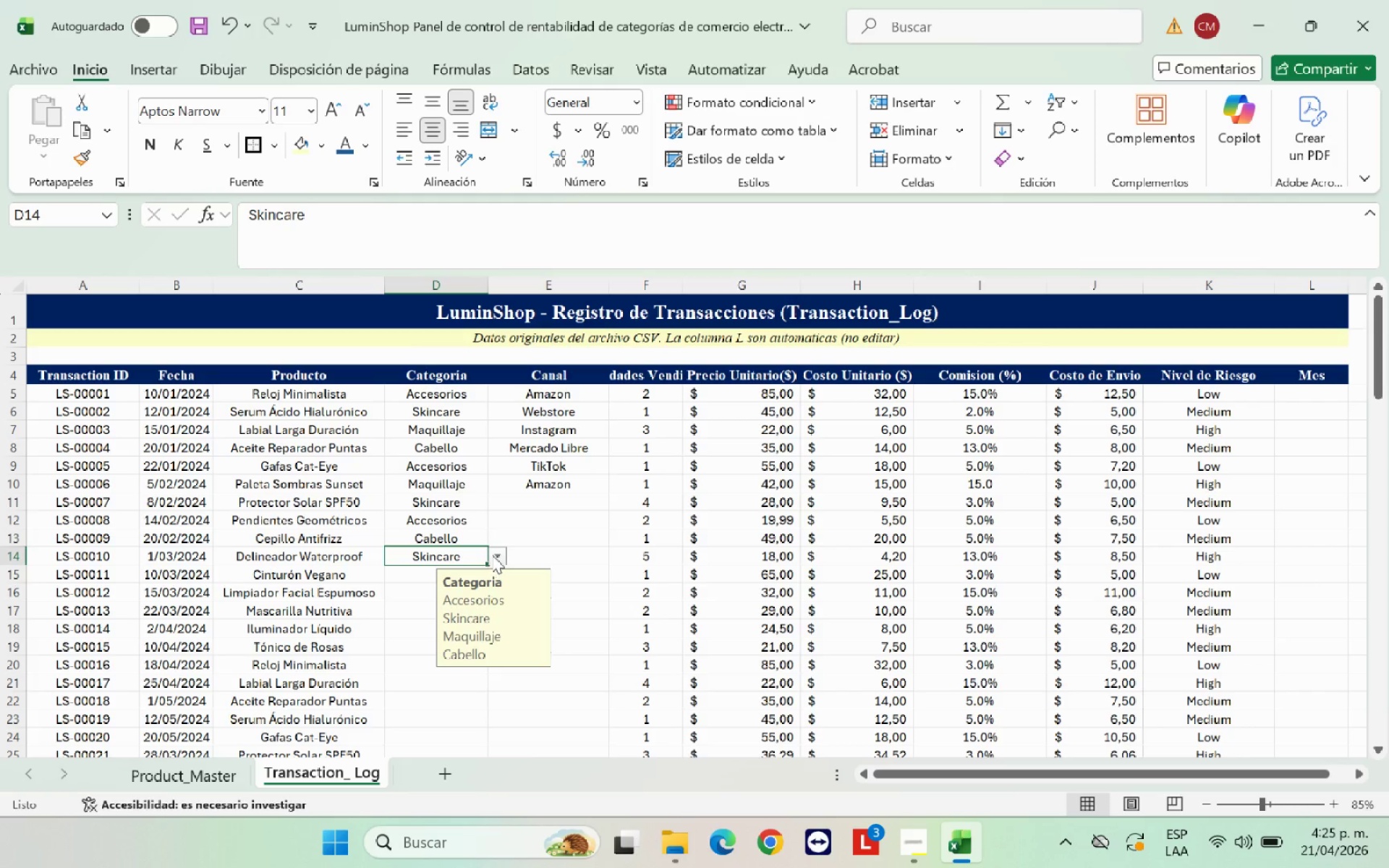 
left_click([493, 555])
 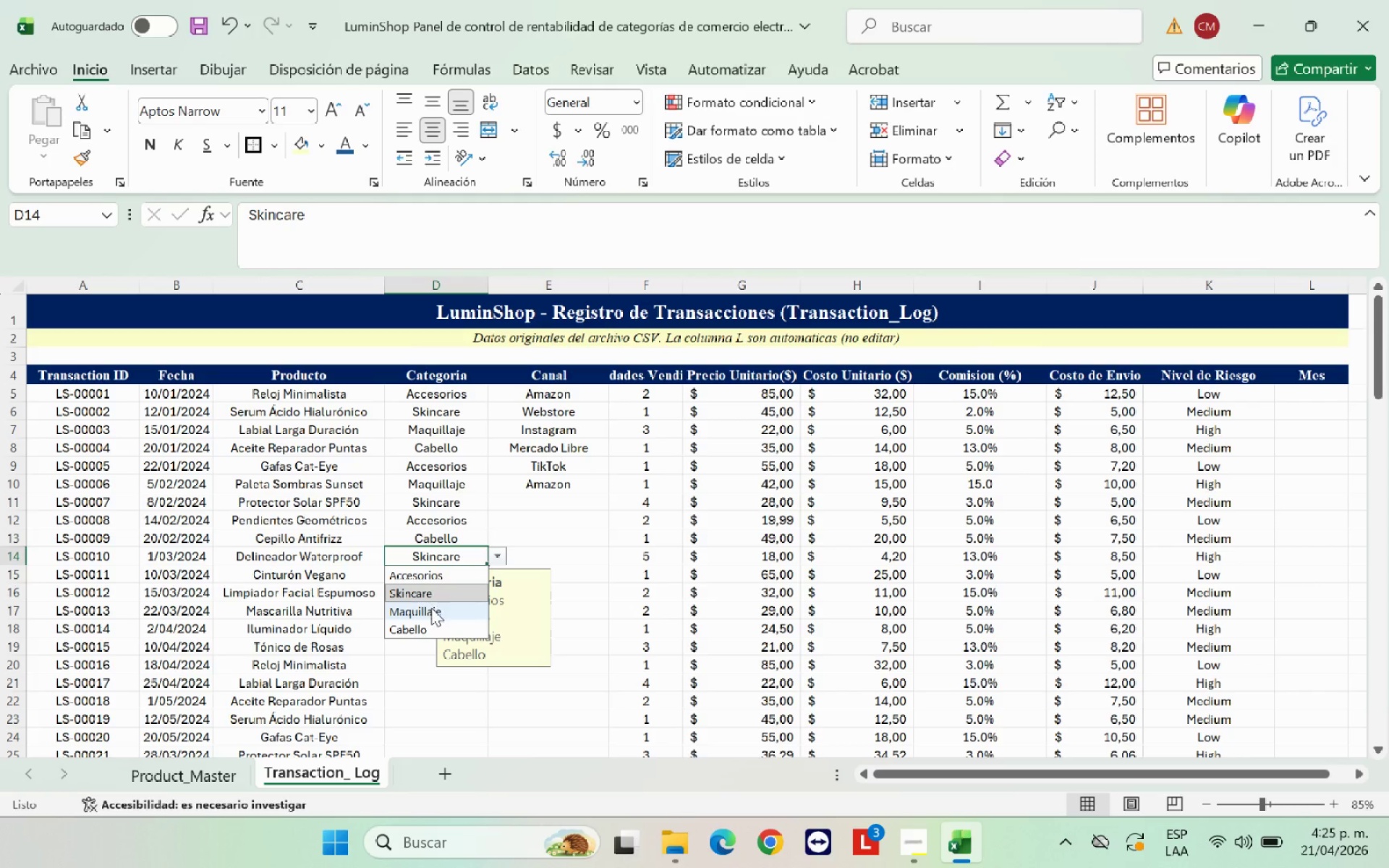 
left_click([431, 608])
 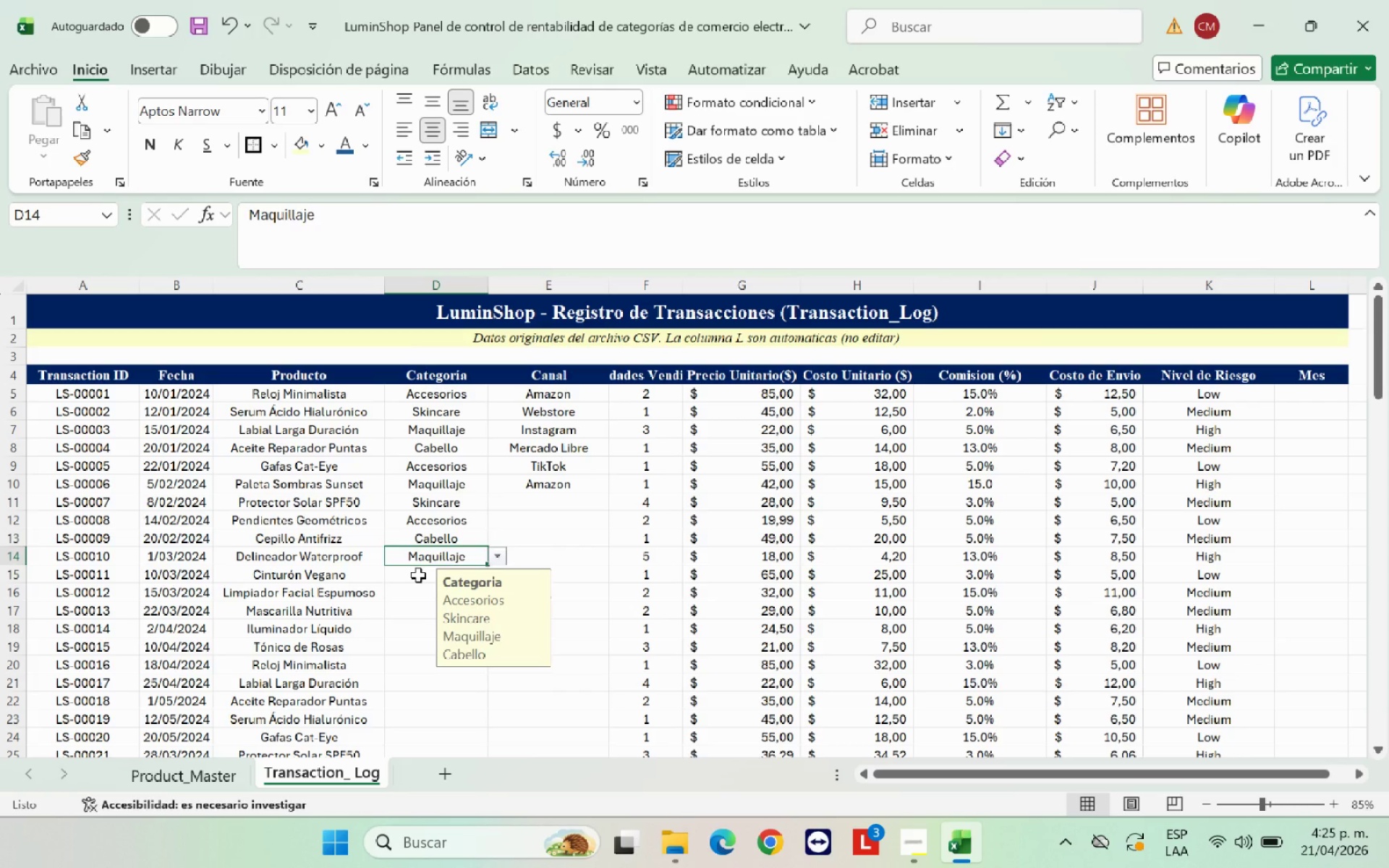 
left_click([418, 575])
 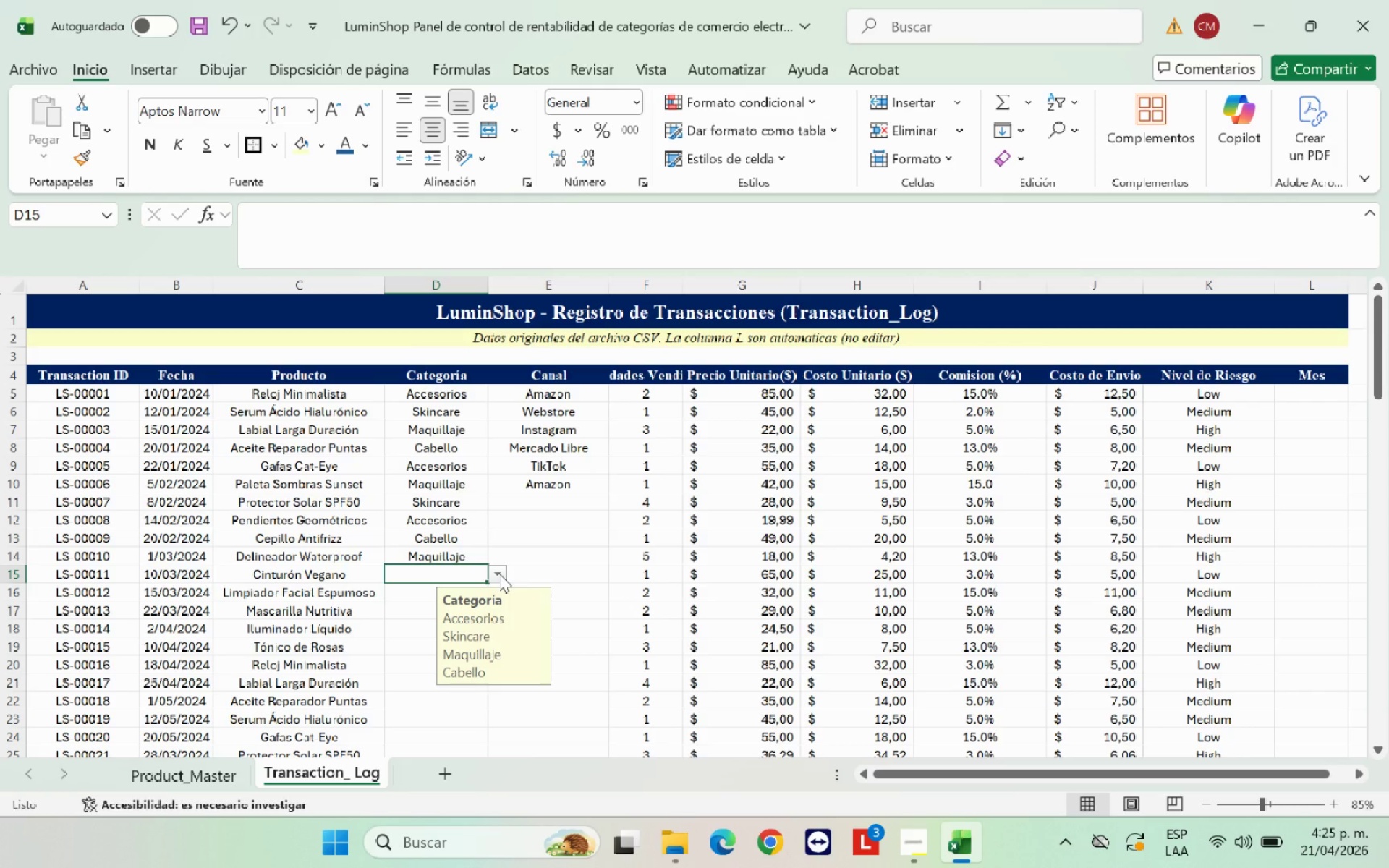 
left_click([499, 574])
 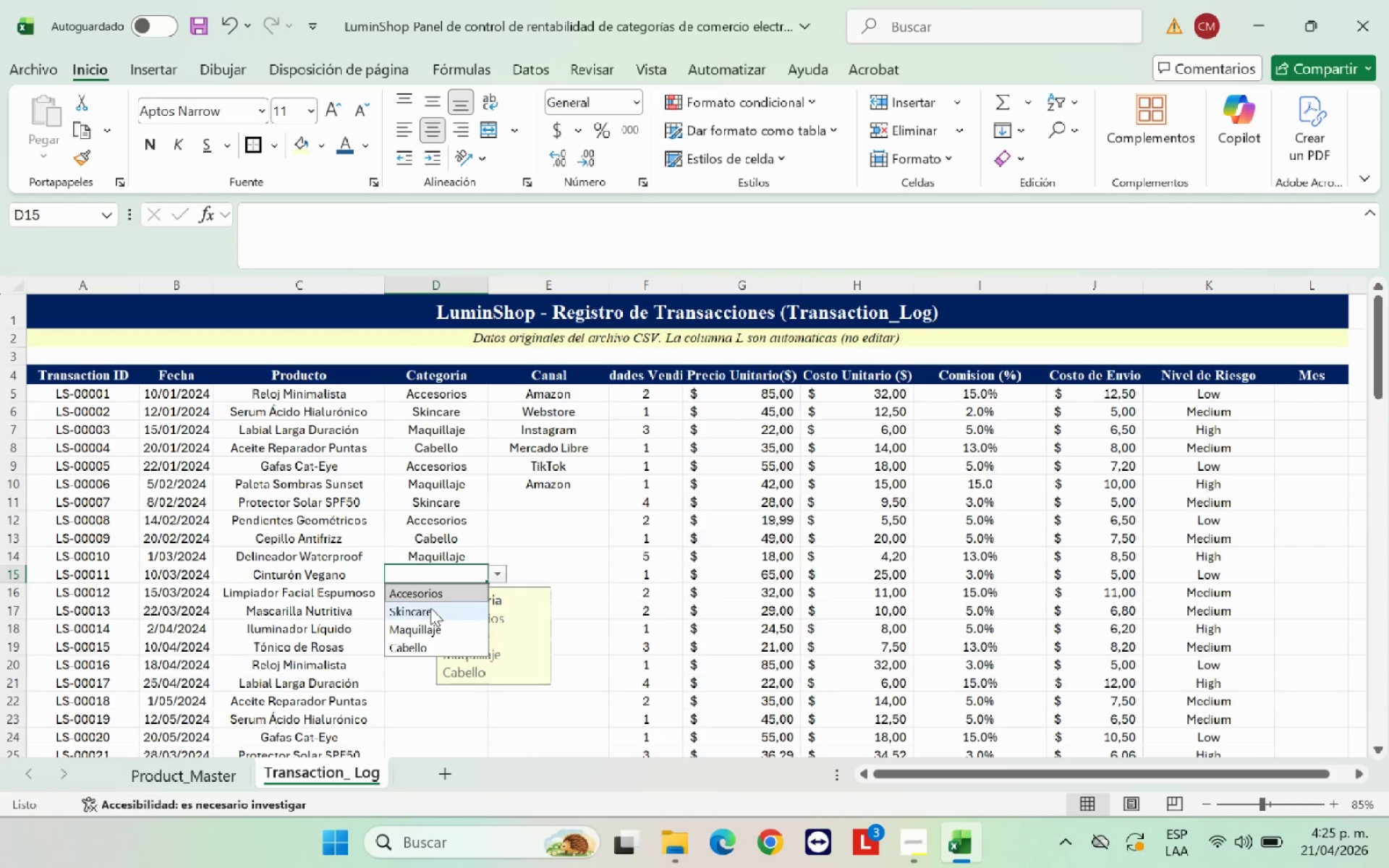 
left_click([430, 595])
 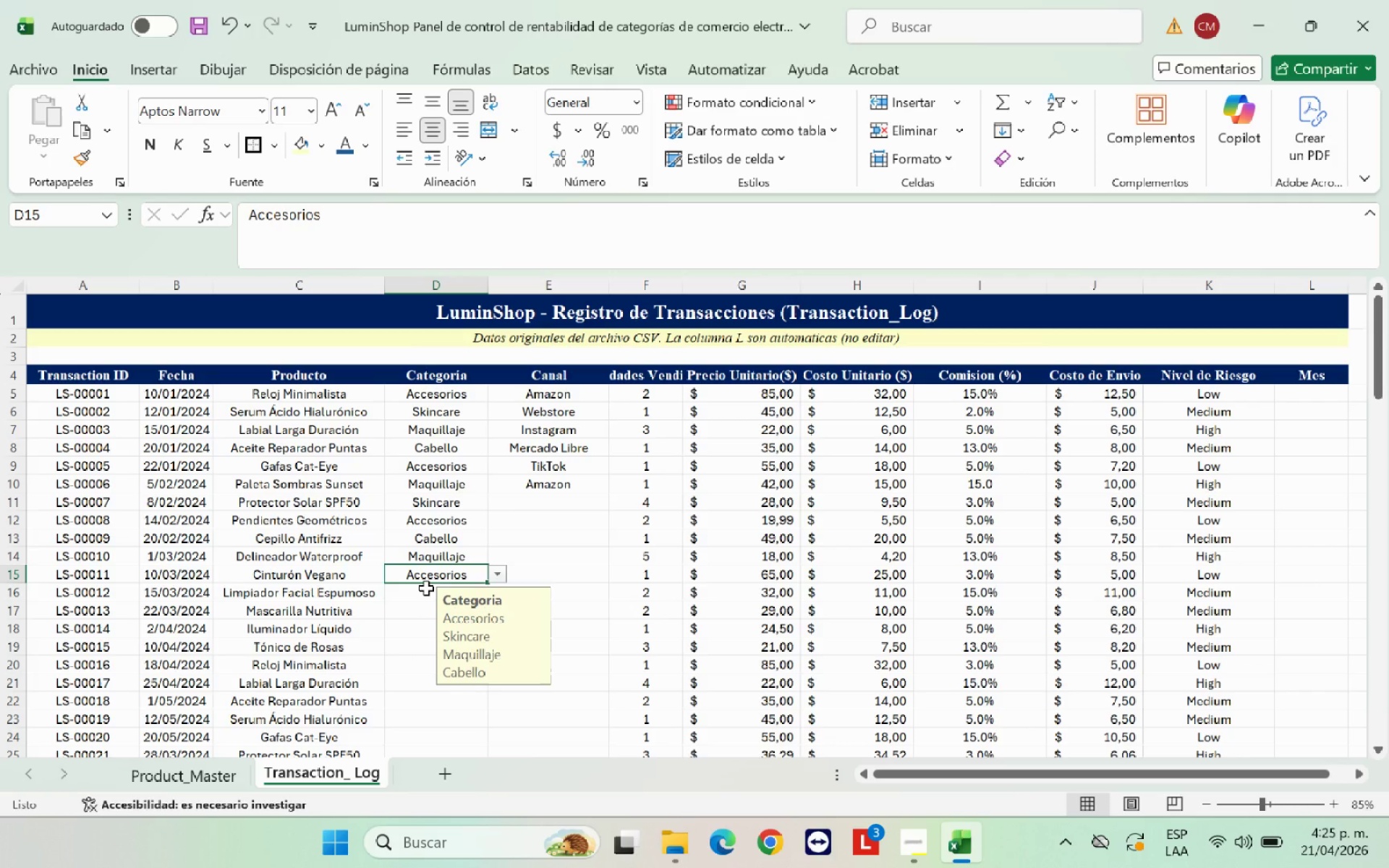 
left_click([426, 588])
 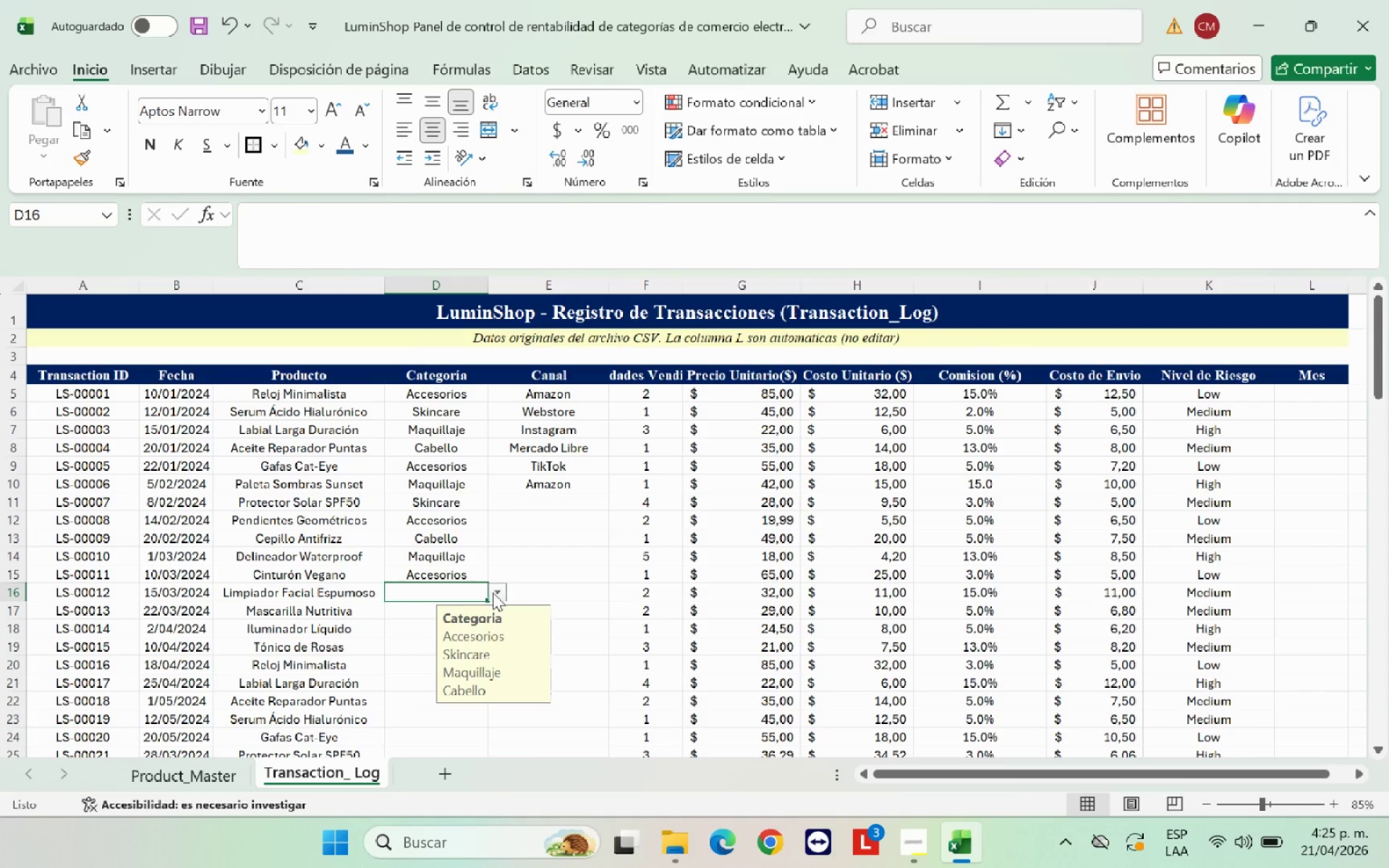 
left_click([493, 592])
 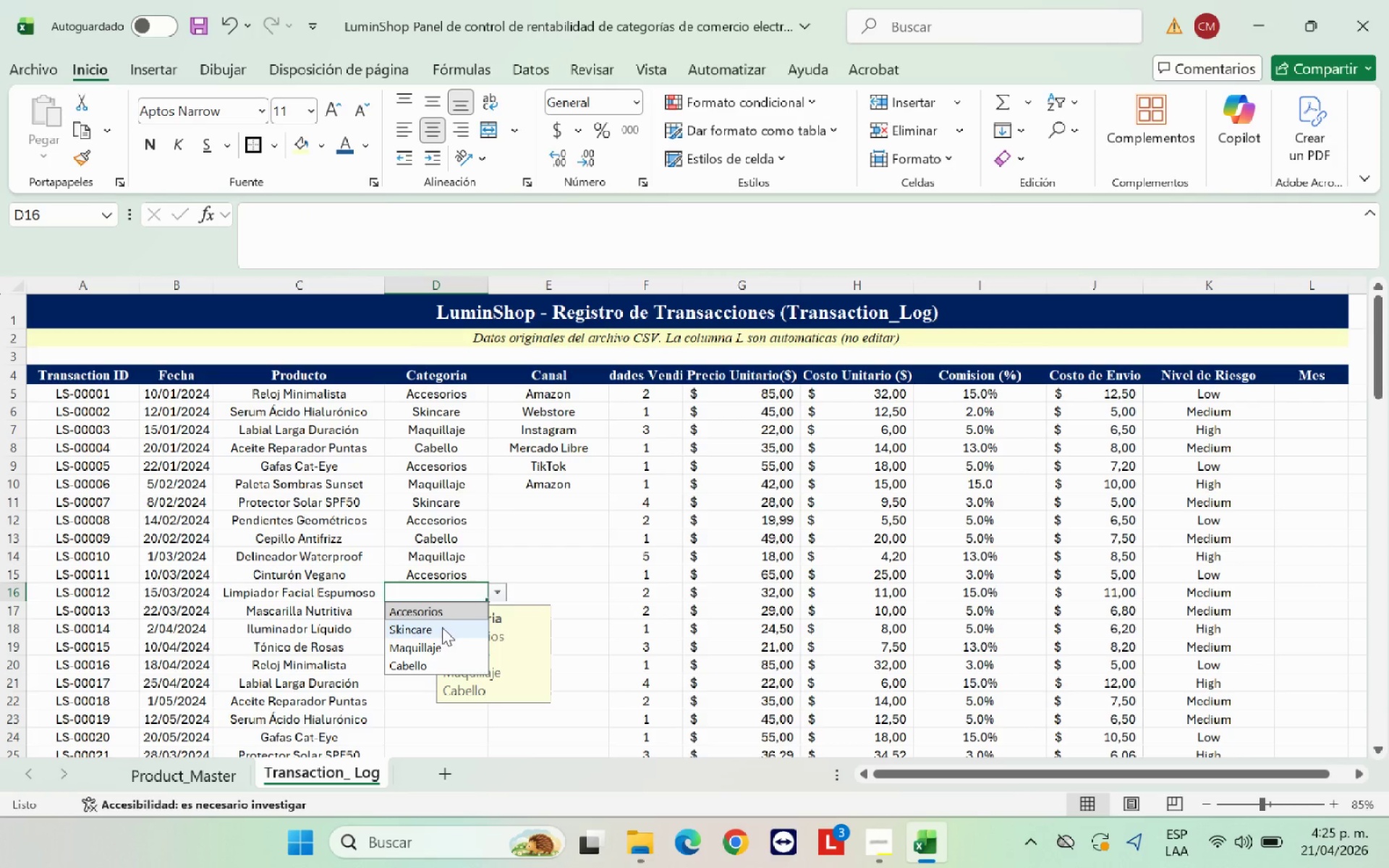 
left_click([441, 625])
 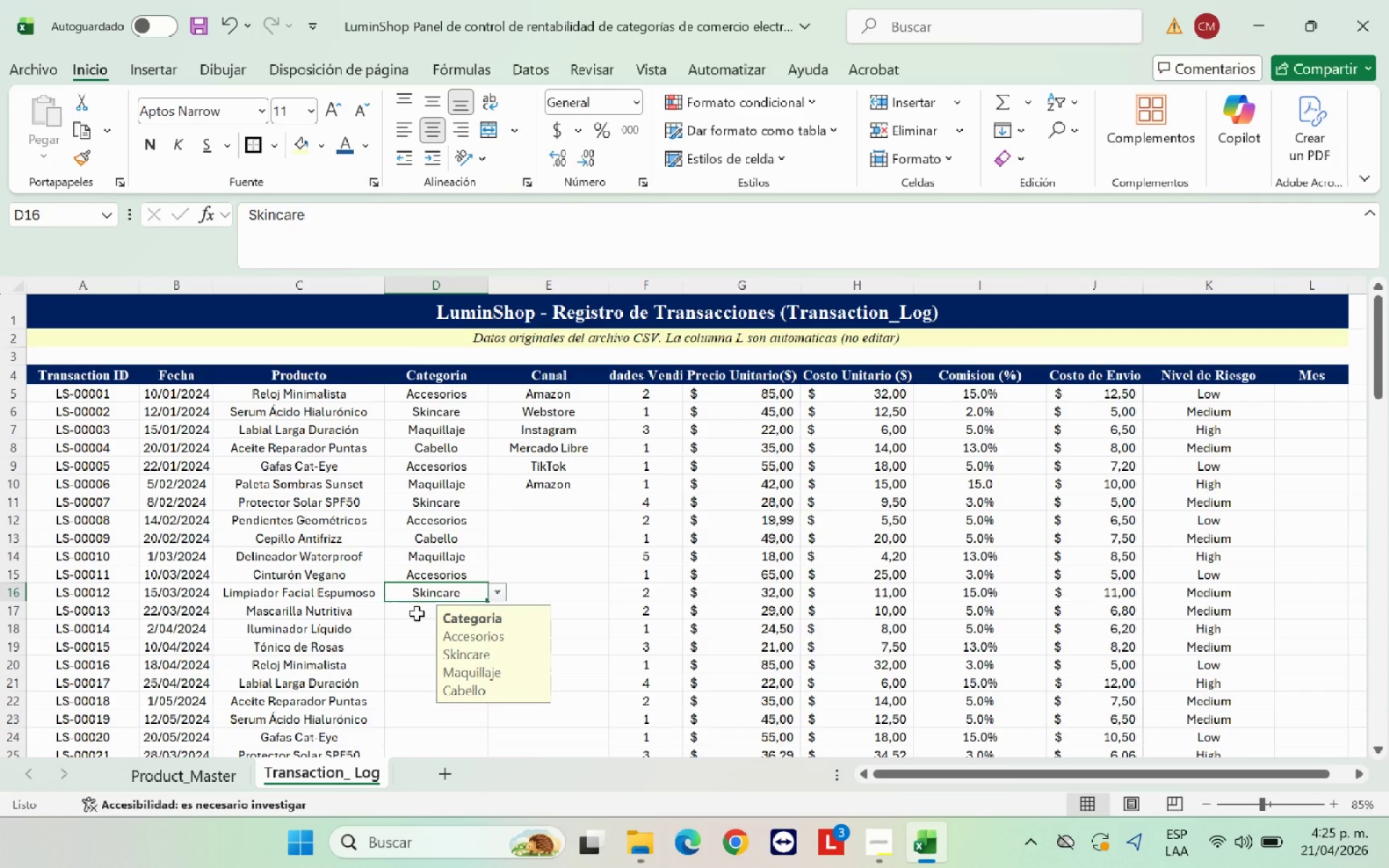 
left_click([415, 612])
 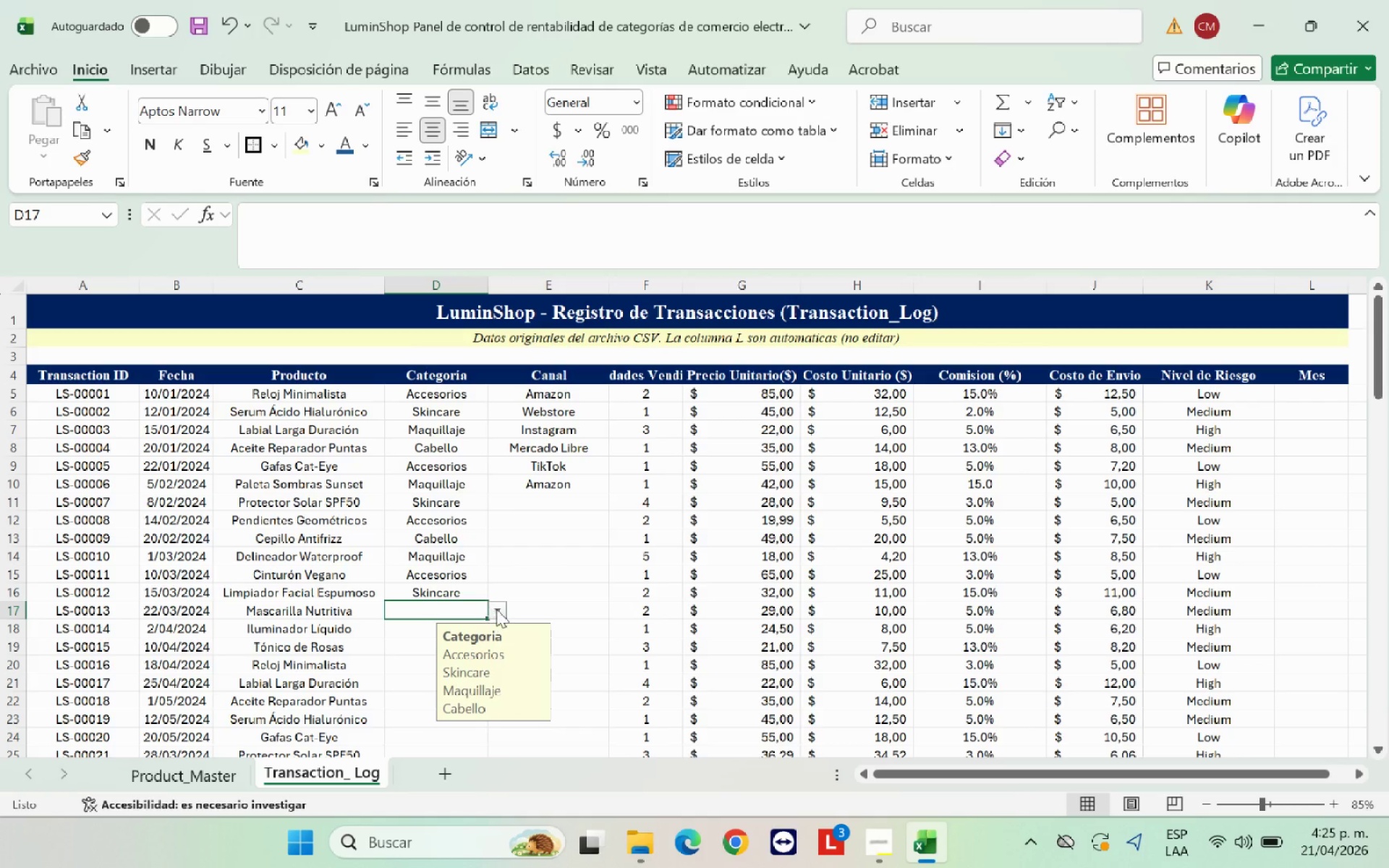 
left_click([496, 609])
 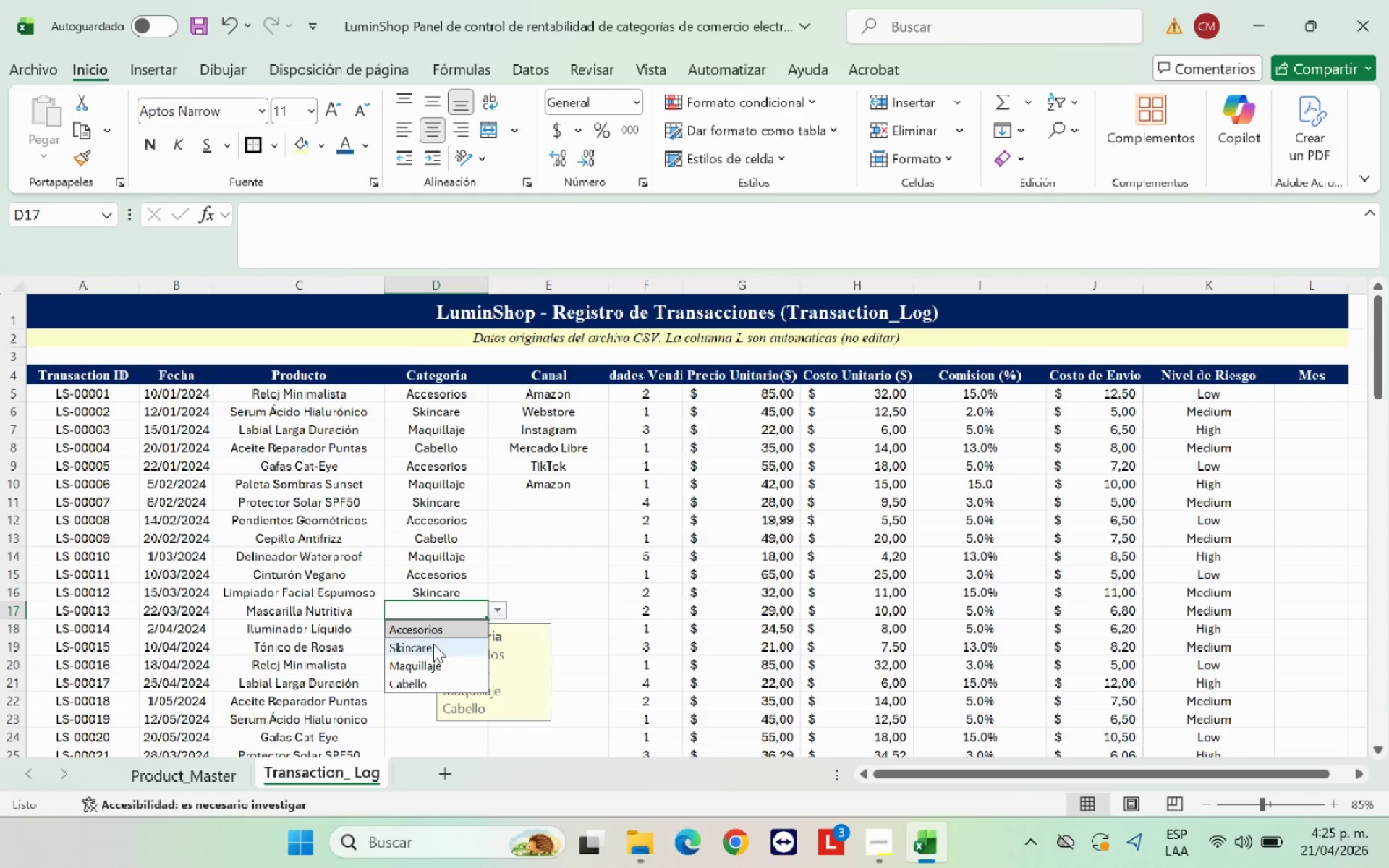 
left_click([433, 644])
 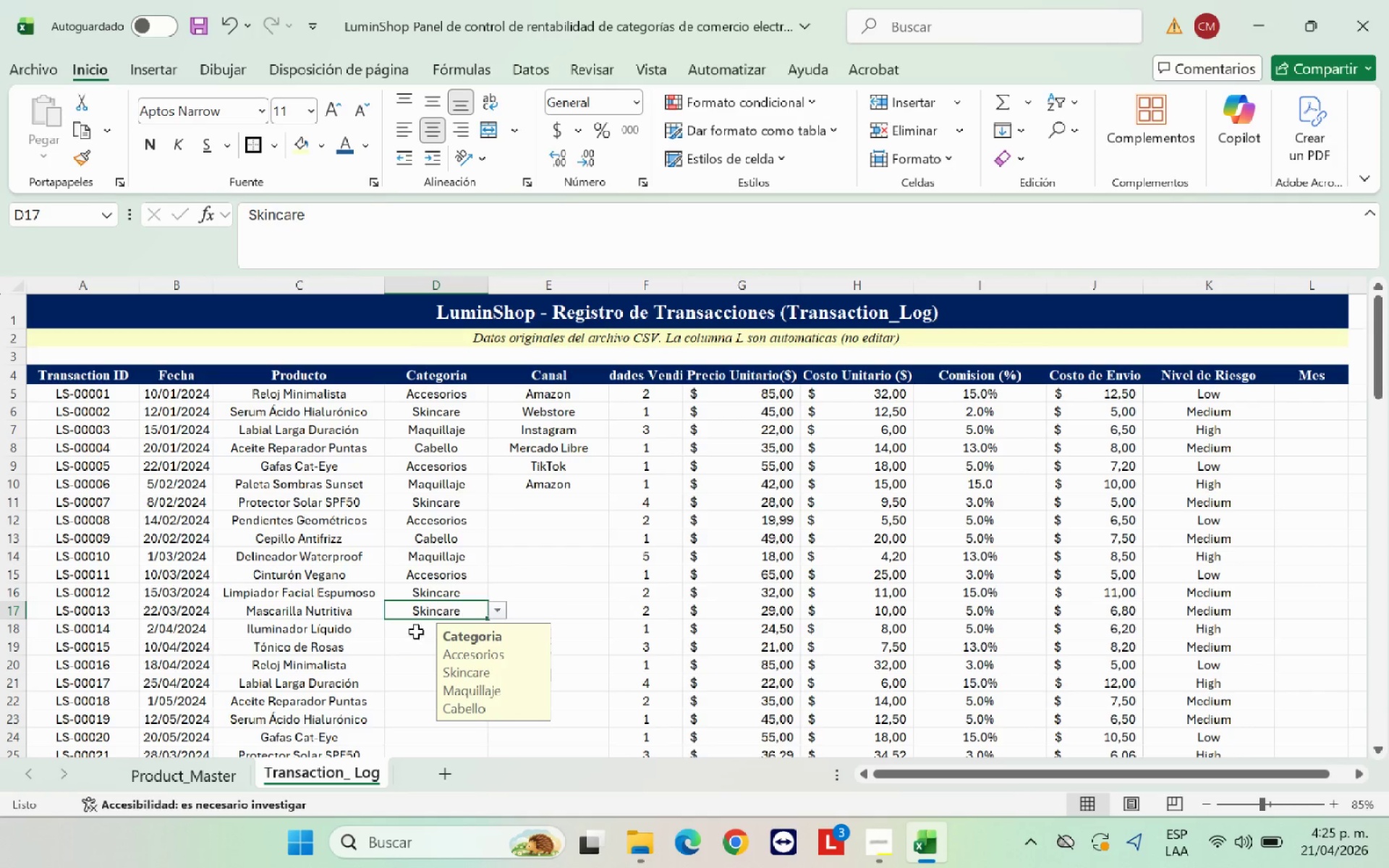 
left_click([415, 631])
 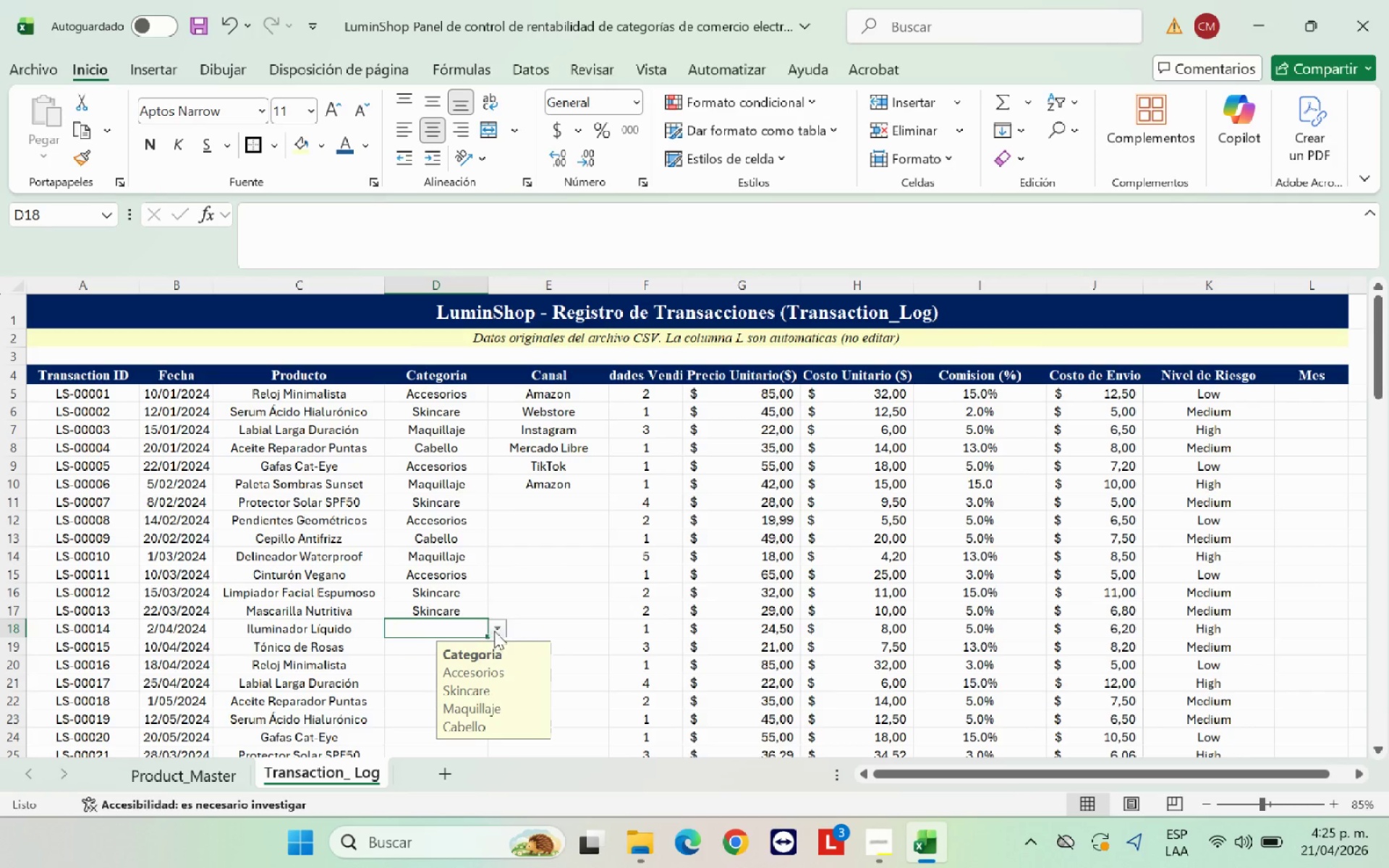 
left_click([497, 630])
 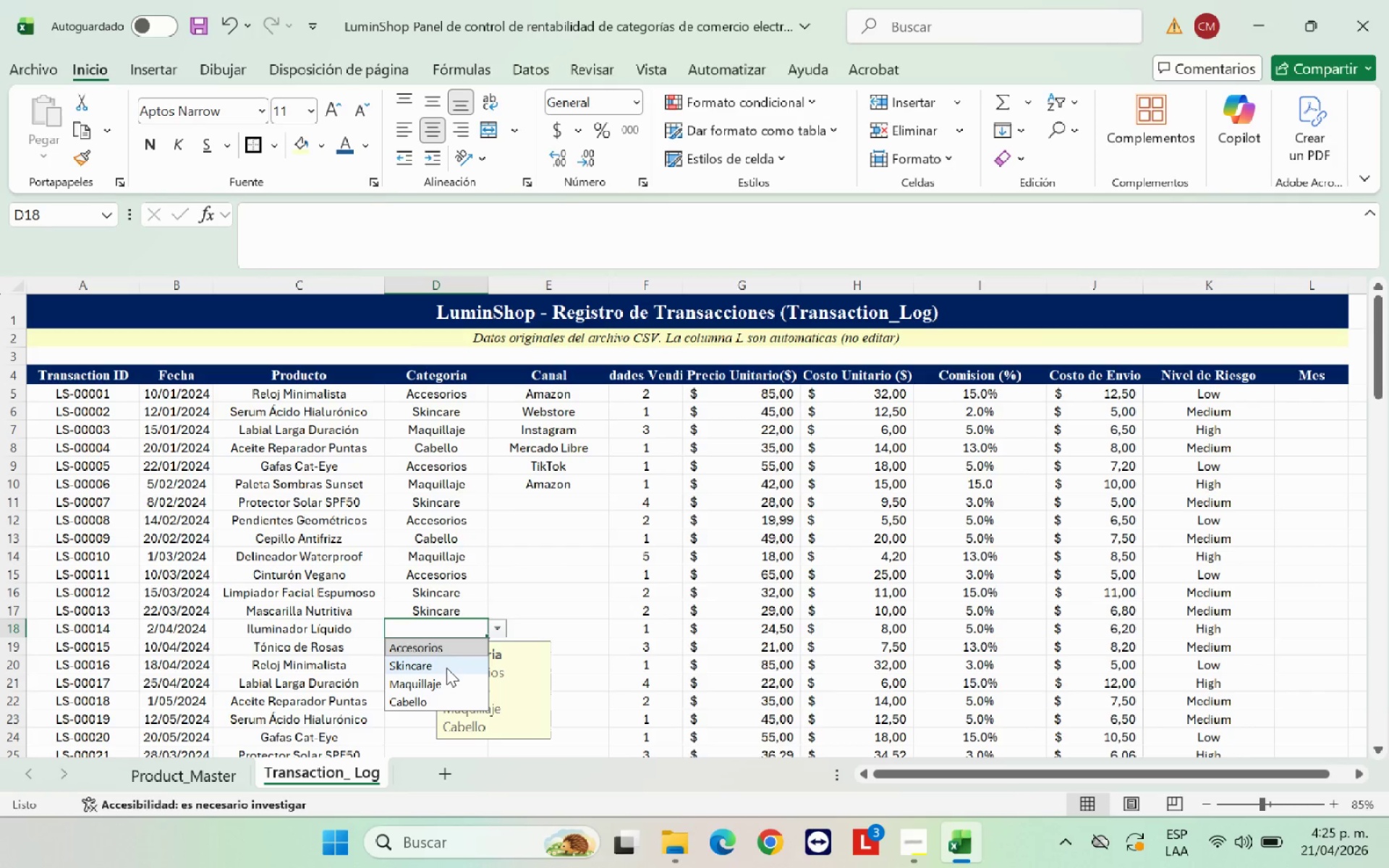 
left_click([446, 668])
 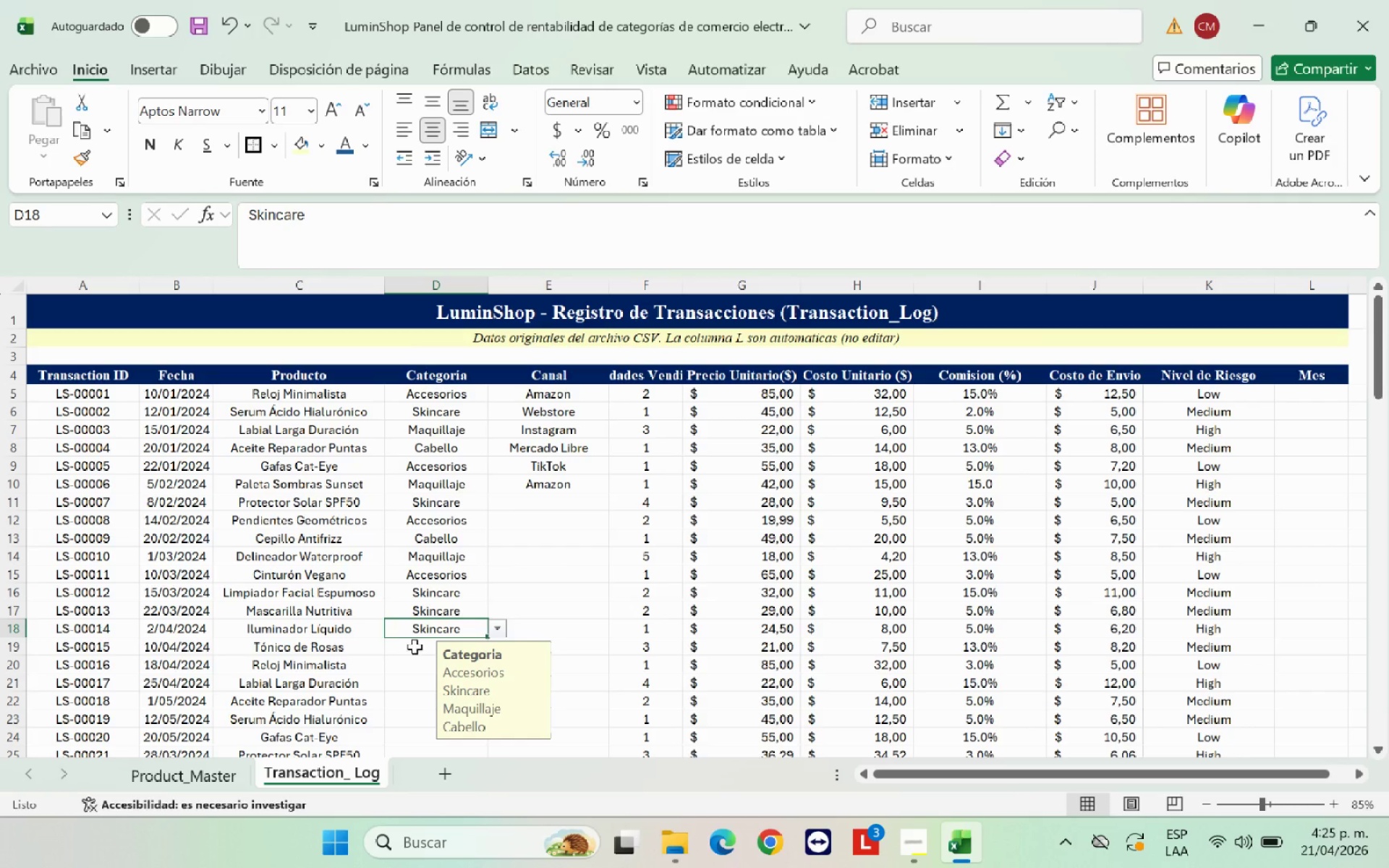 
left_click([413, 644])
 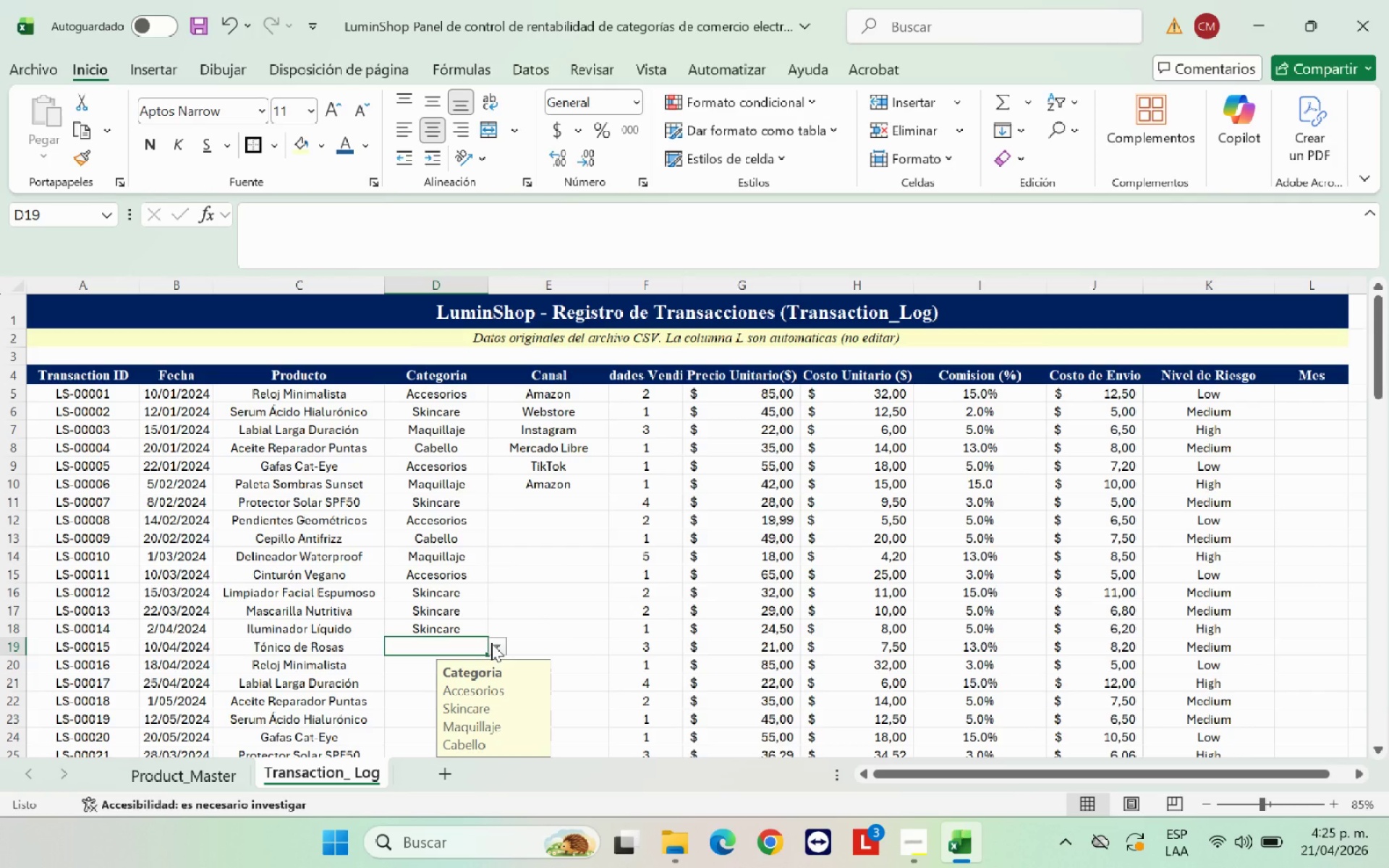 
left_click([491, 643])
 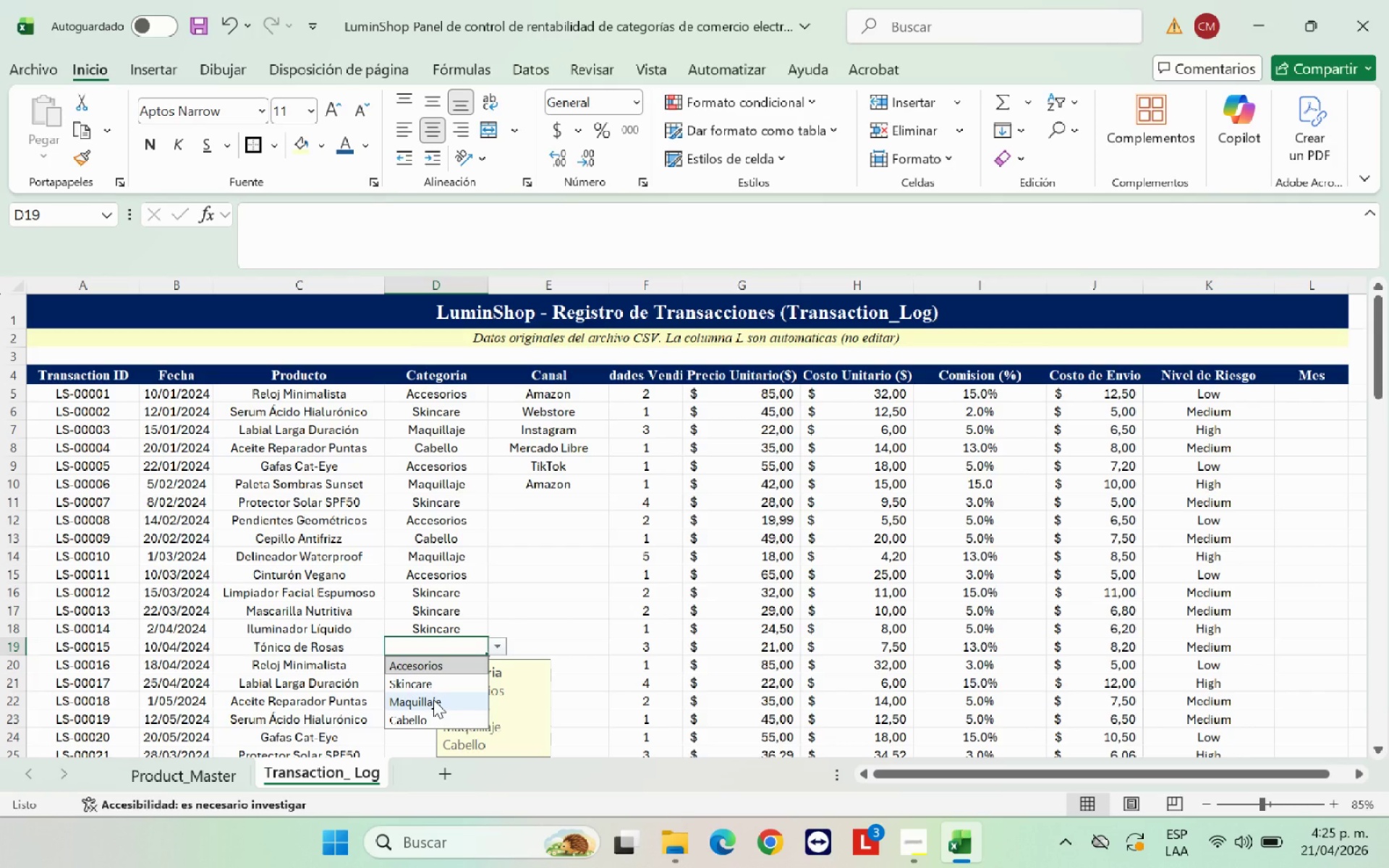 
left_click([433, 681])
 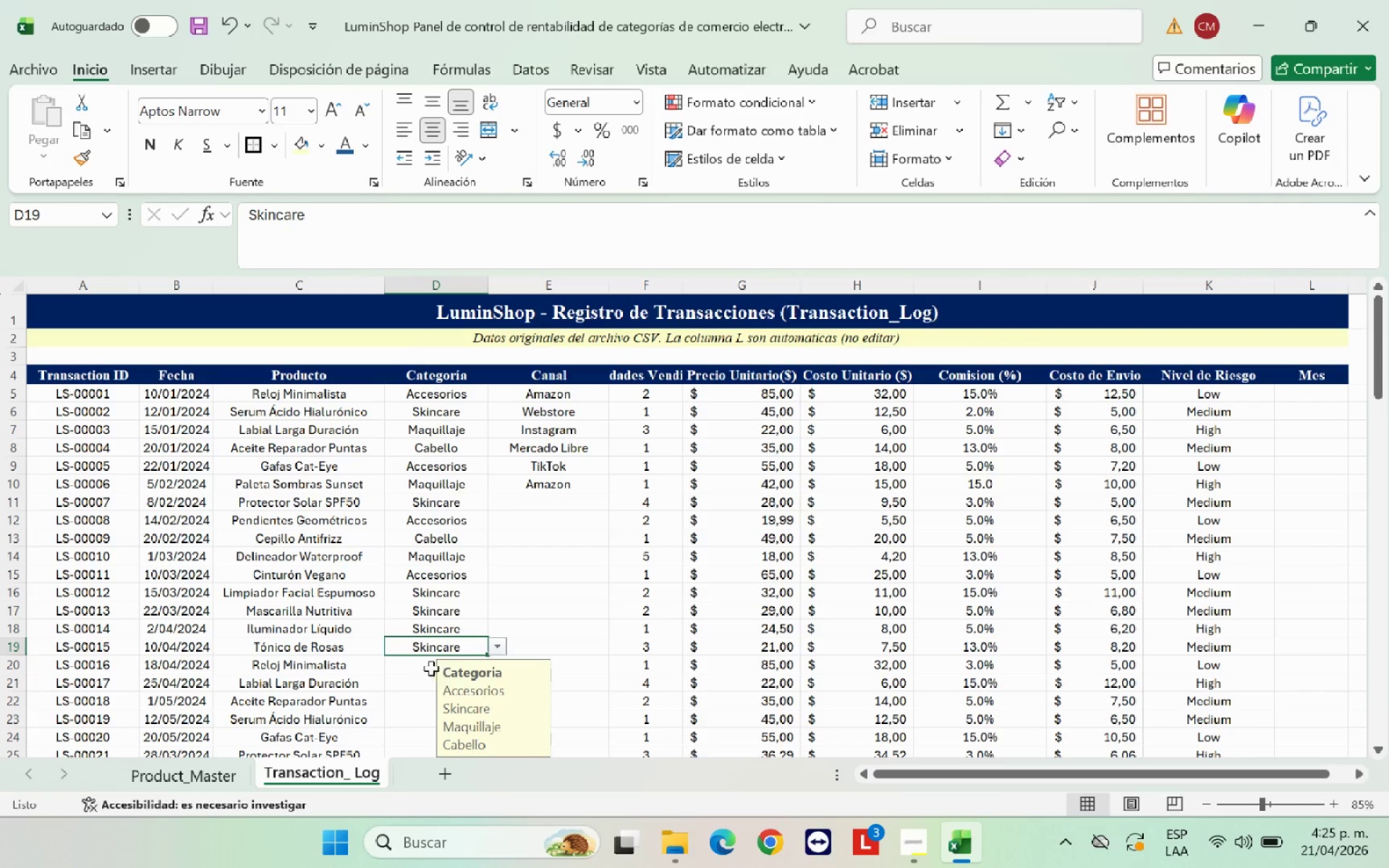 
left_click([418, 668])
 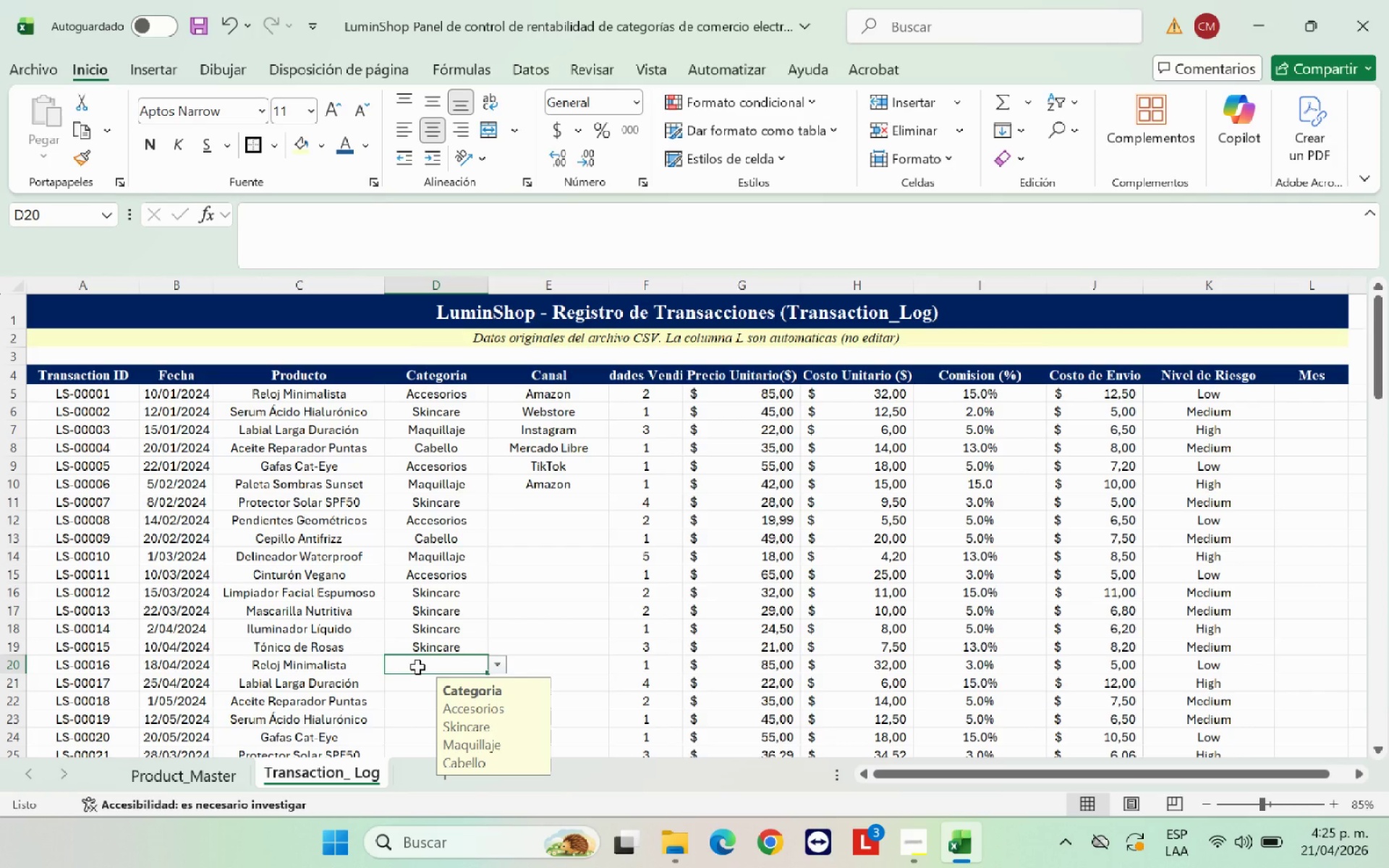 
wait(12.91)
 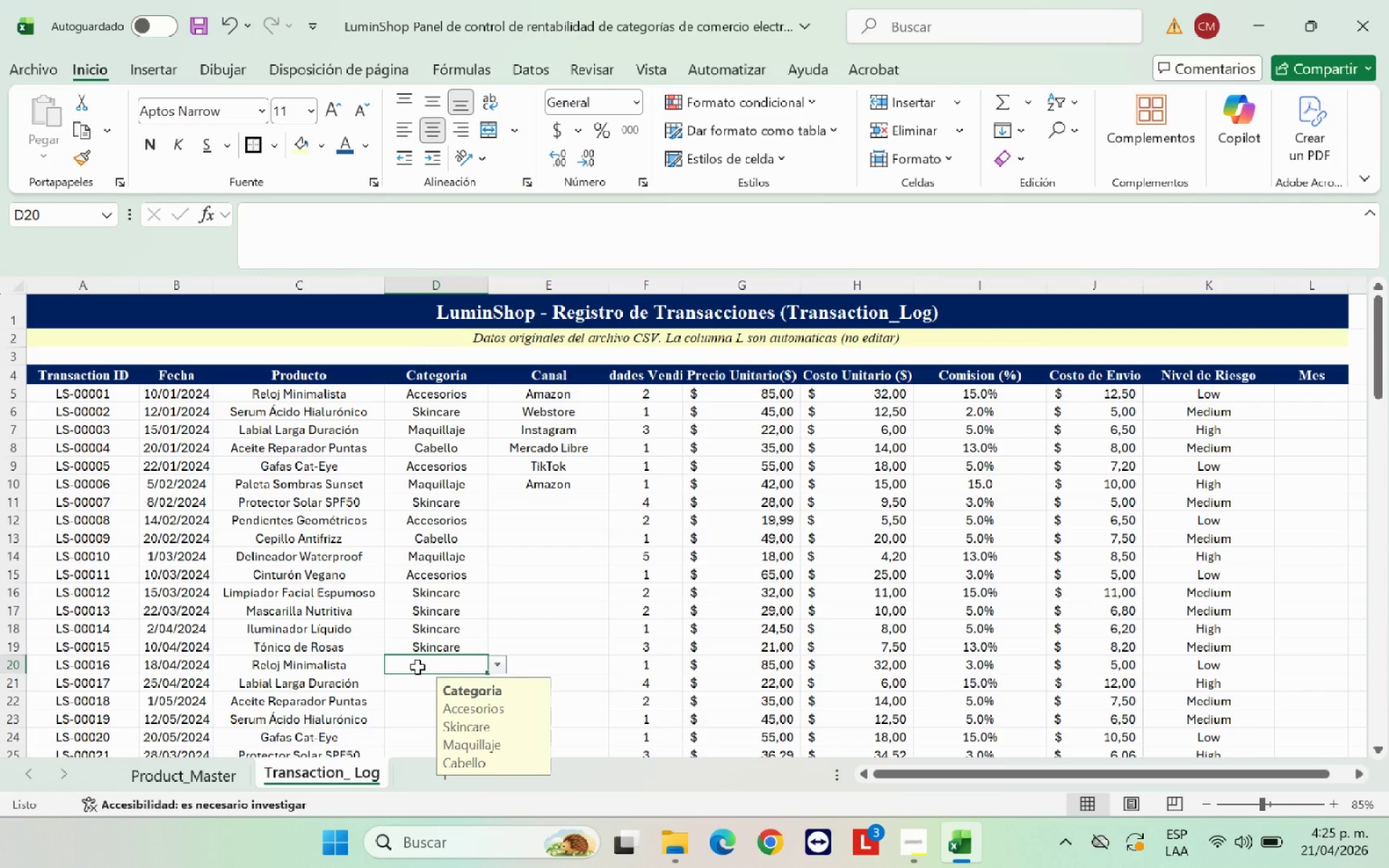 
left_click([442, 616])
 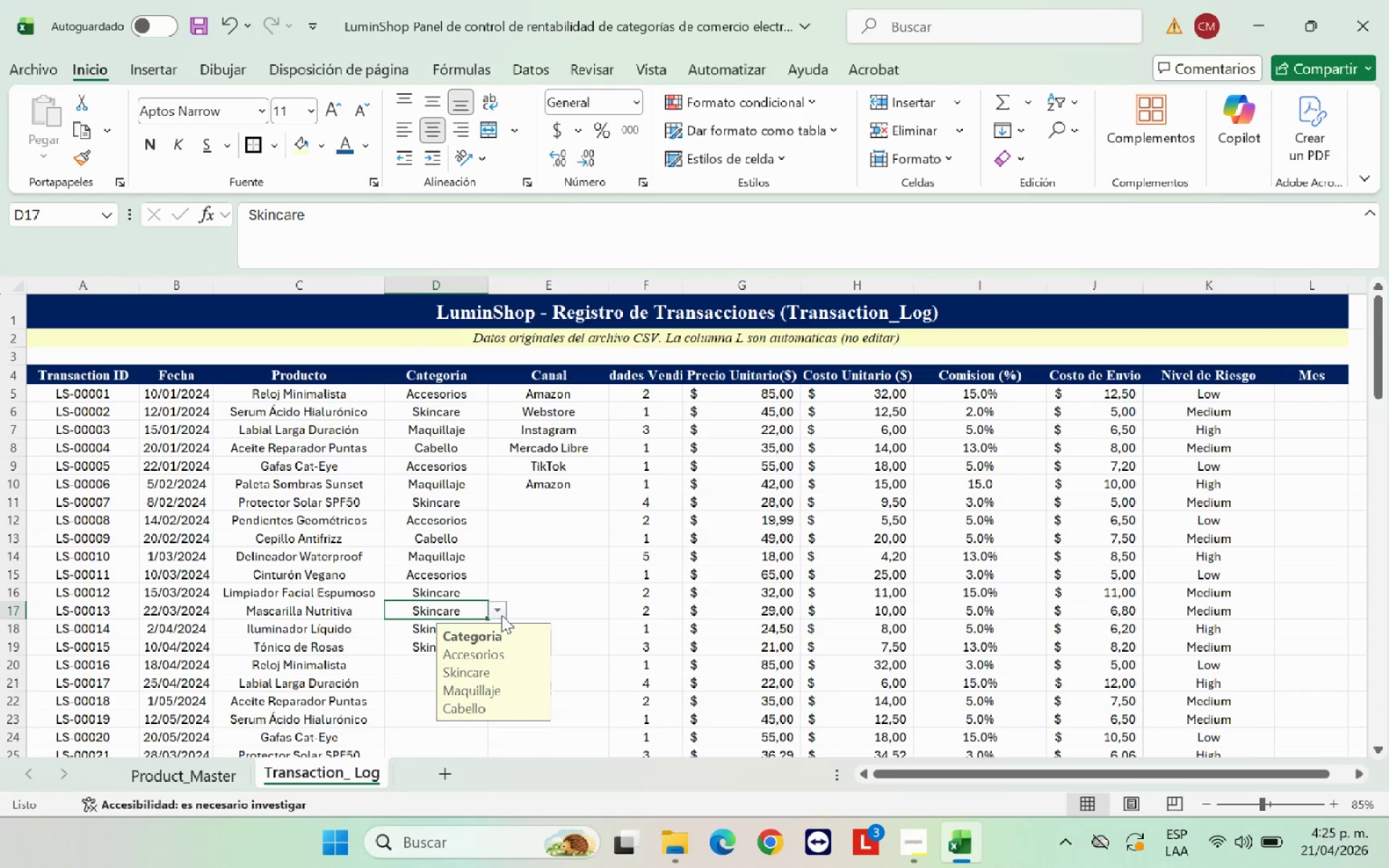 
left_click([501, 613])
 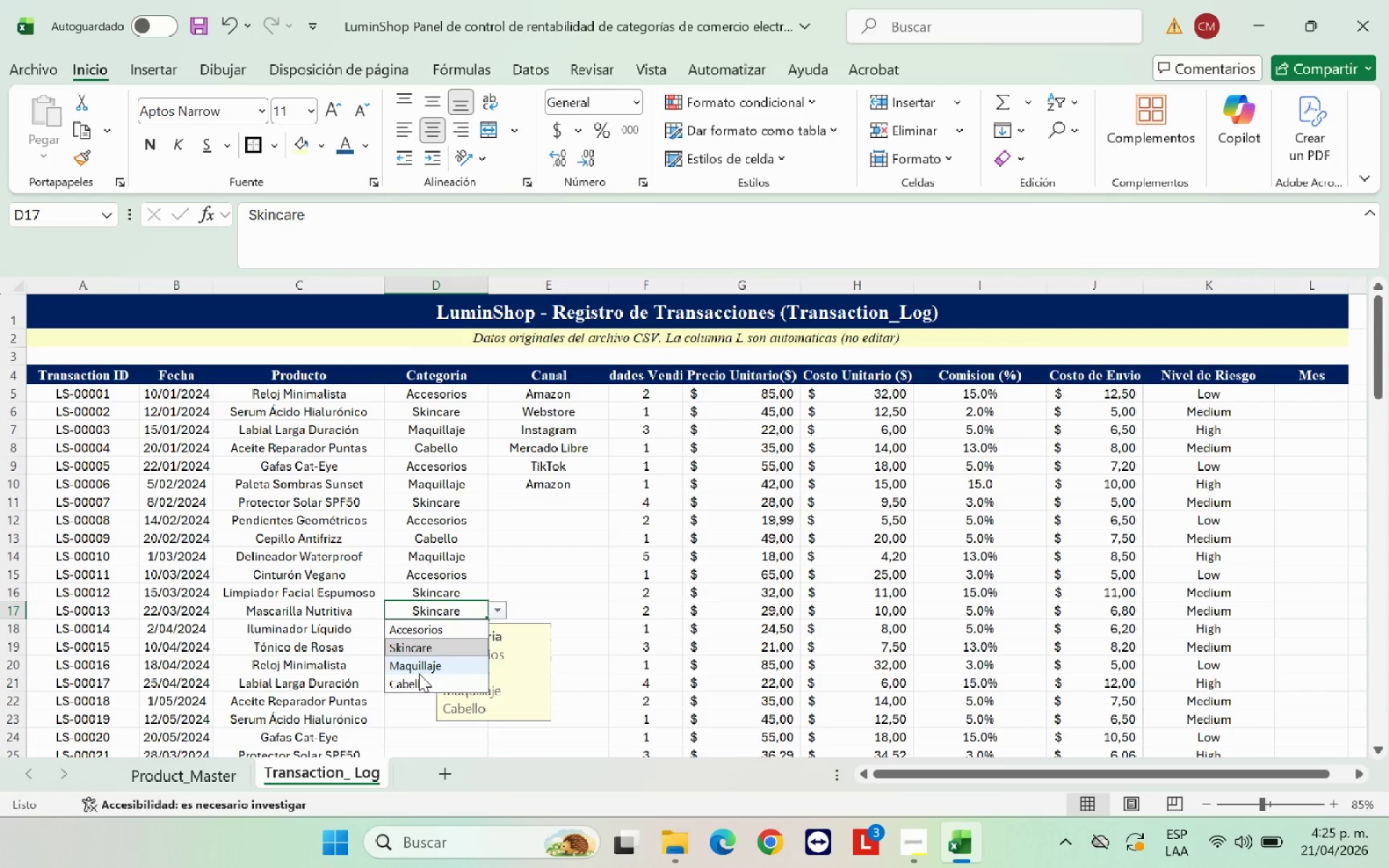 
left_click([418, 678])
 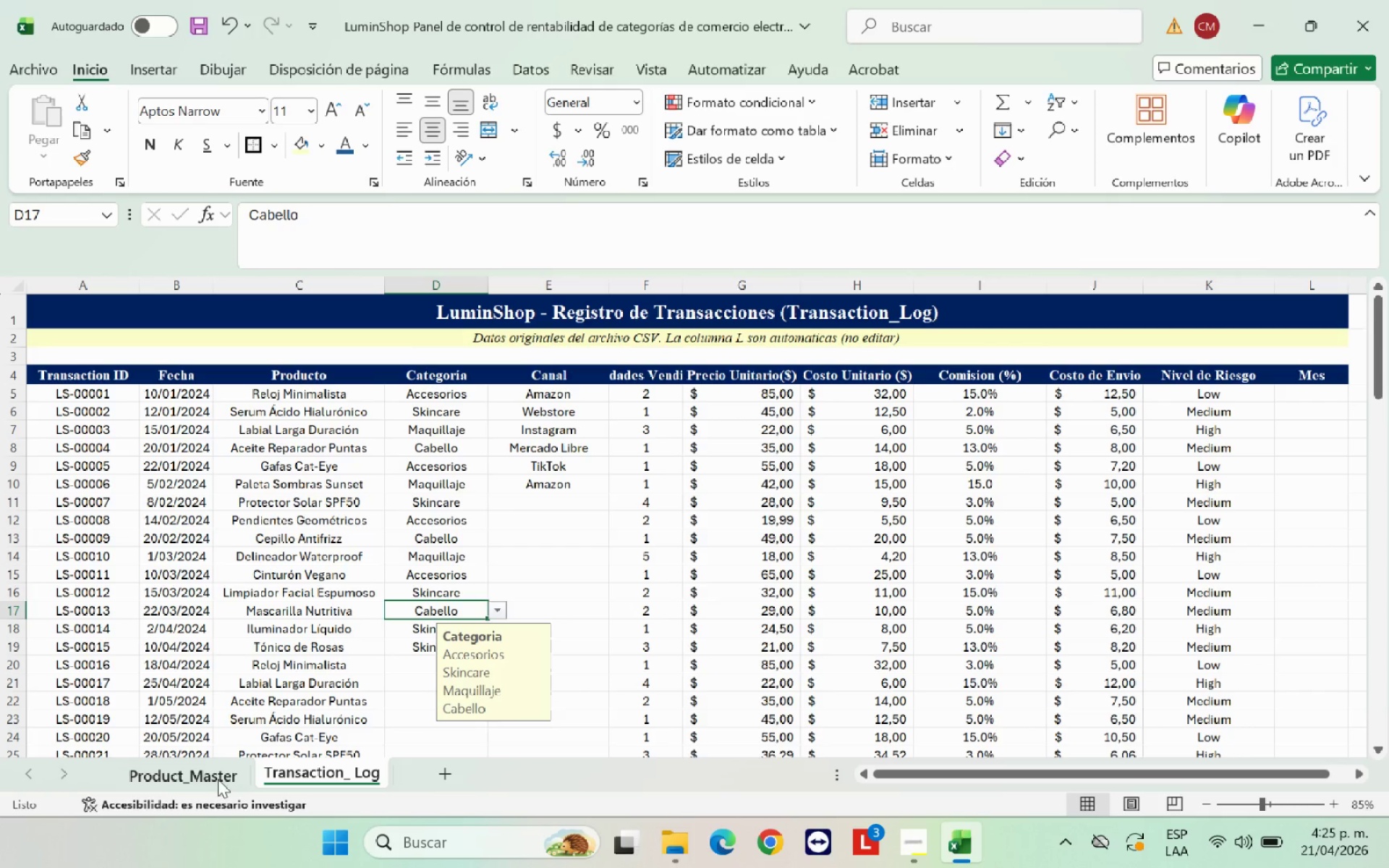 
left_click([216, 769])
 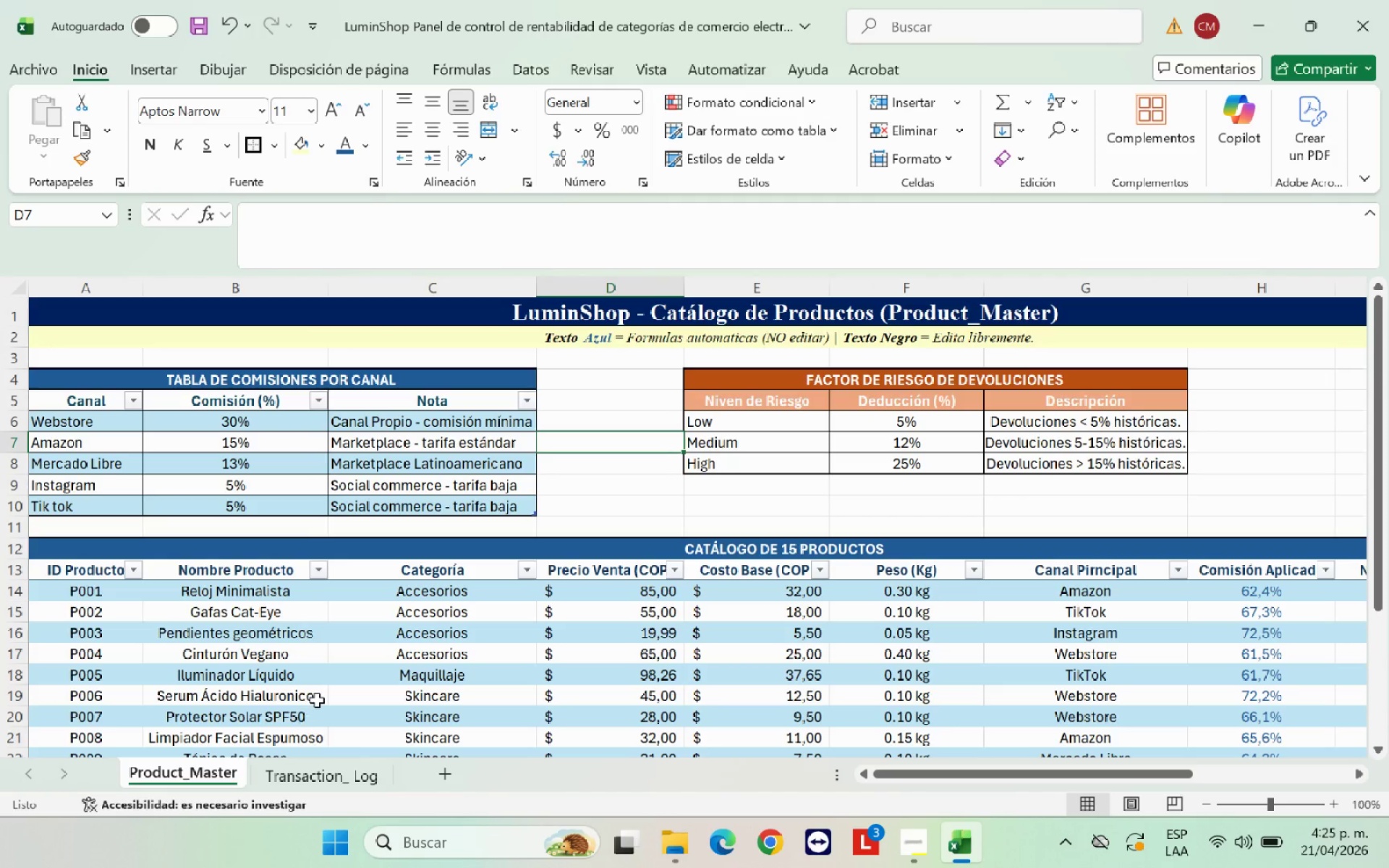 
scroll: coordinate [317, 695], scroll_direction: down, amount: 2.0
 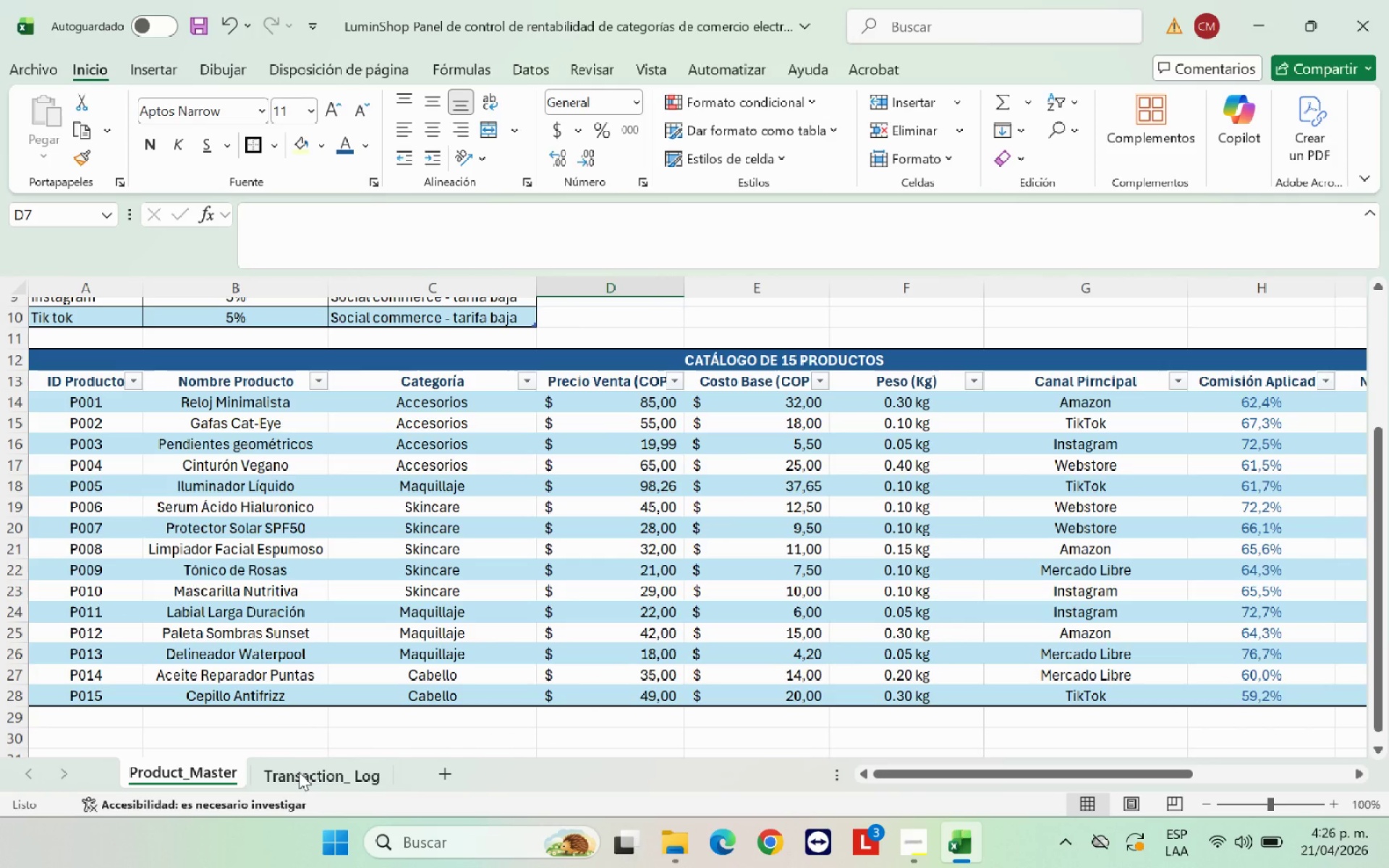 
wait(16.33)
 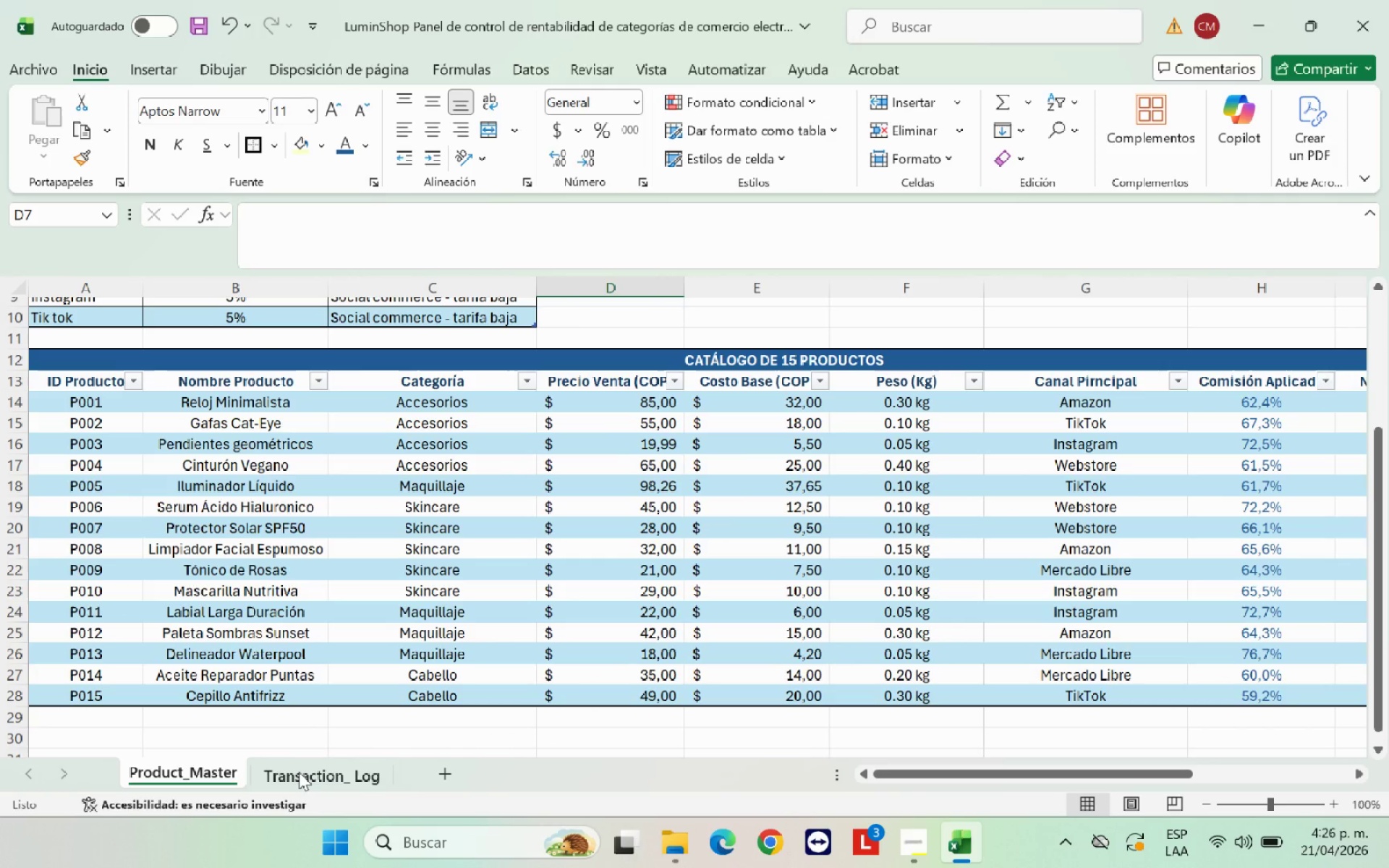 
left_click([299, 772])
 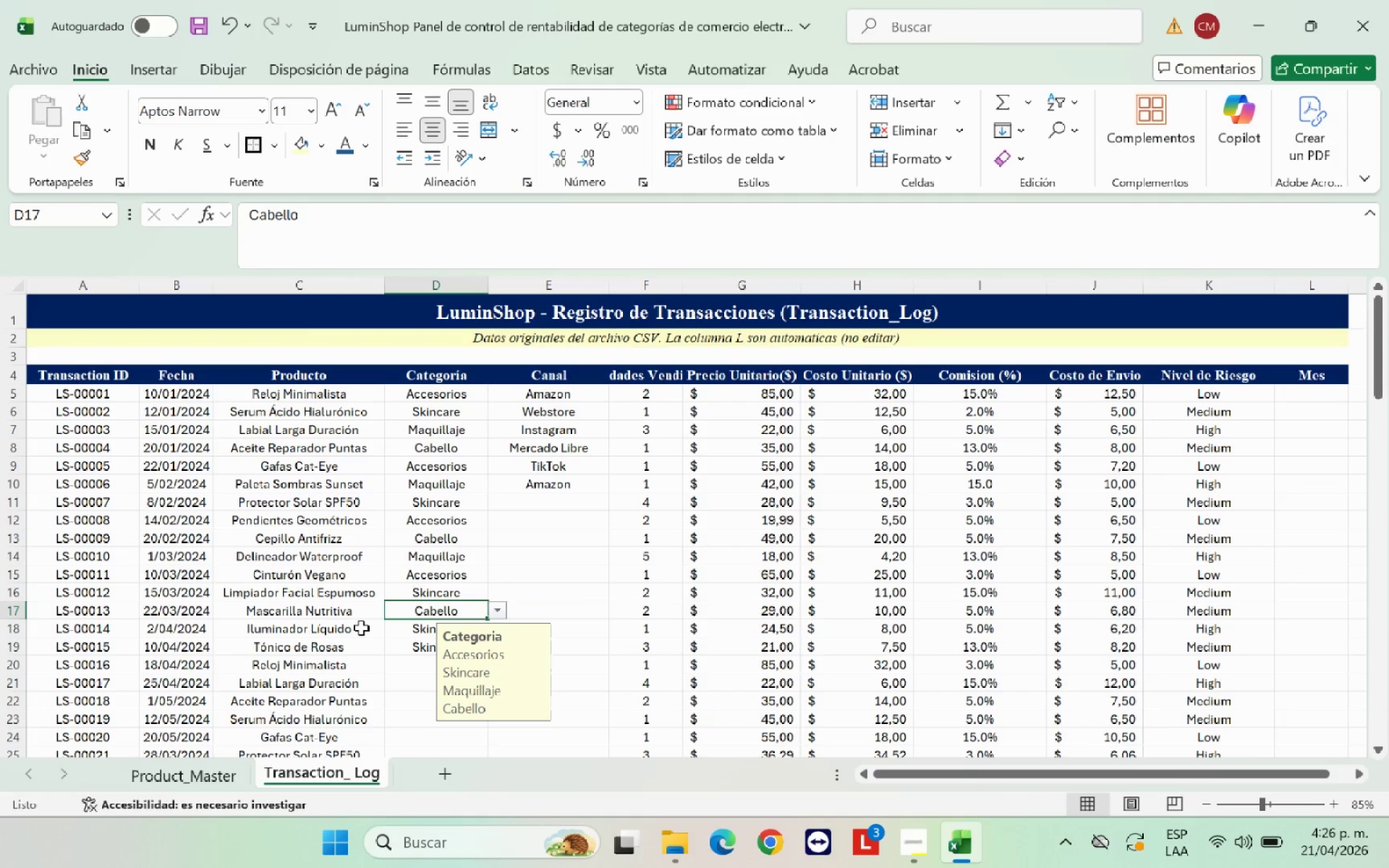 
left_click([409, 630])
 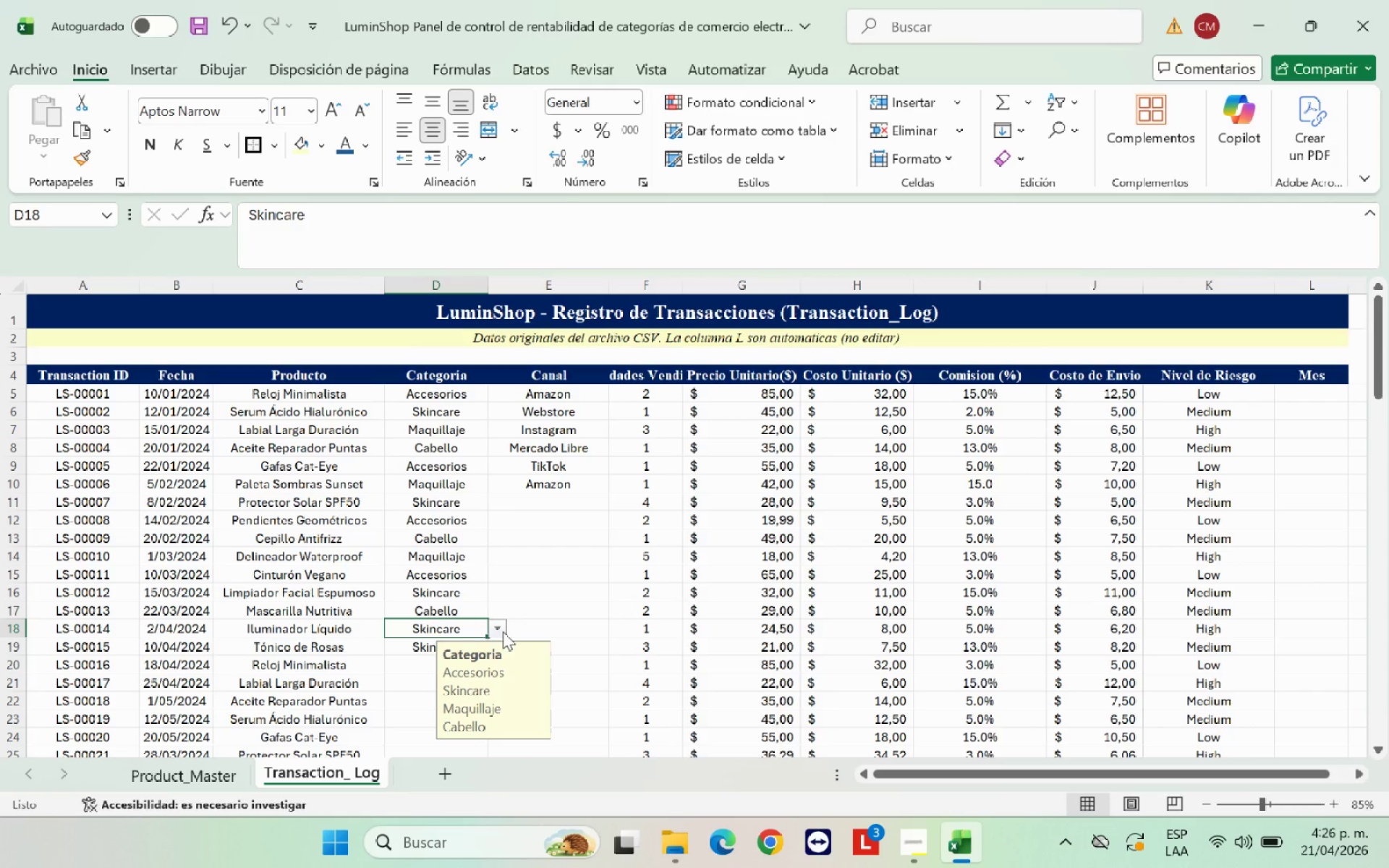 
left_click([499, 629])
 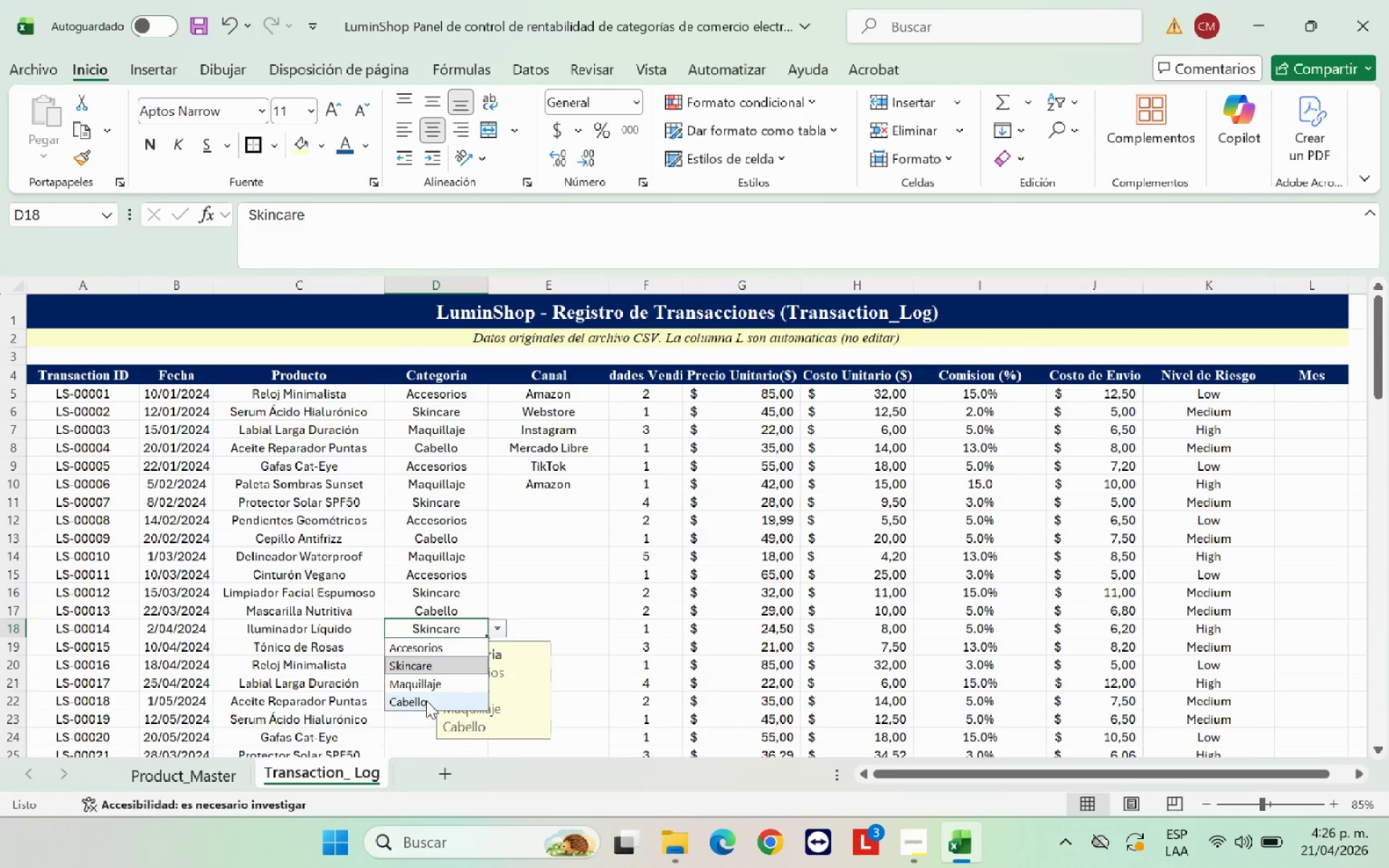 
left_click([431, 689])
 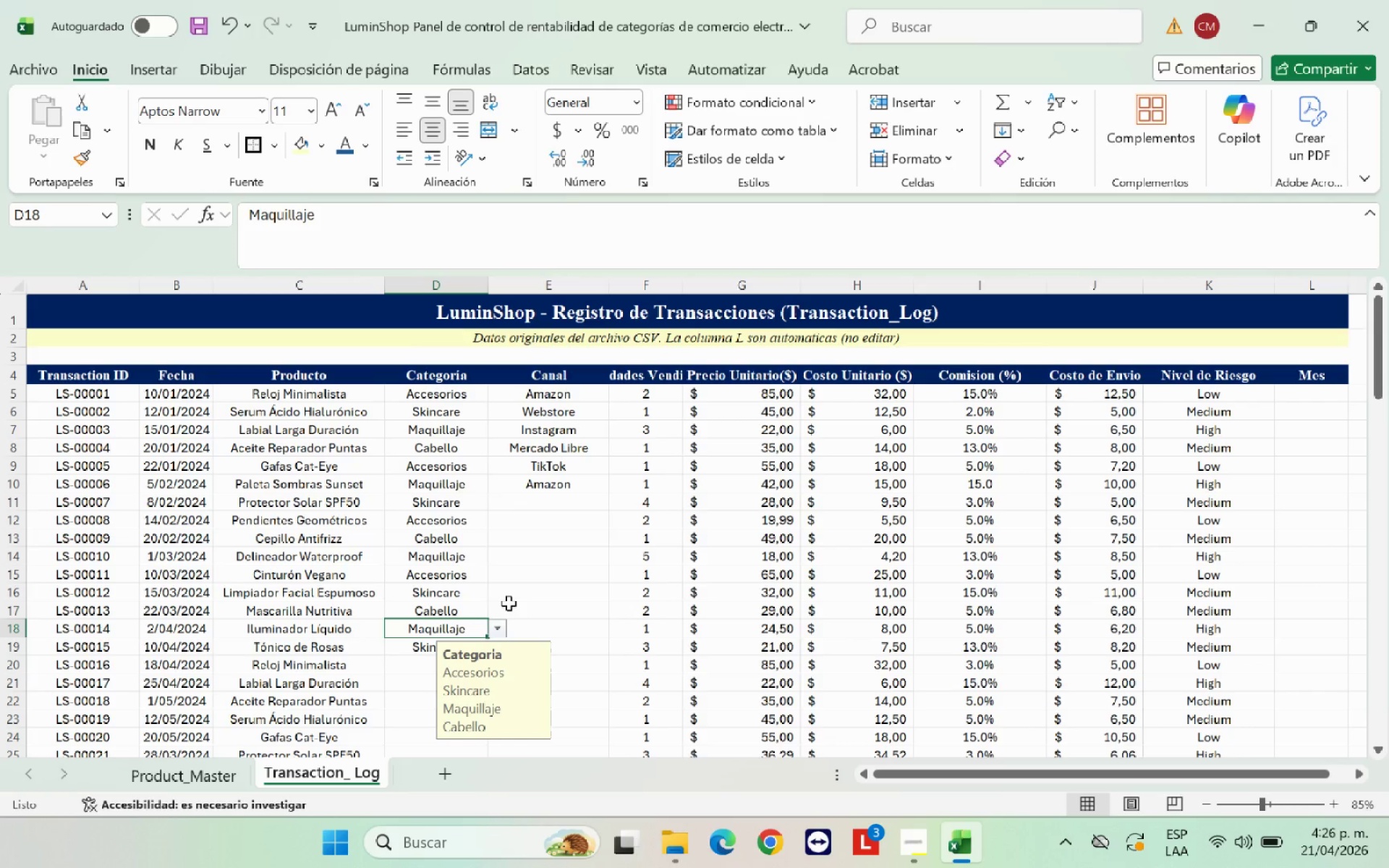 
left_click([464, 610])
 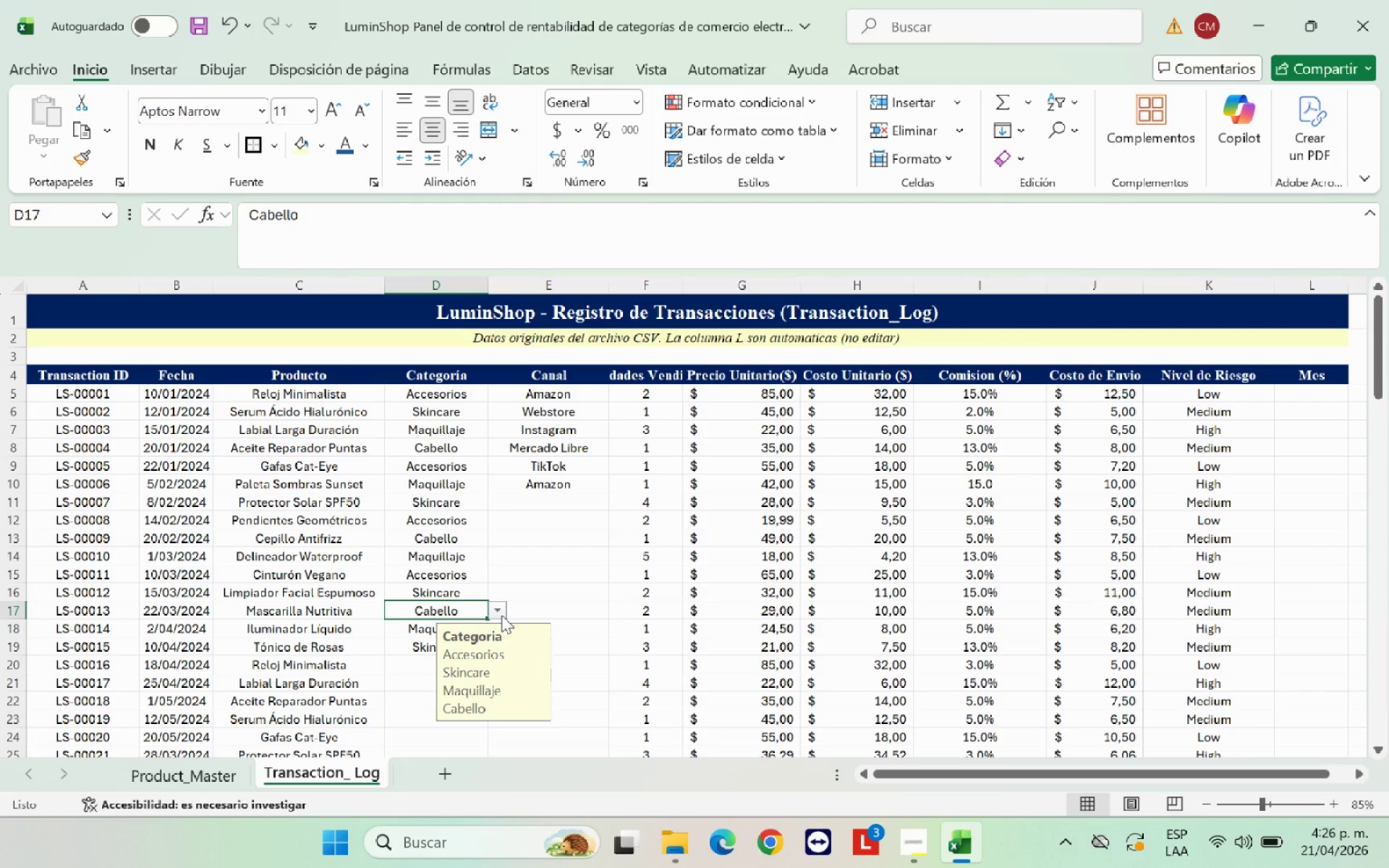 
left_click([501, 615])
 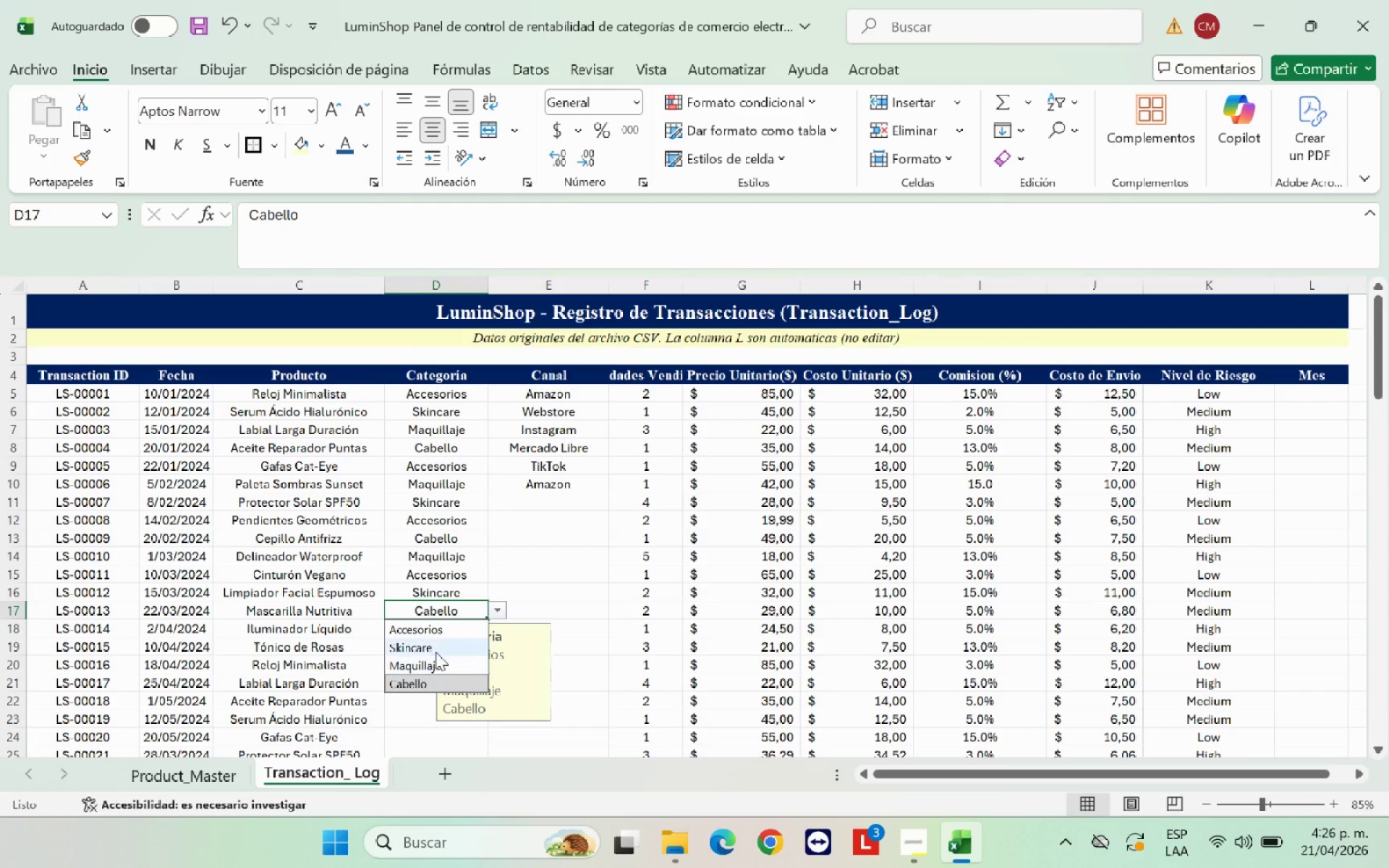 
left_click([436, 652])
 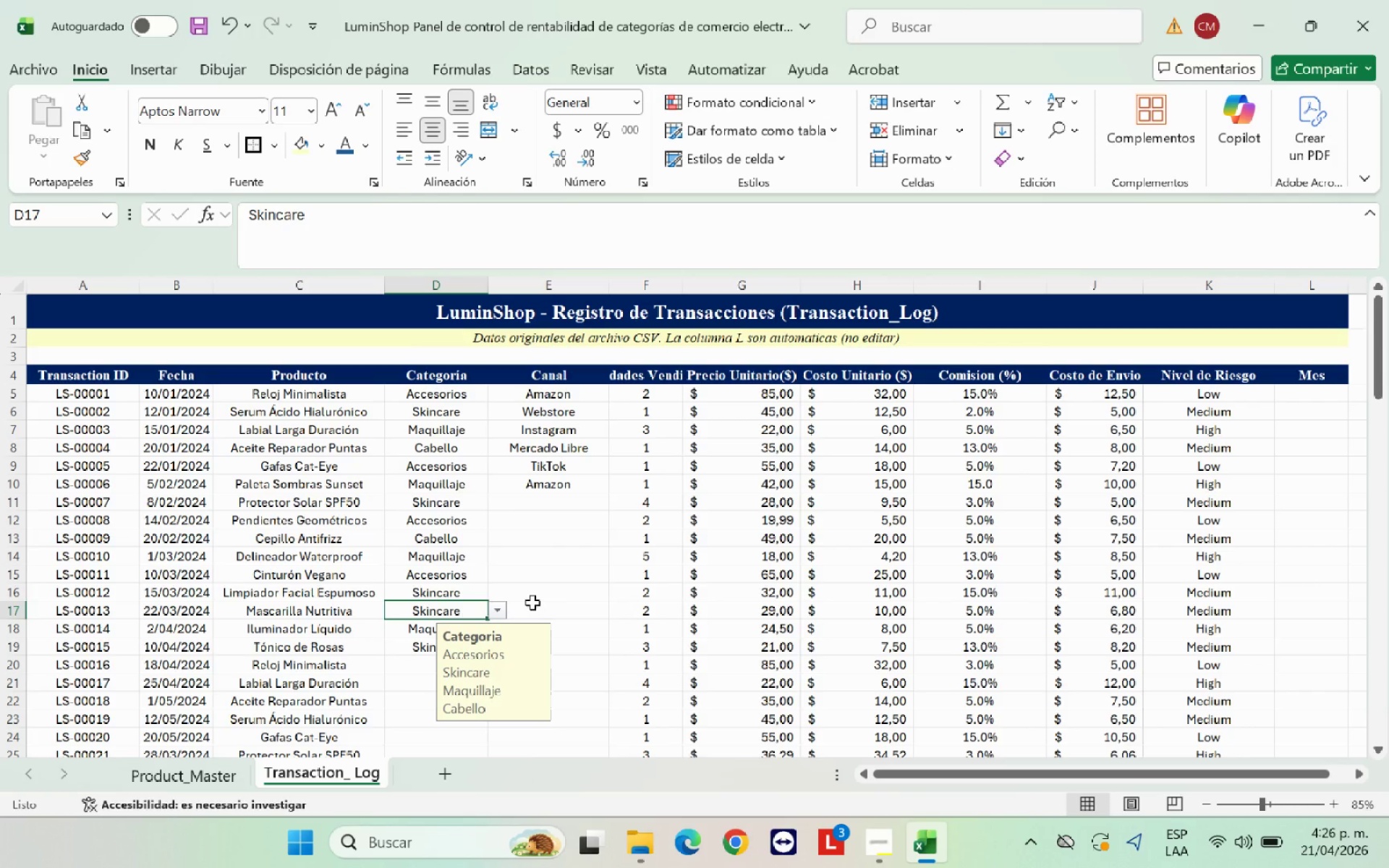 
left_click([532, 592])
 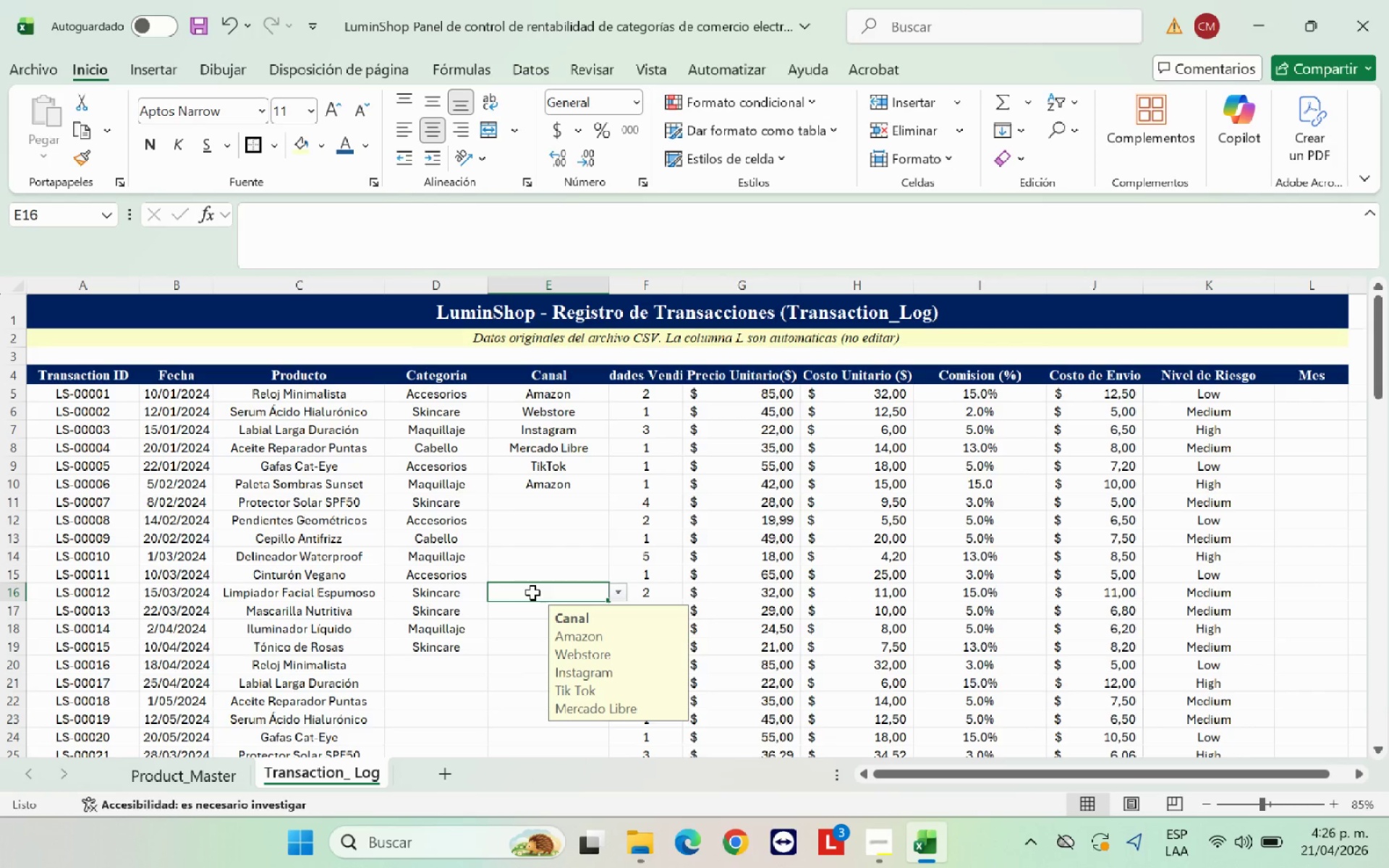 
left_click([457, 663])
 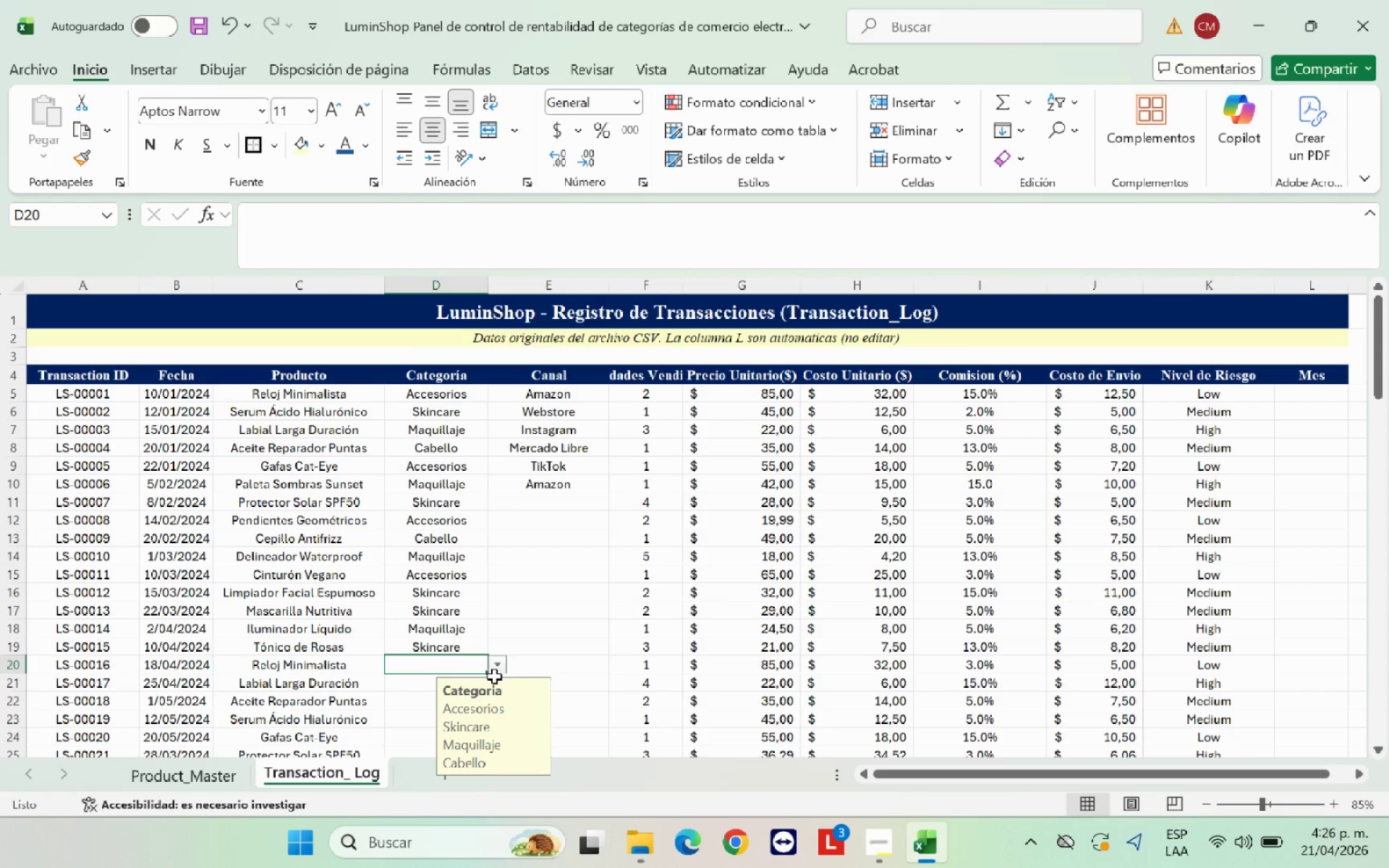 
left_click([494, 668])
 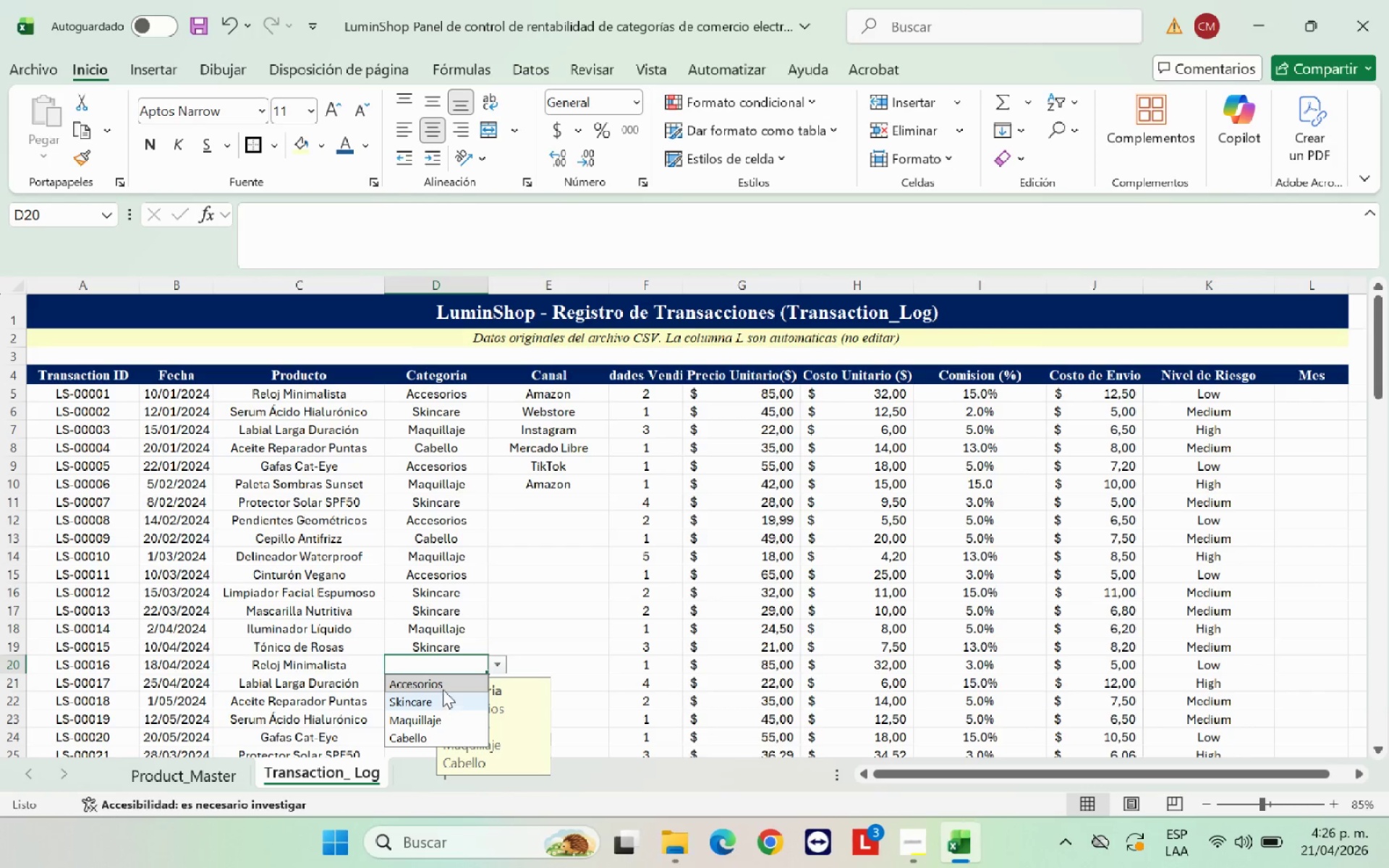 
left_click([444, 685])
 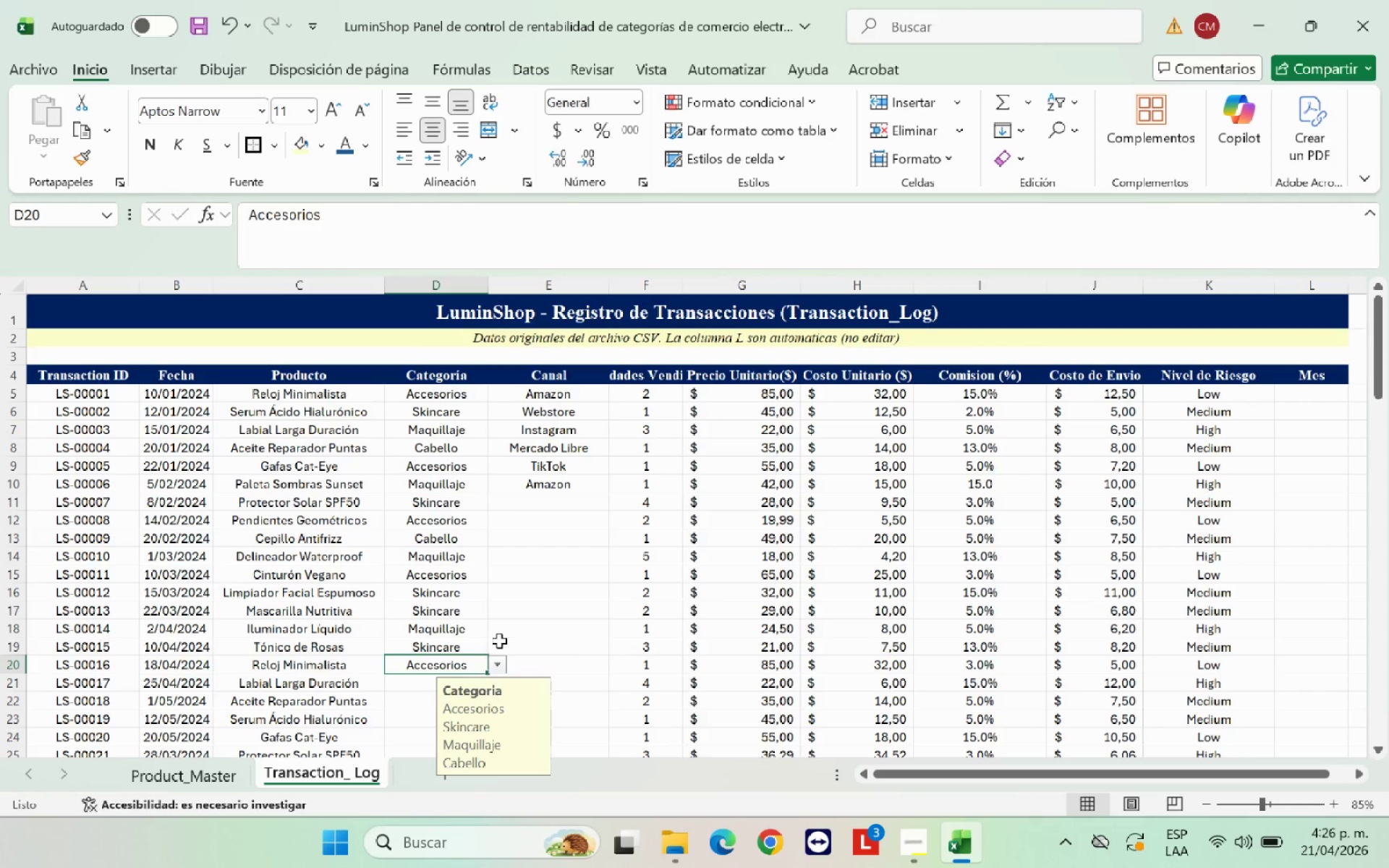 
scroll: coordinate [494, 613], scroll_direction: down, amount: 4.0
 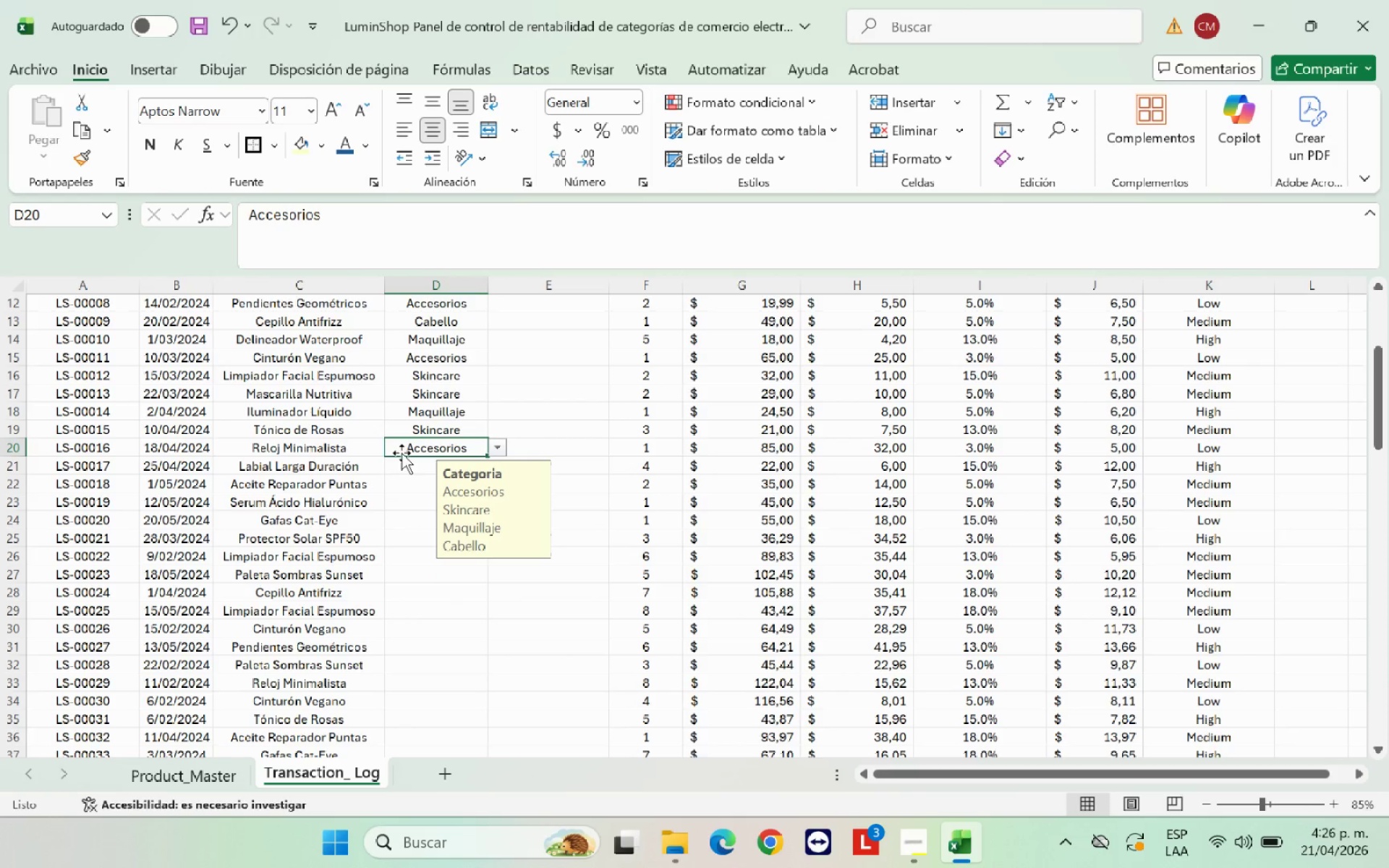 
left_click([402, 461])
 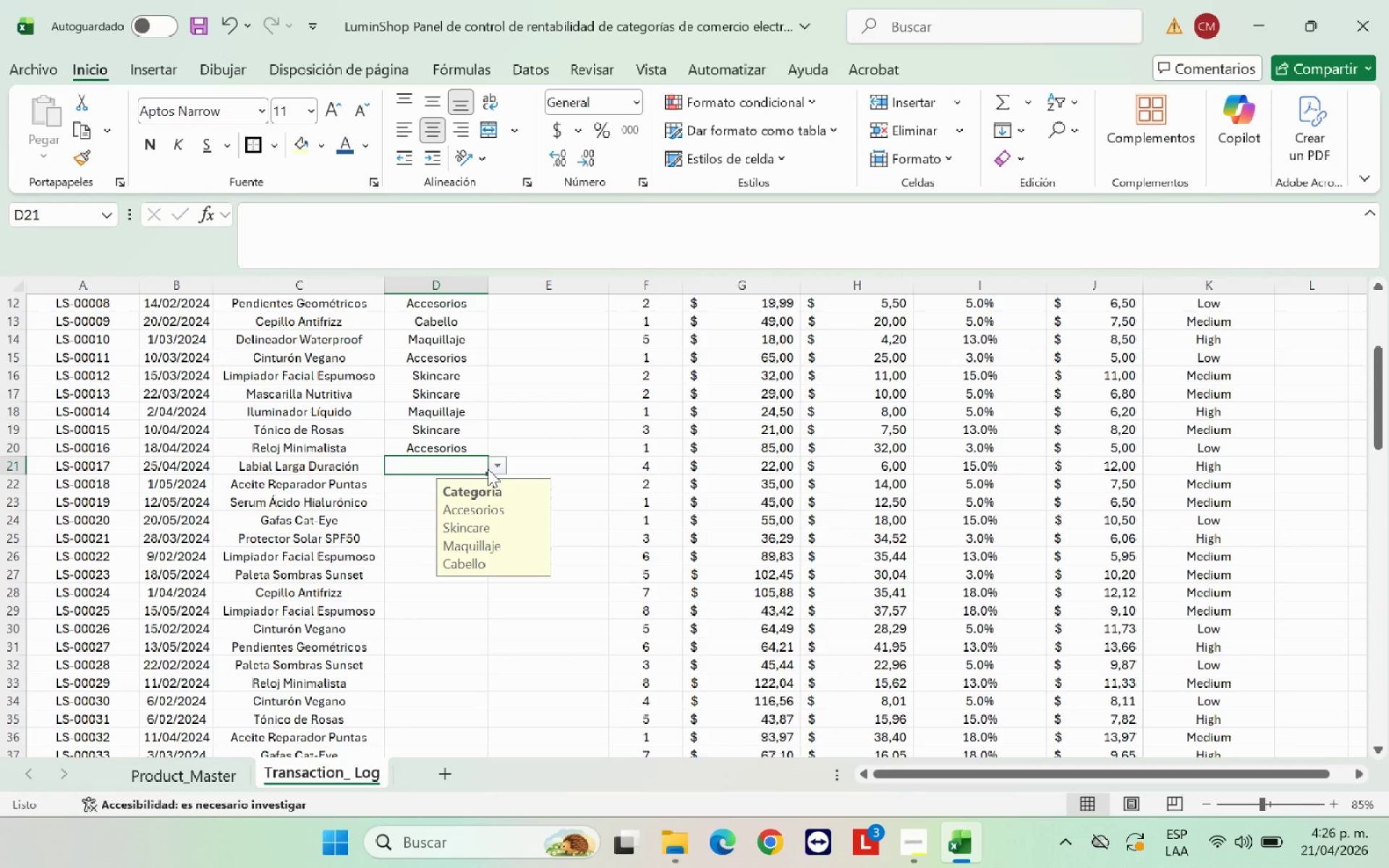 
left_click([492, 467])
 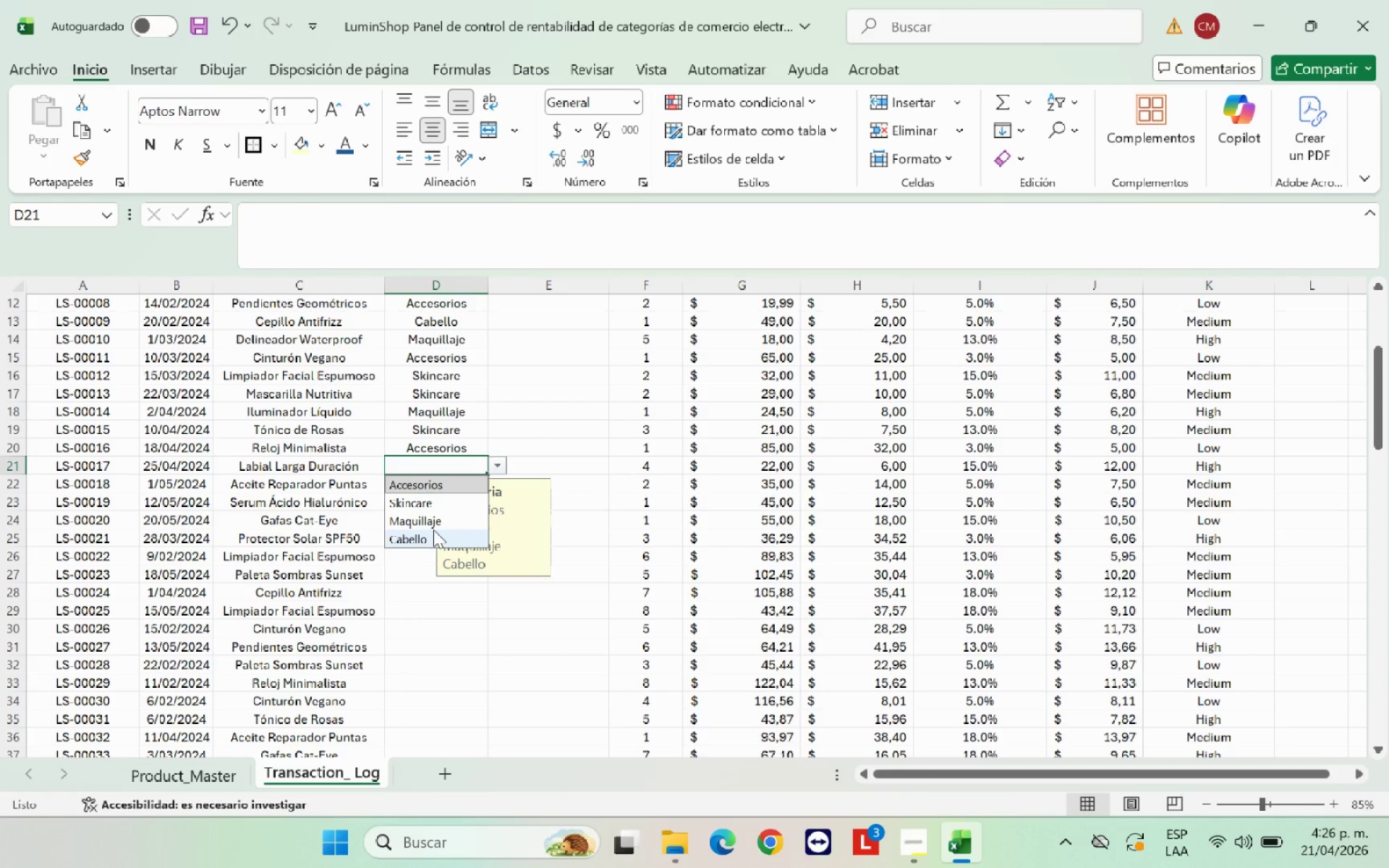 
left_click([434, 523])
 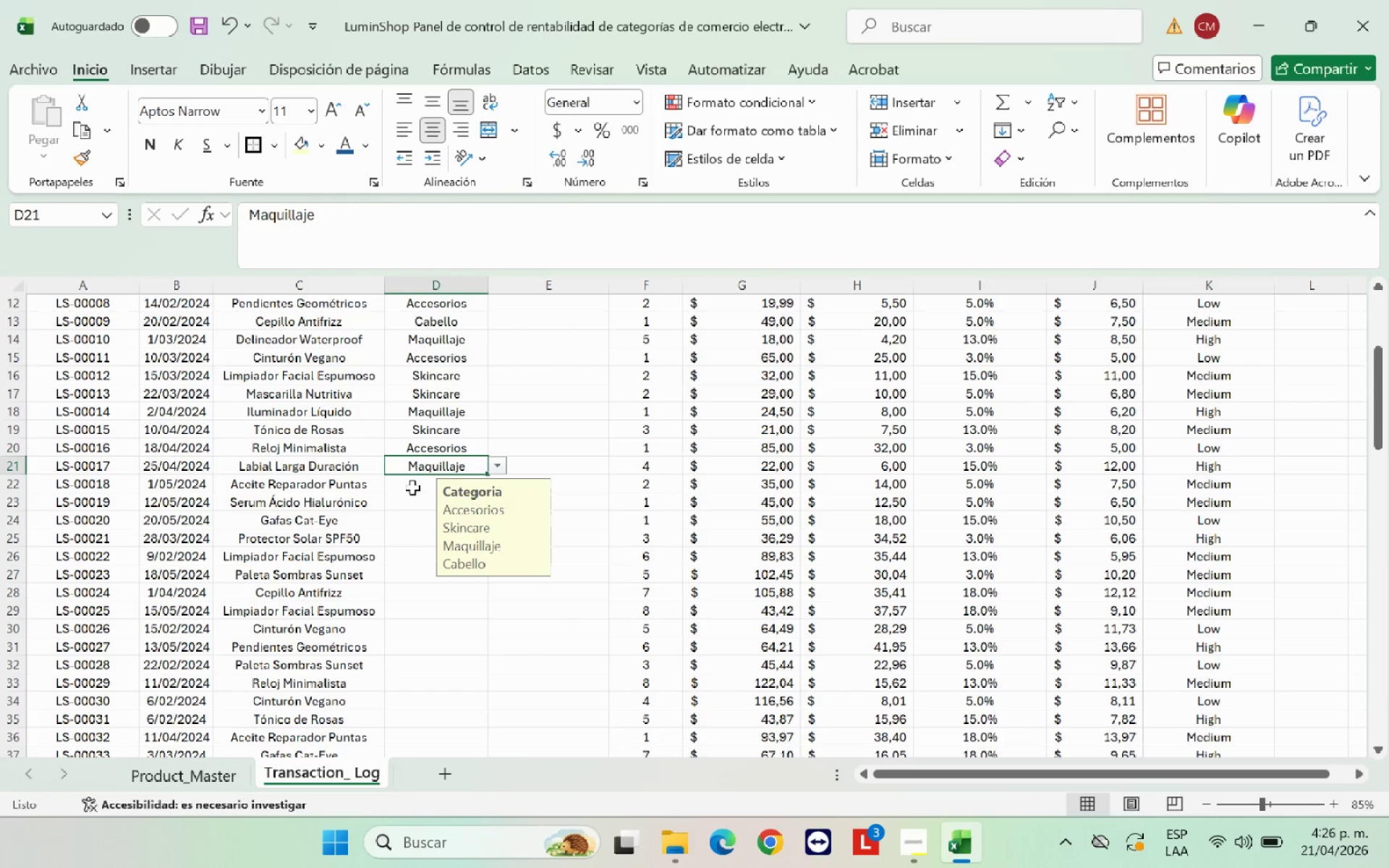 
left_click([412, 488])
 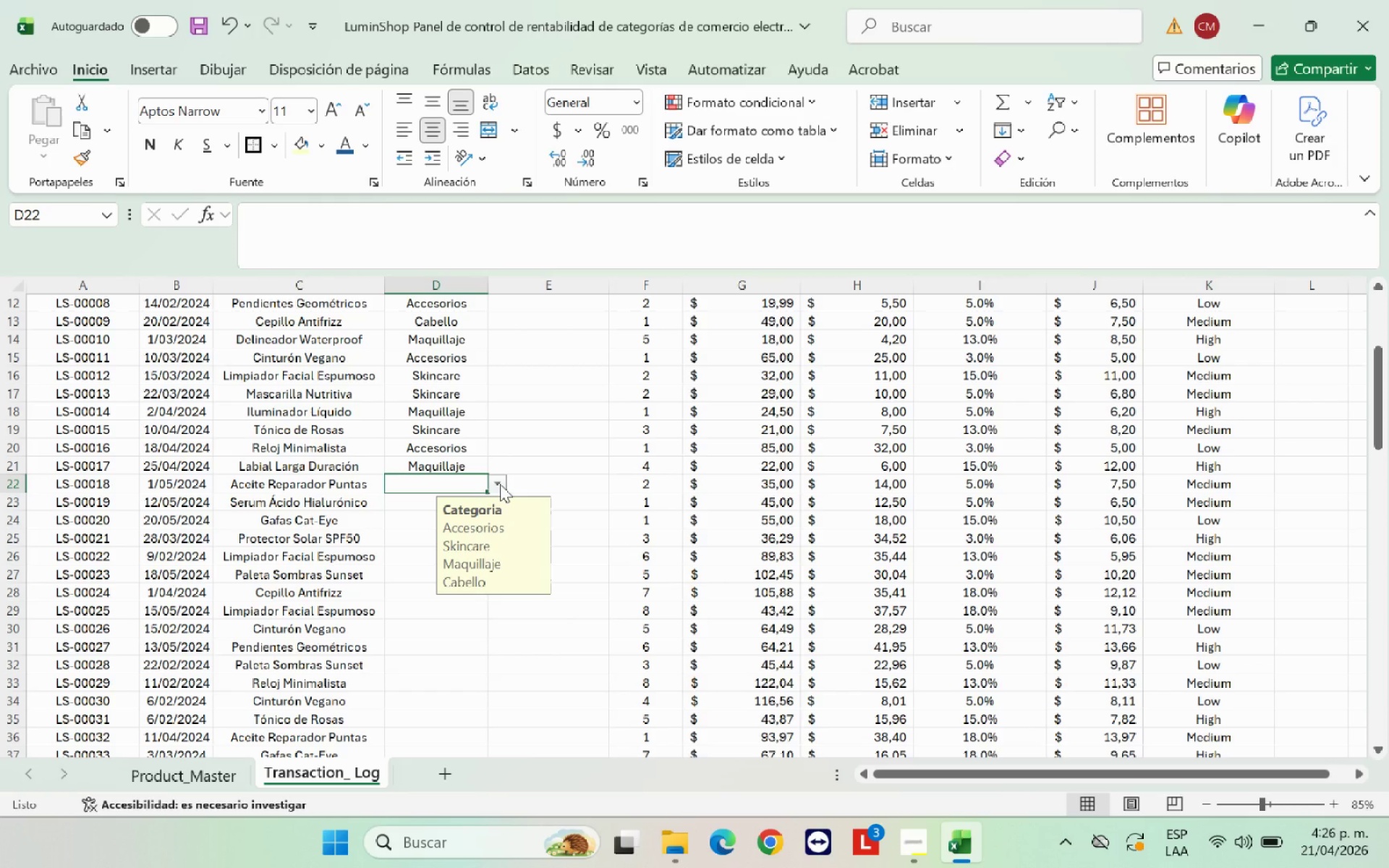 
left_click([500, 484])
 